 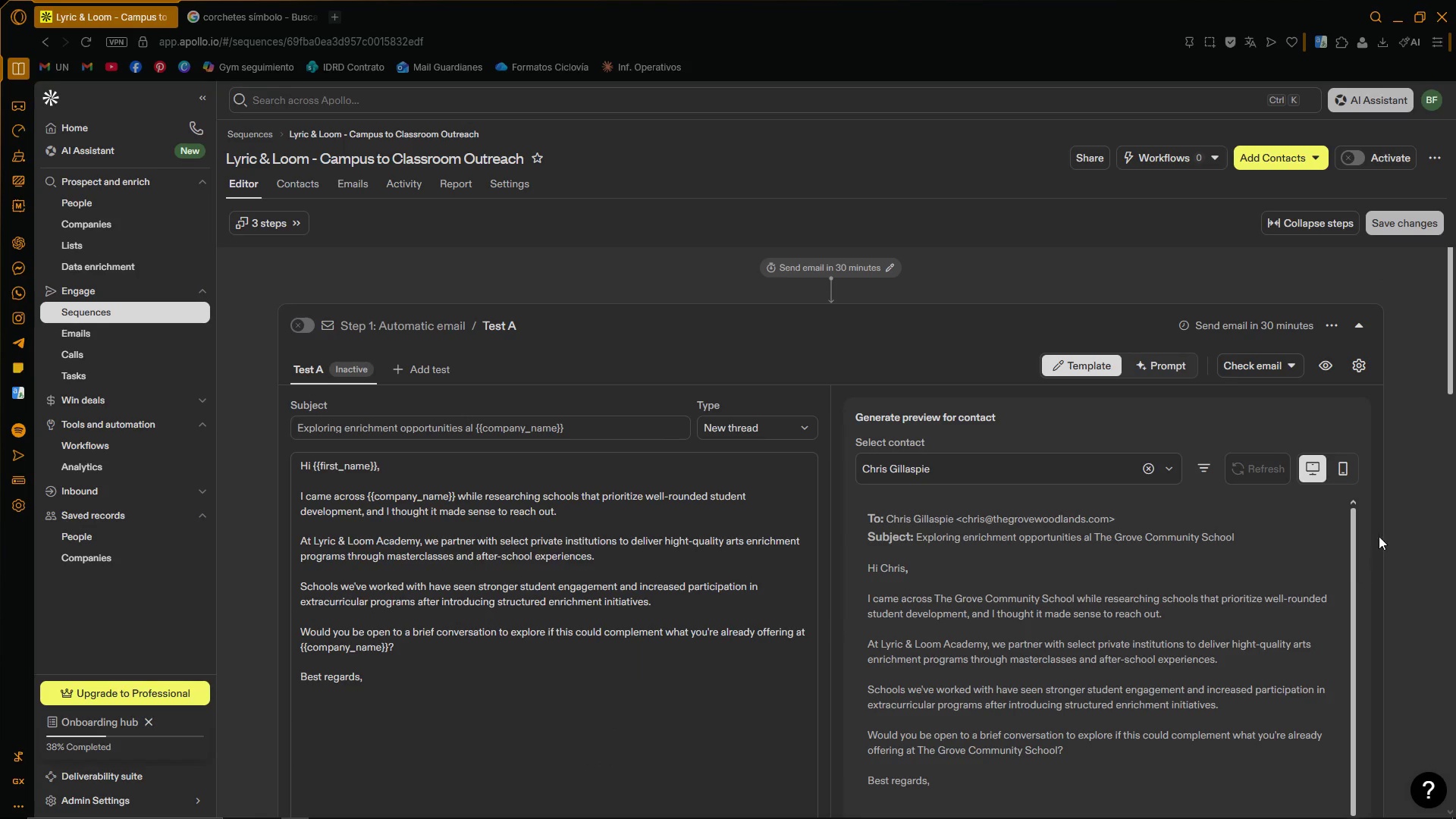 
left_click([241, 805])
 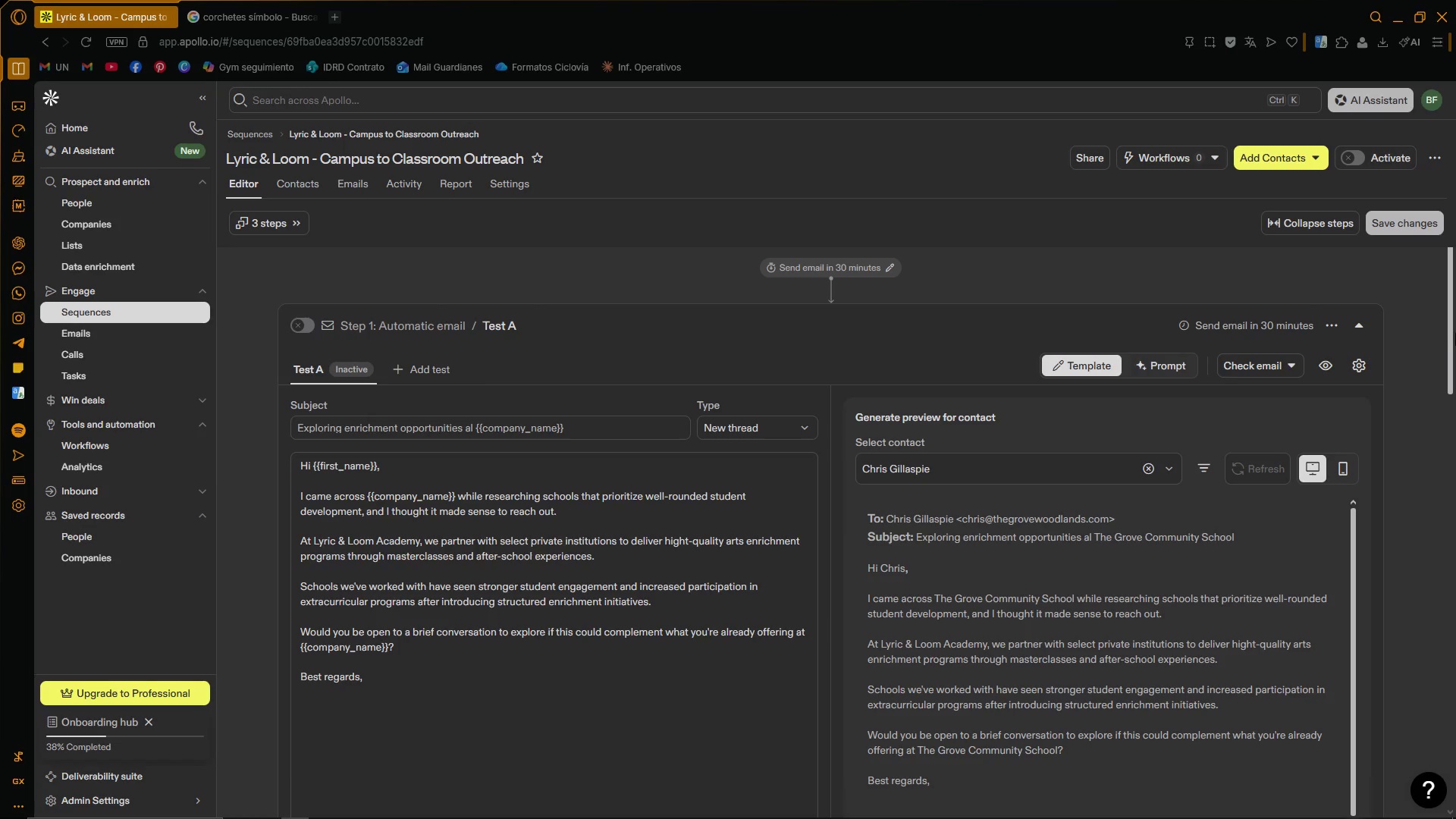 
left_click_drag(start_coordinate=[1450, 321], to_coordinate=[1451, 300])
 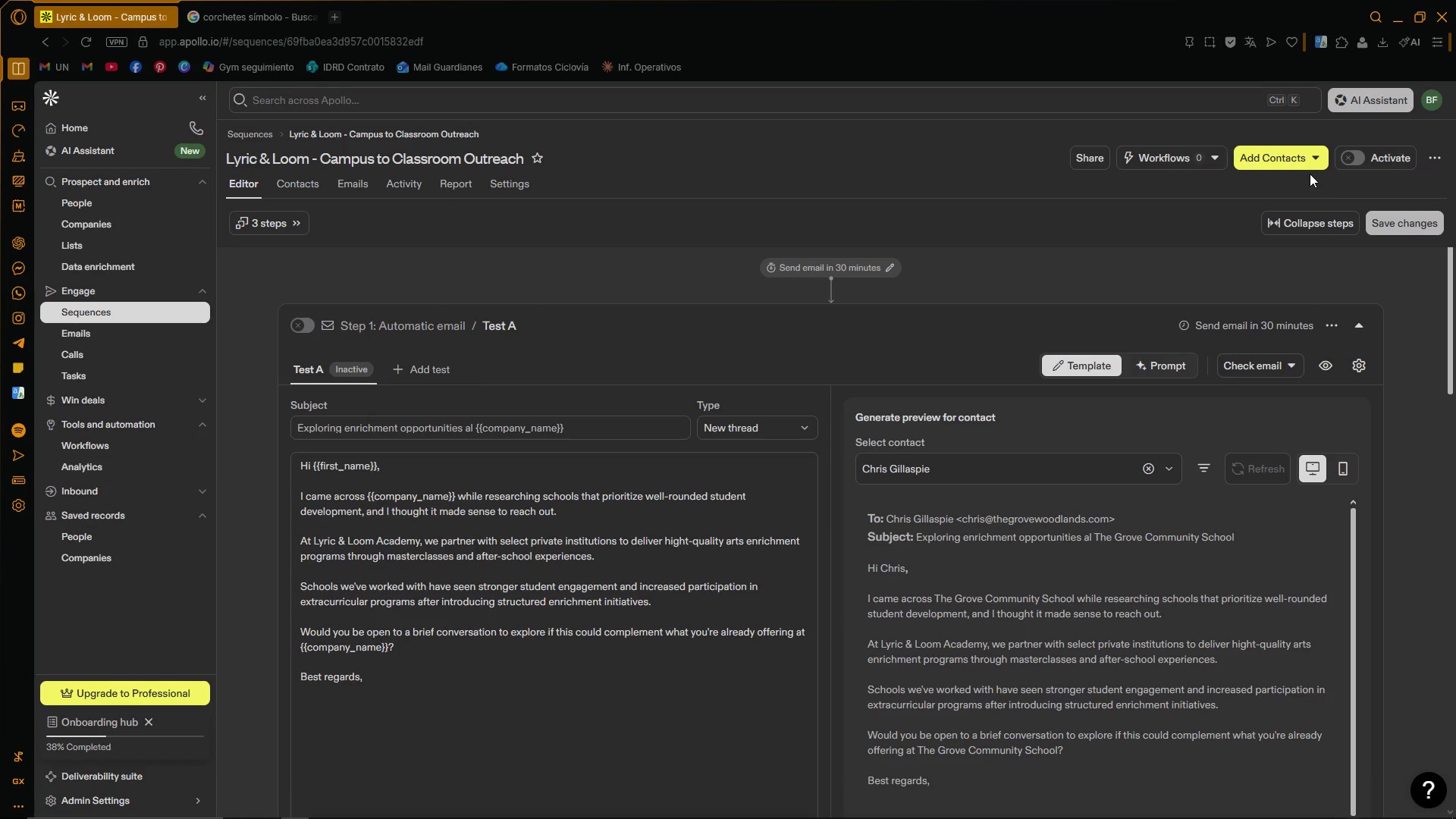 
left_click([1304, 168])
 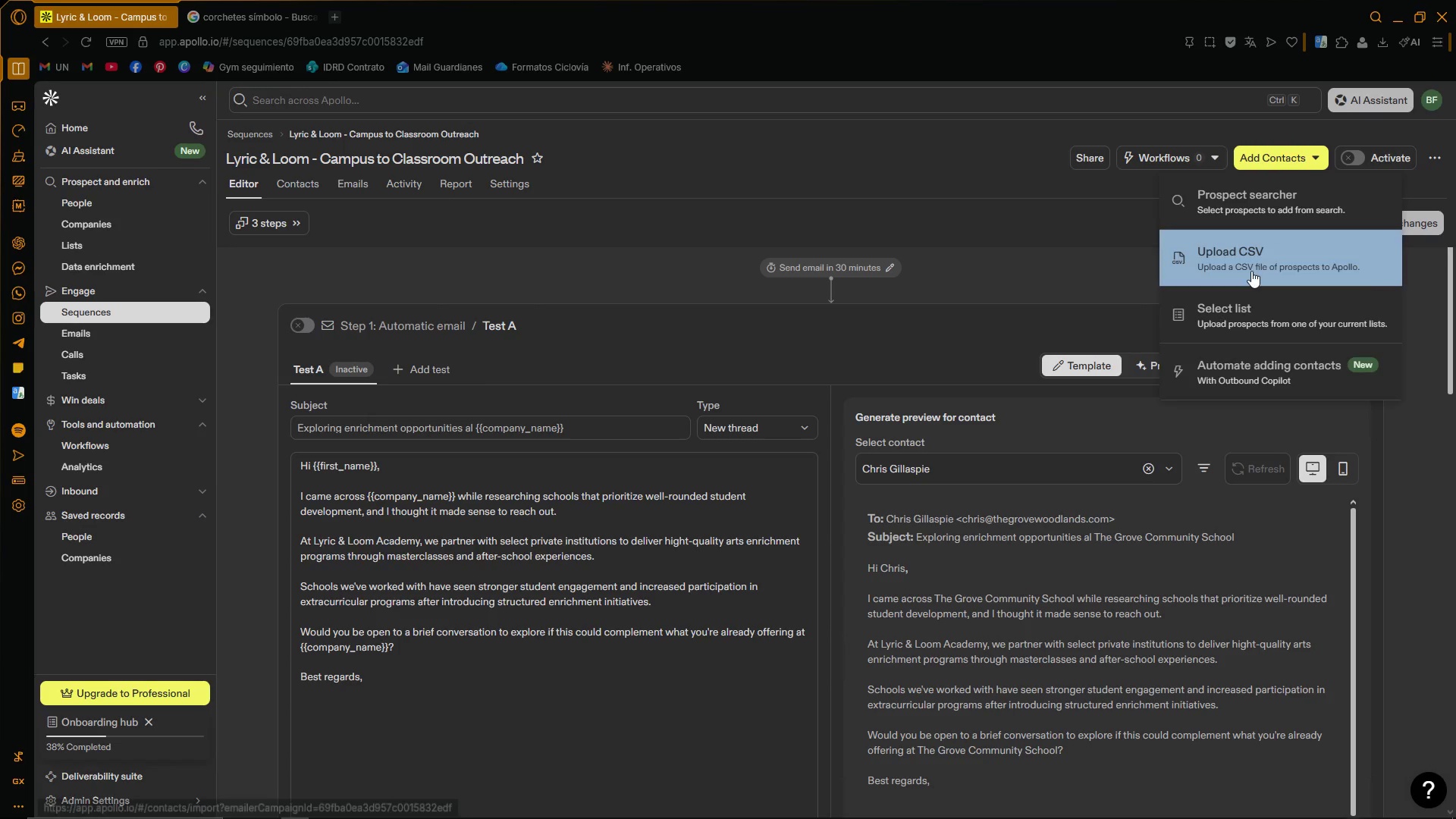 
left_click([1239, 315])
 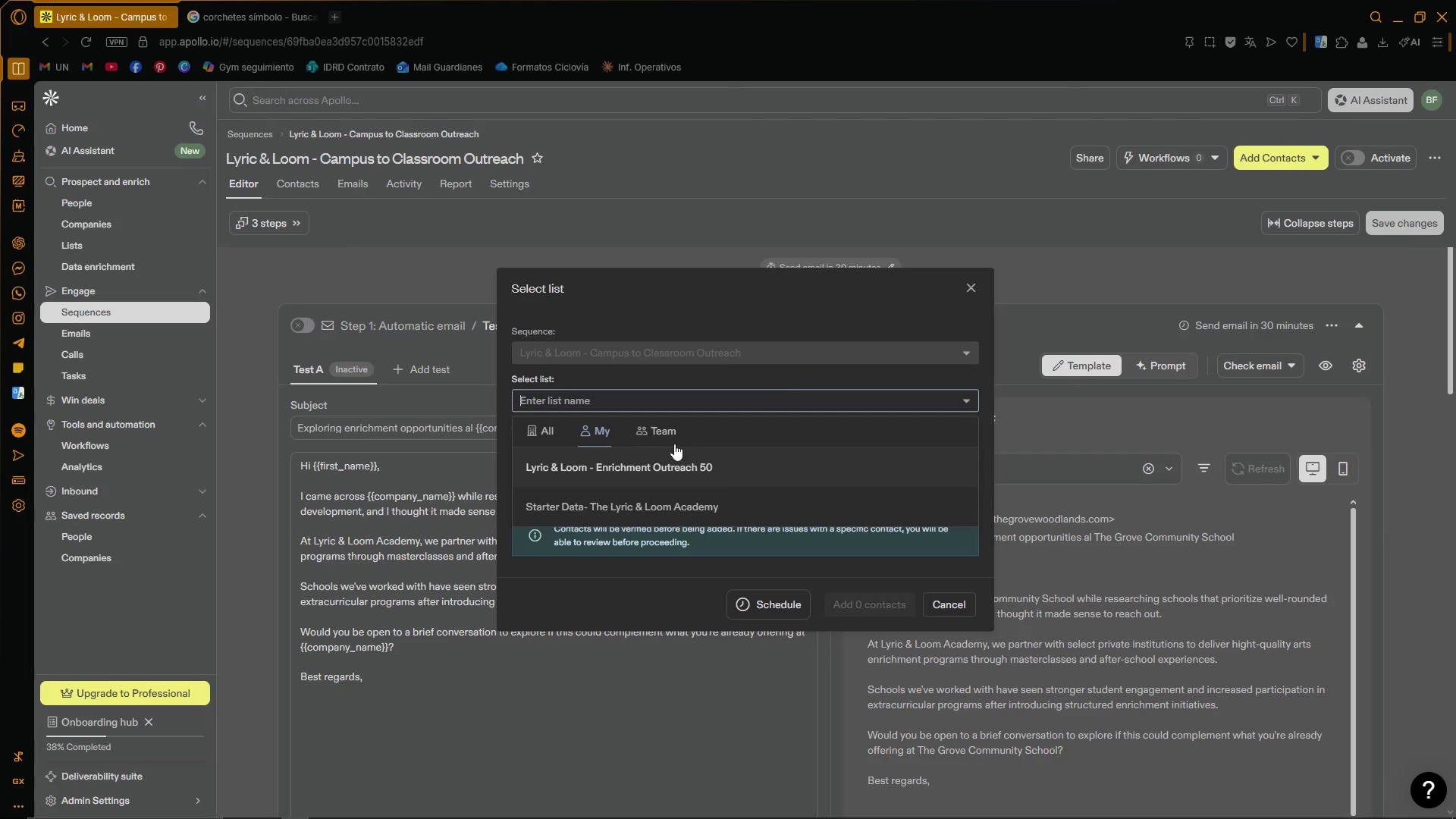 
left_click([643, 469])
 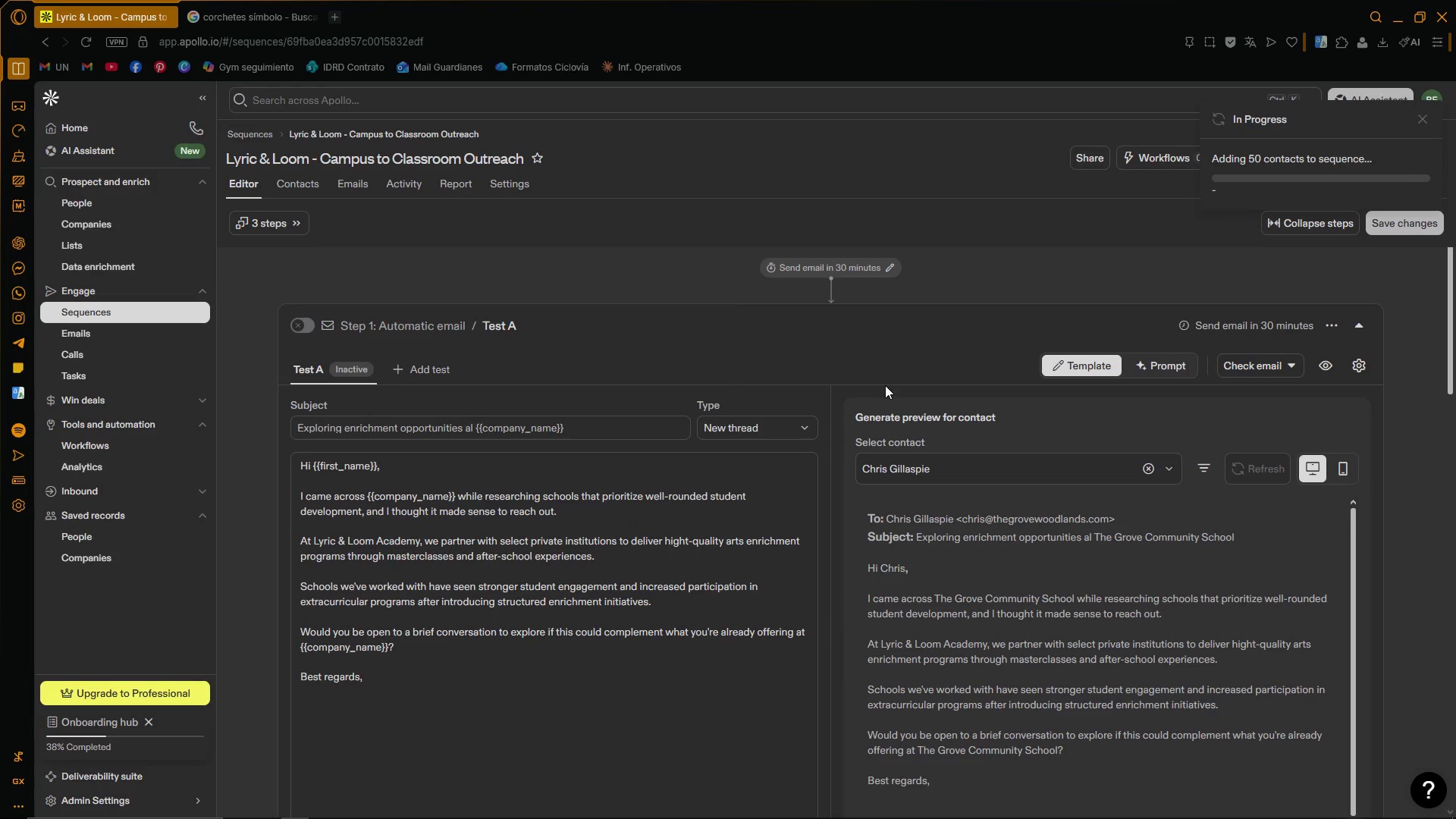 
wait(5.89)
 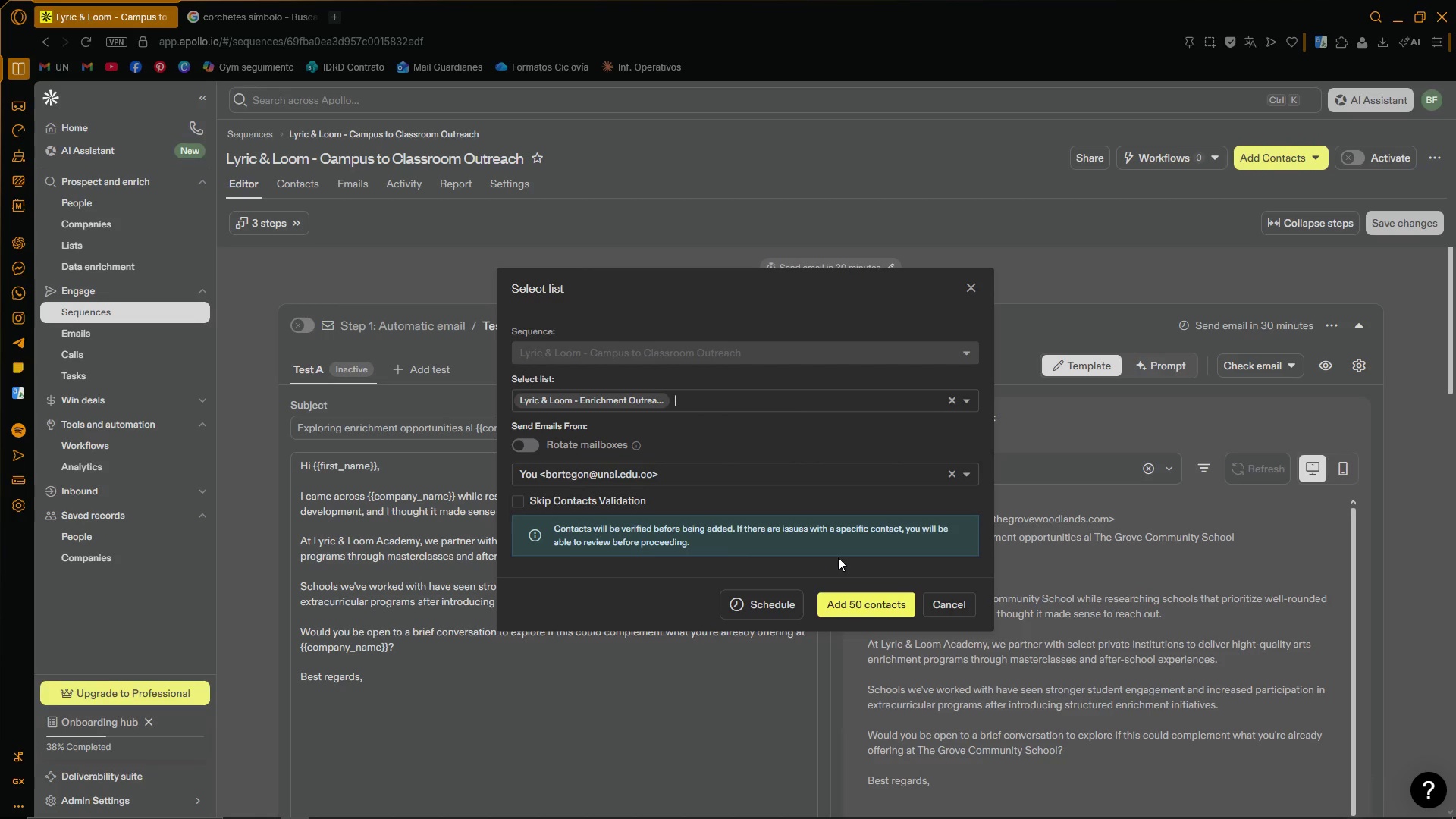 
left_click([1021, 268])
 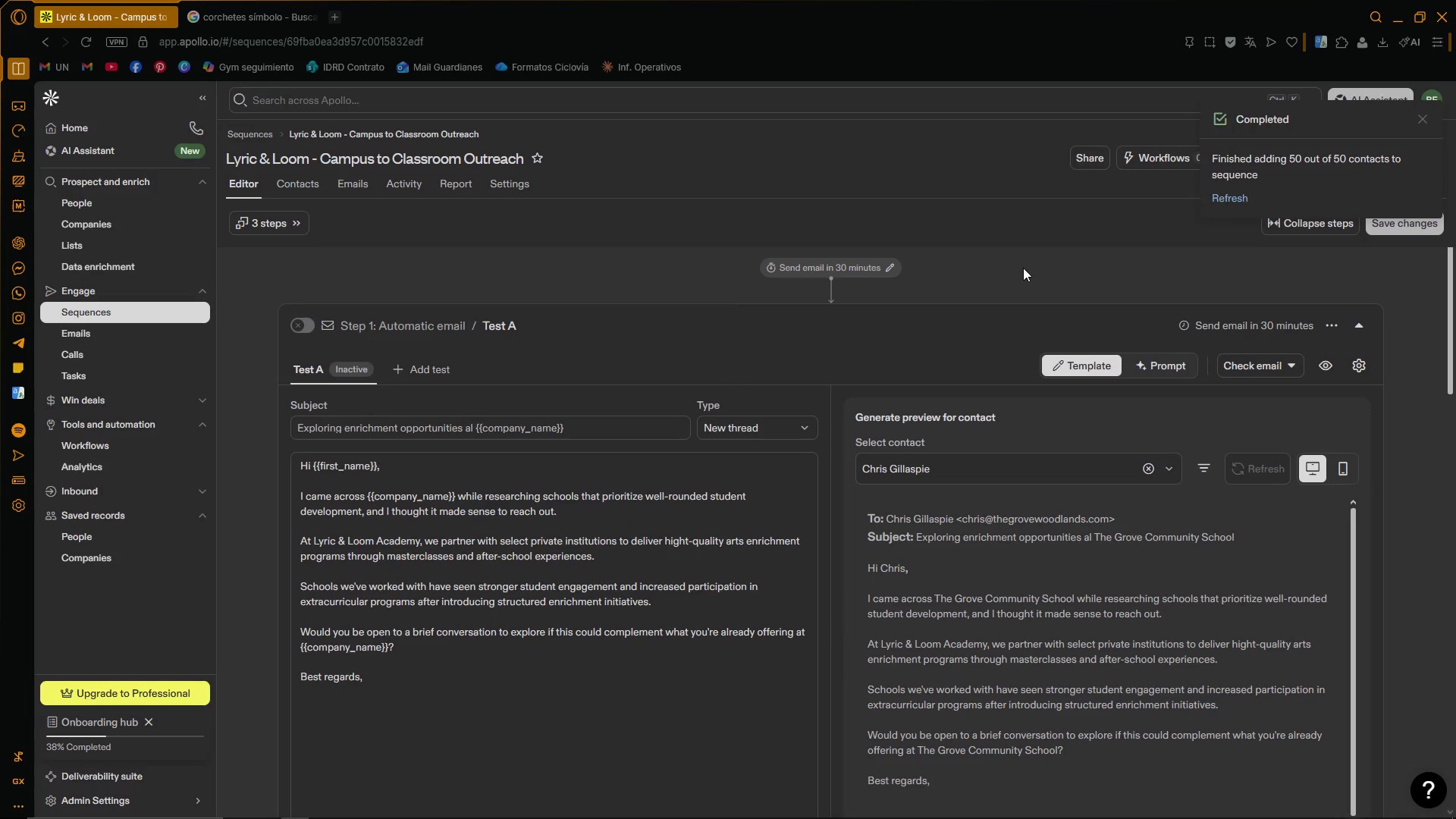 
left_click([1021, 256])
 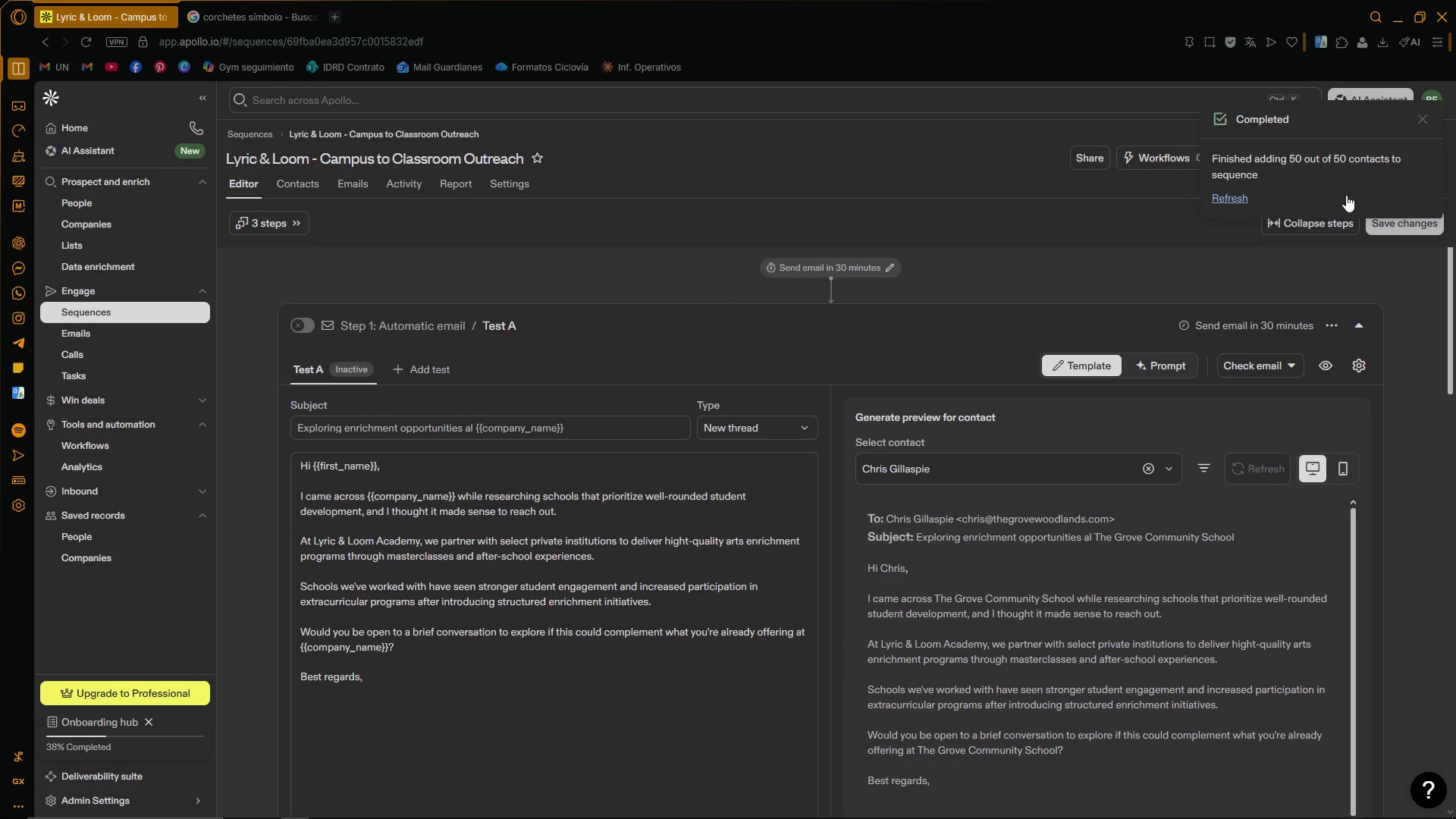 
left_click([1132, 232])
 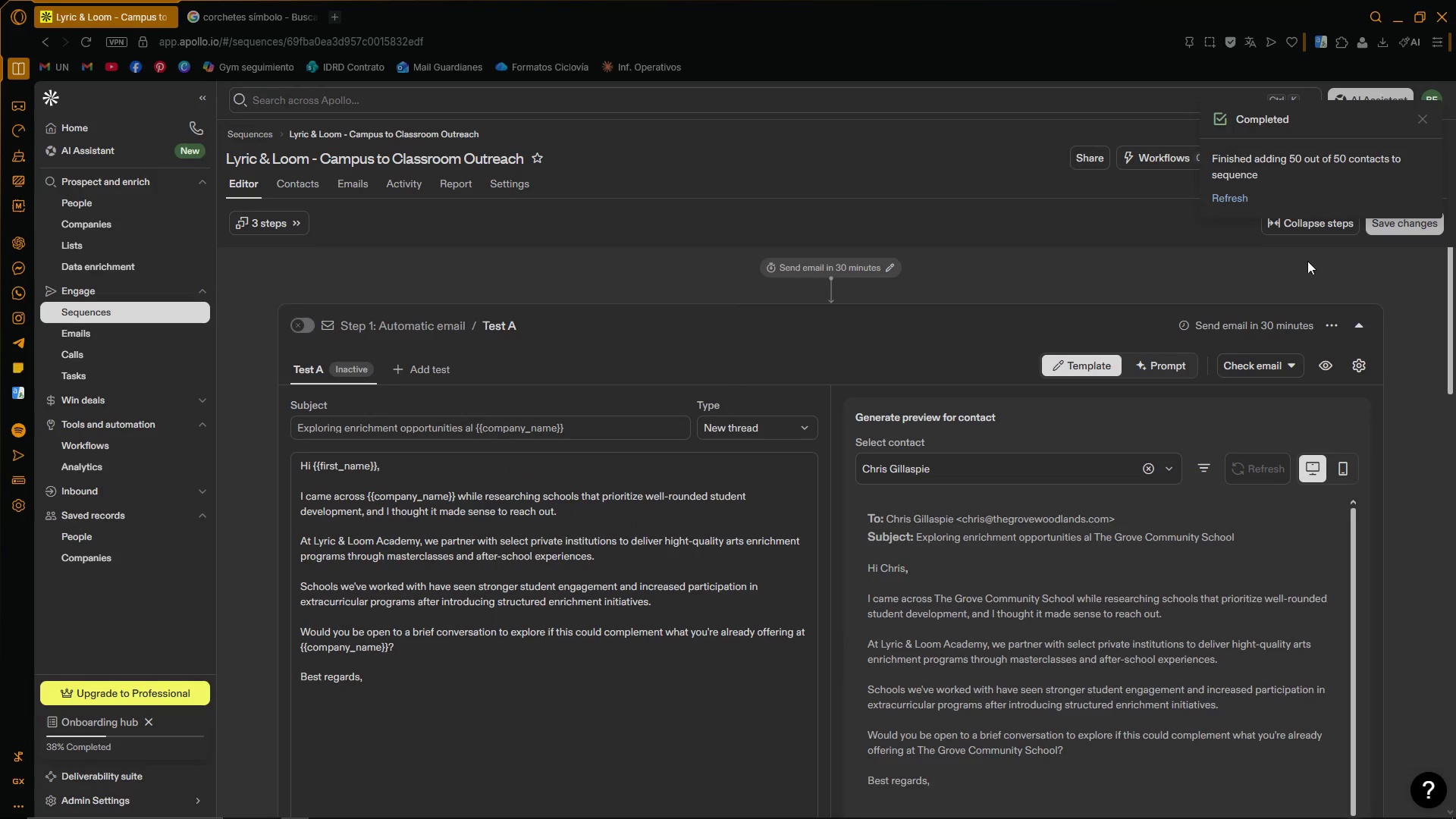 
left_click([1393, 231])
 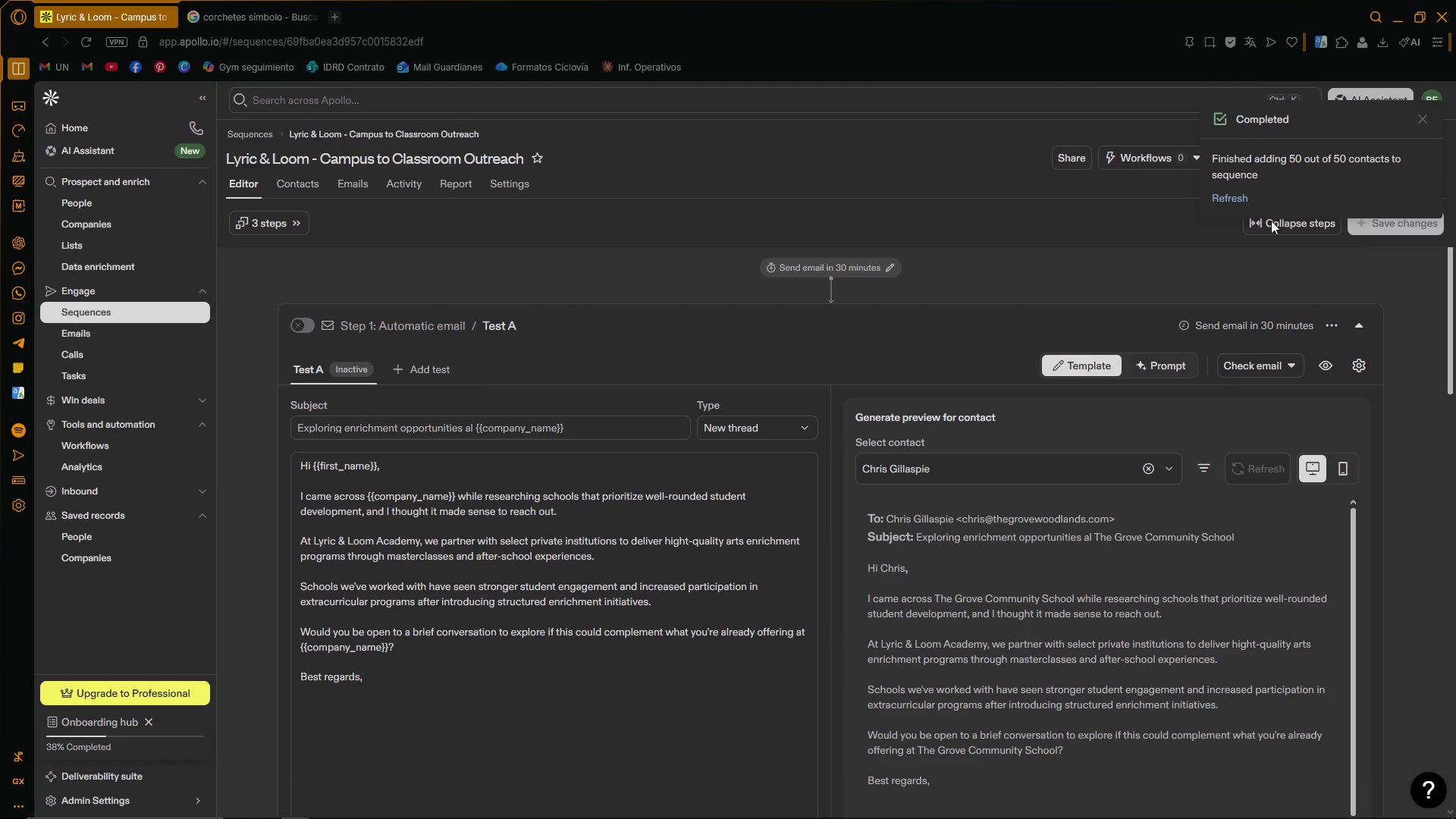 
left_click([1418, 118])
 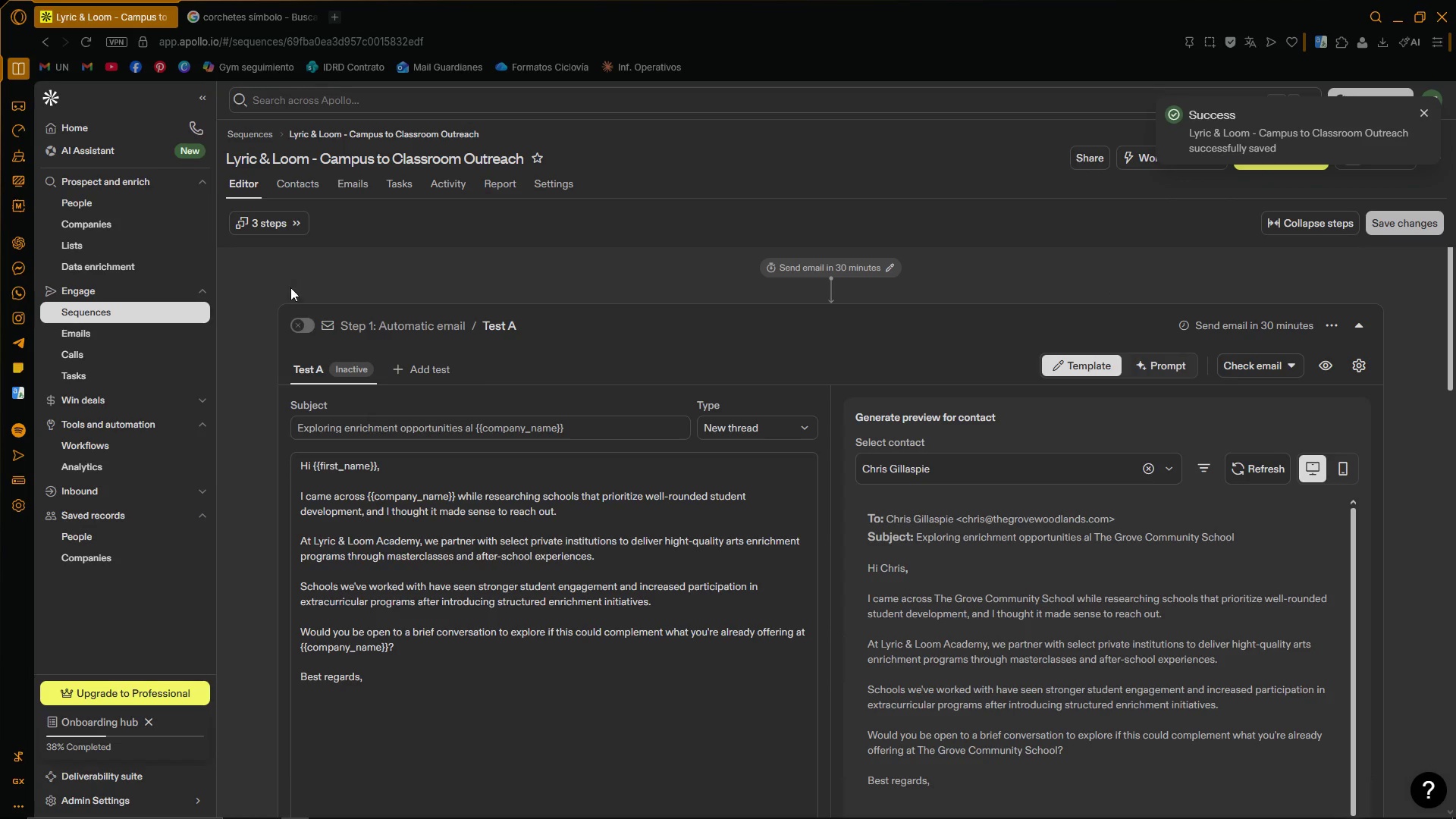 
left_click([299, 319])
 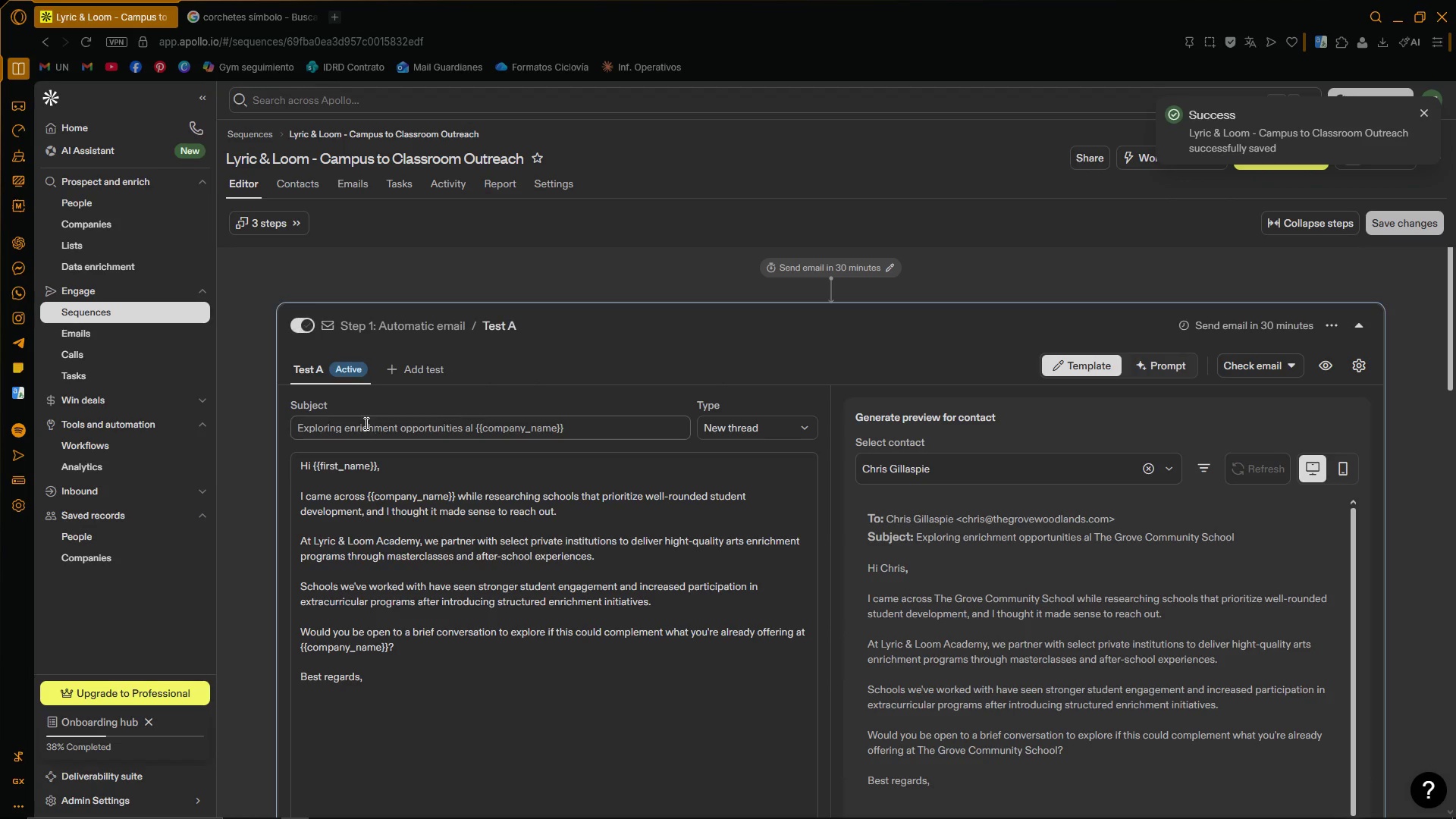 
scroll: coordinate [305, 437], scroll_direction: down, amount: 7.0
 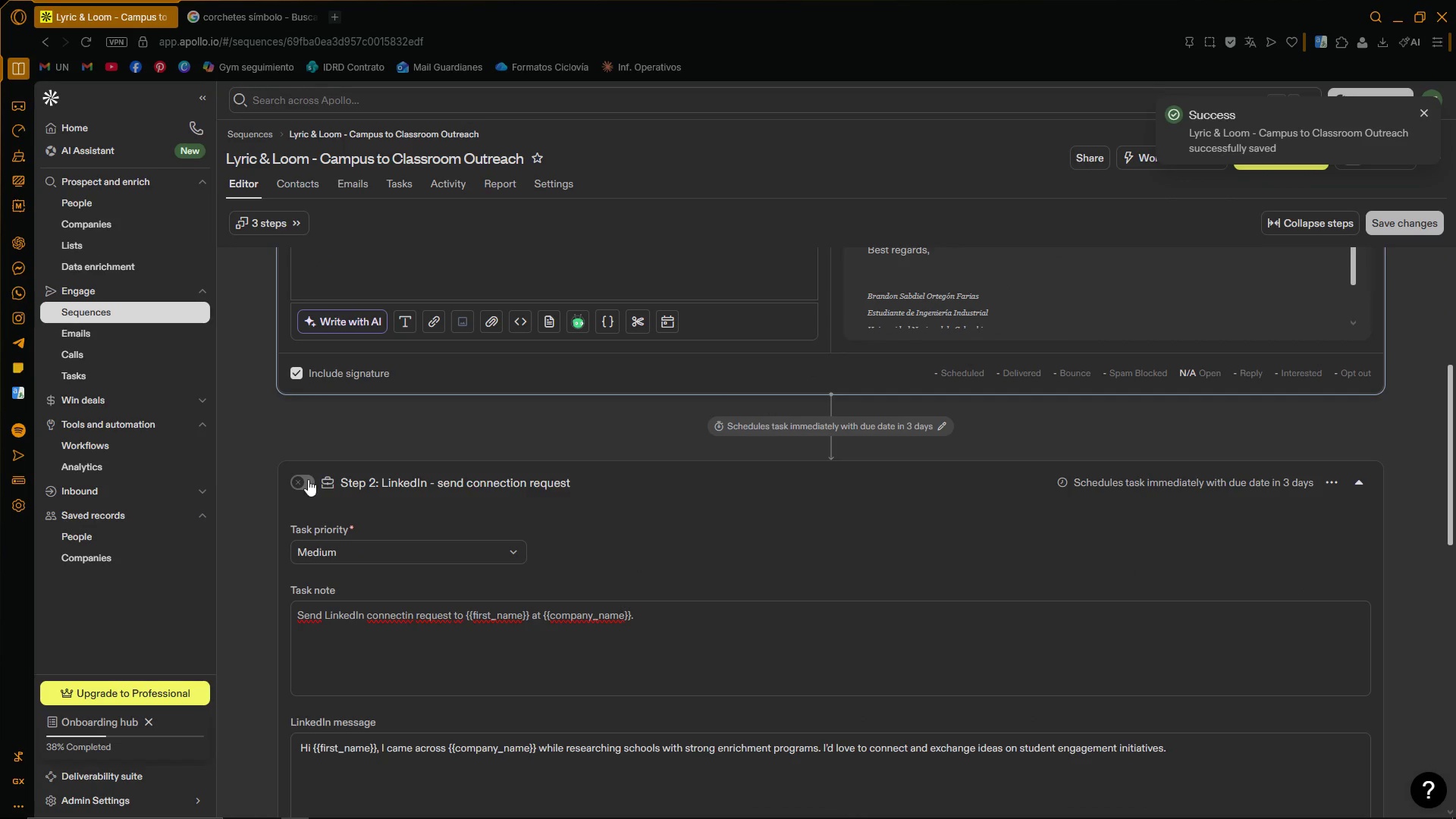 
left_click([304, 474])
 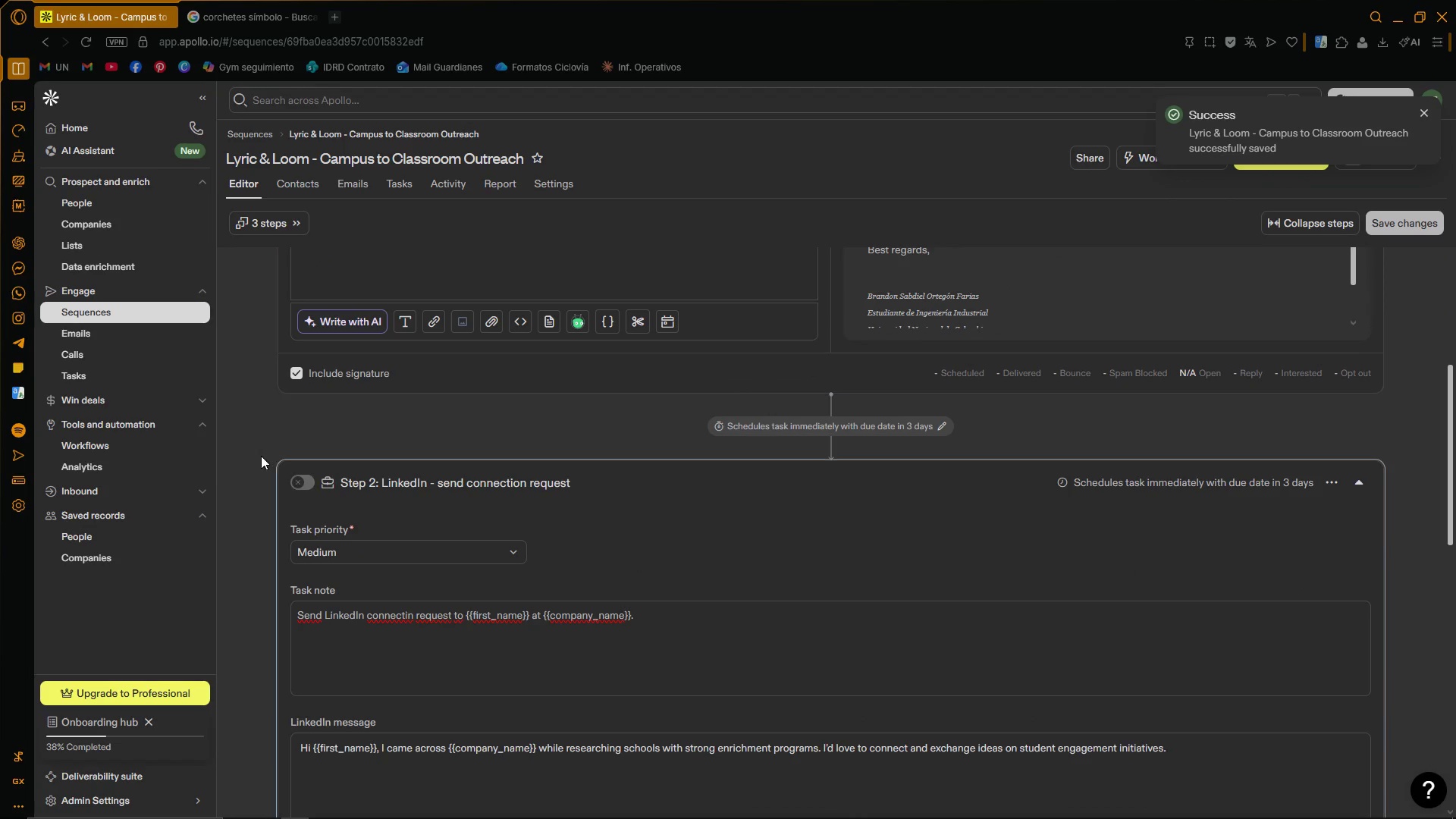 
scroll: coordinate [262, 451], scroll_direction: down, amount: 1.0
 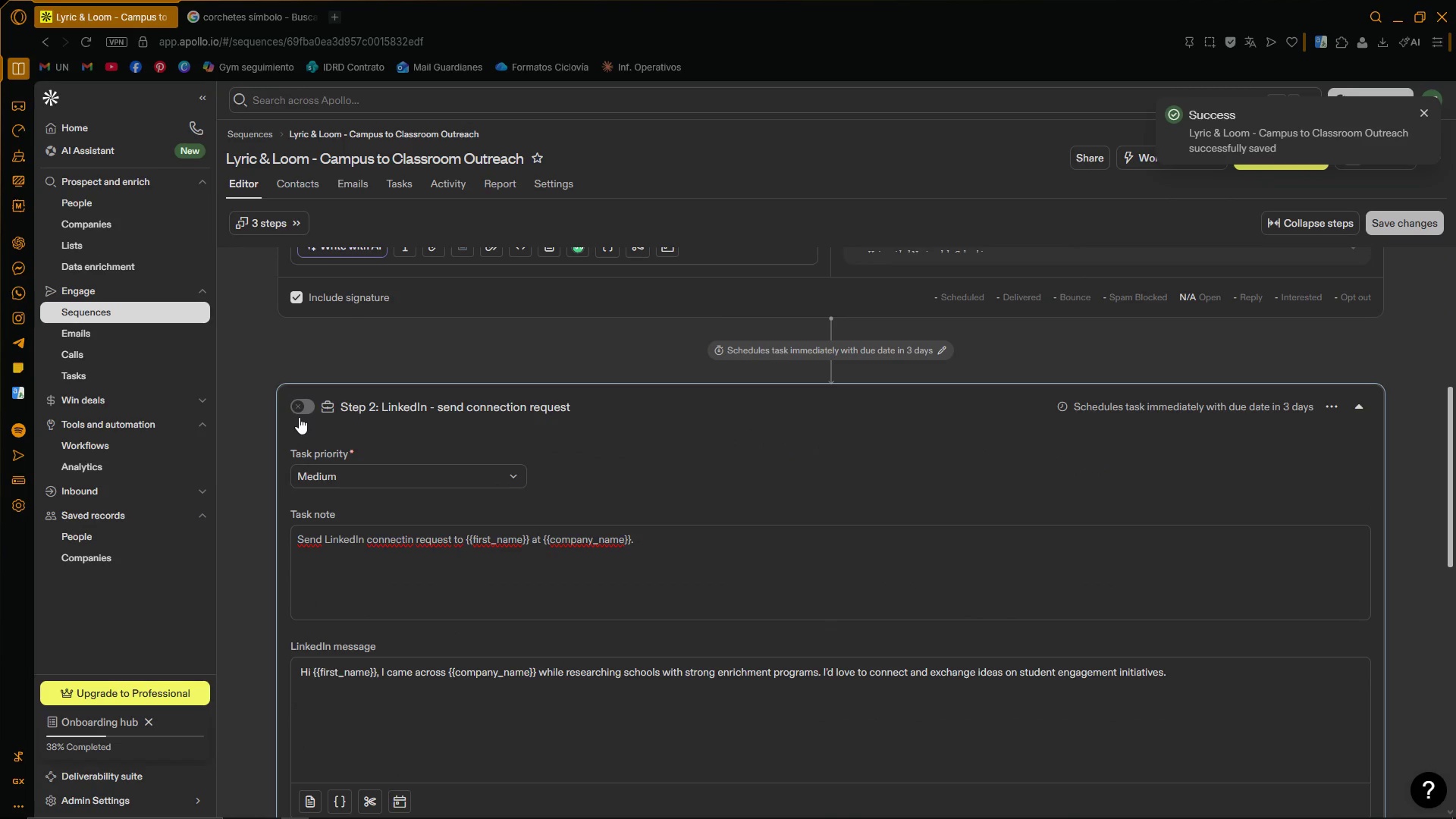 
left_click([299, 416])
 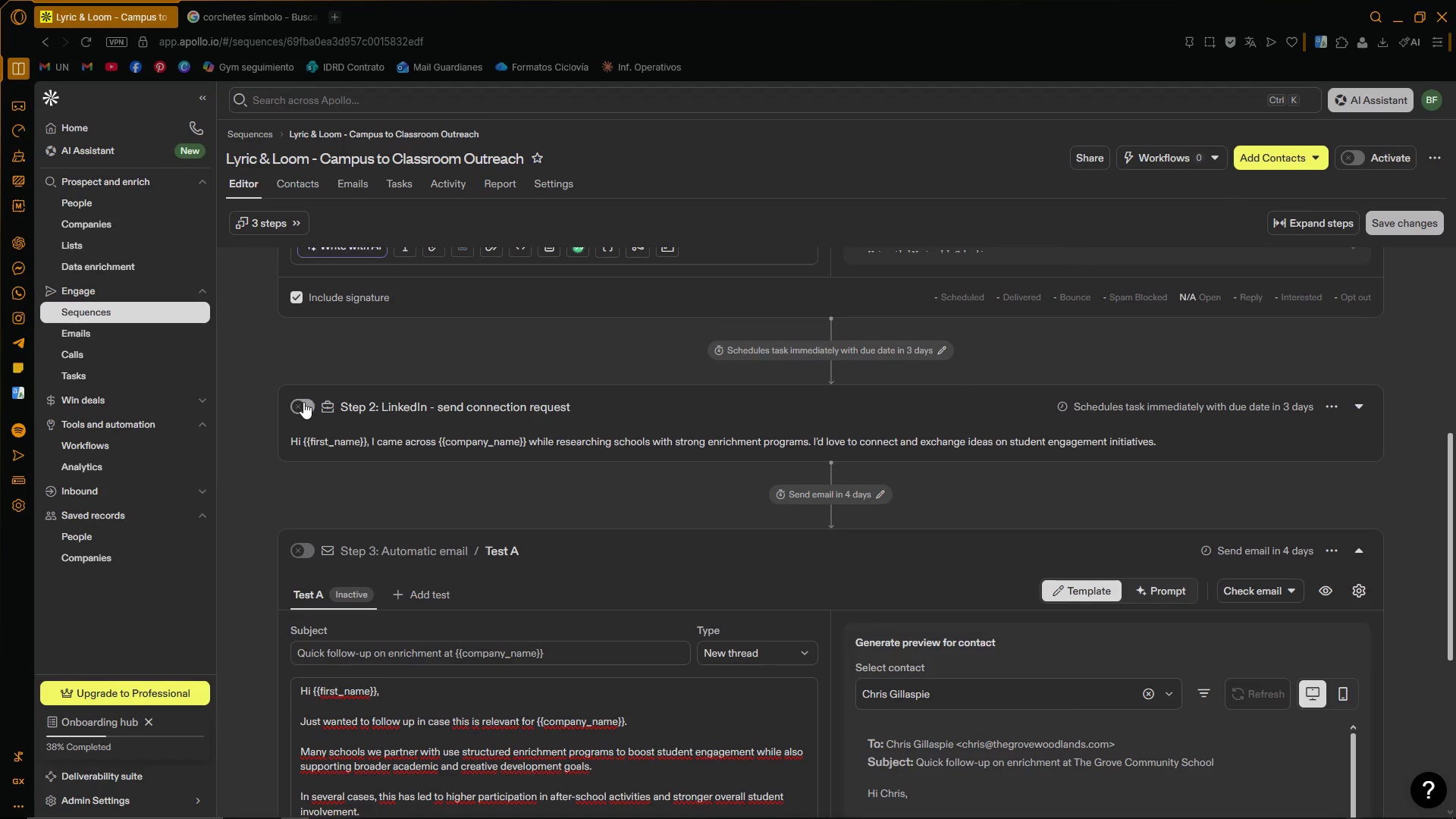 
scroll: coordinate [275, 420], scroll_direction: down, amount: 1.0
 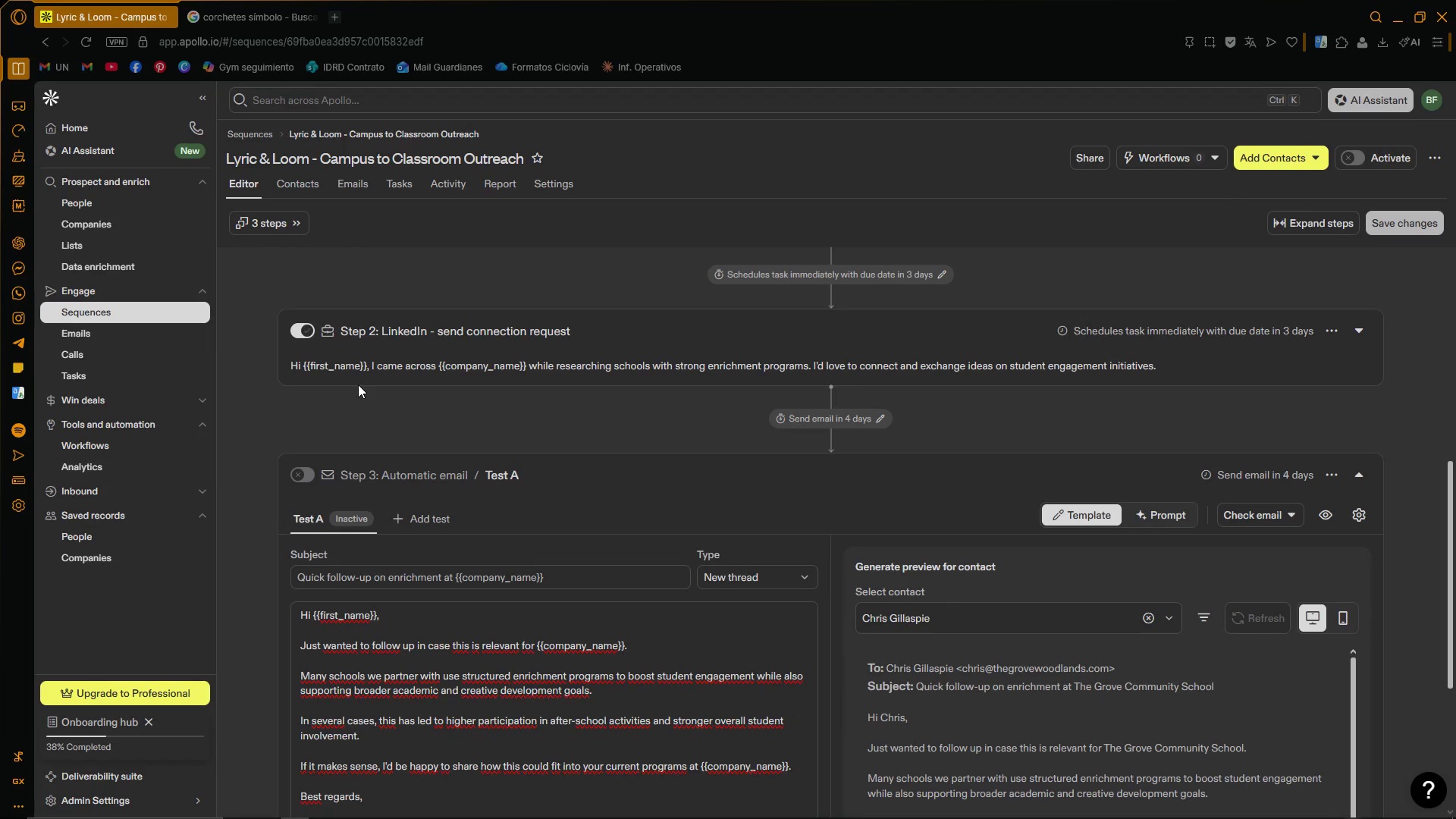 
left_click([366, 368])
 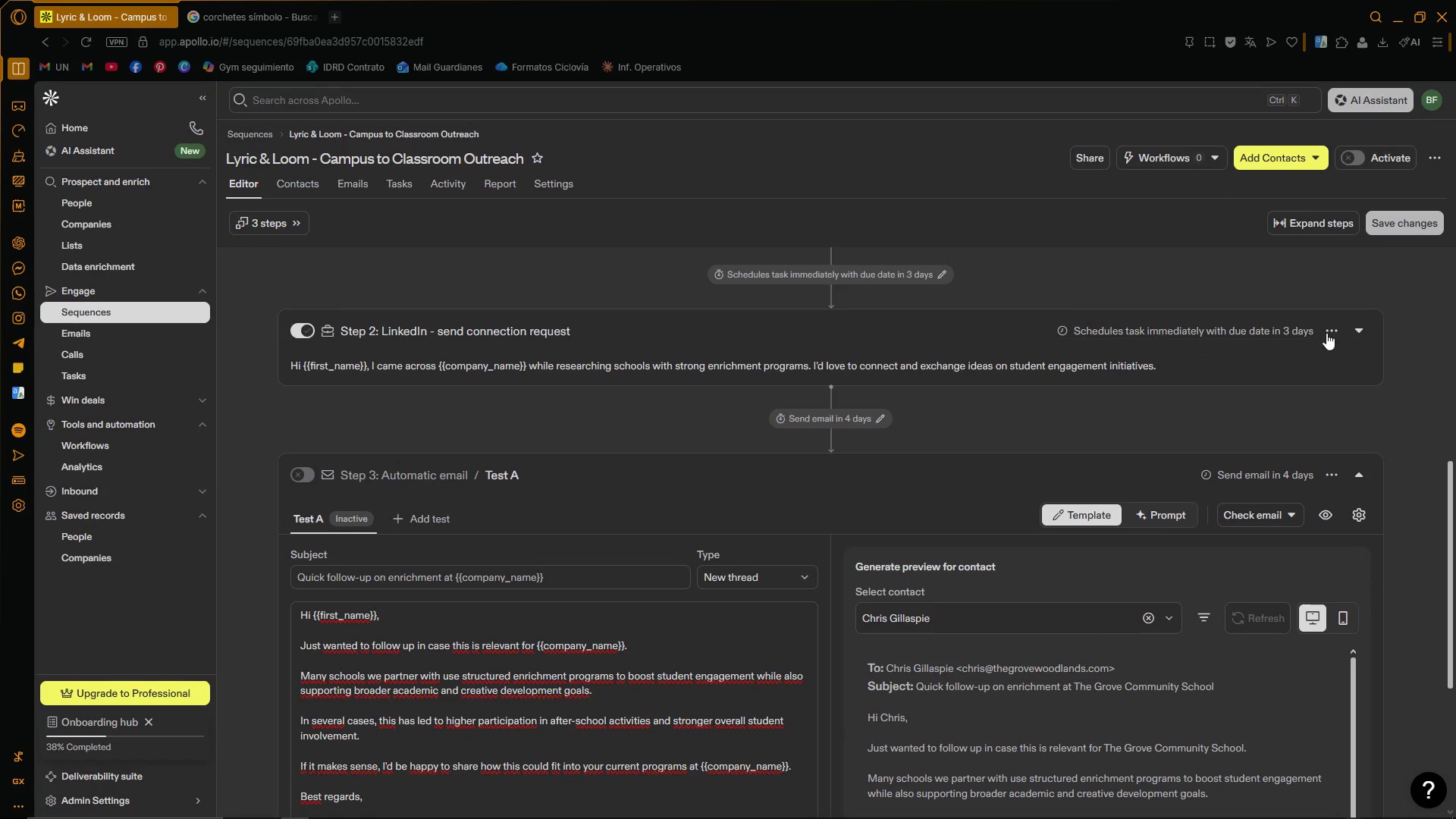 
left_click([1354, 328])
 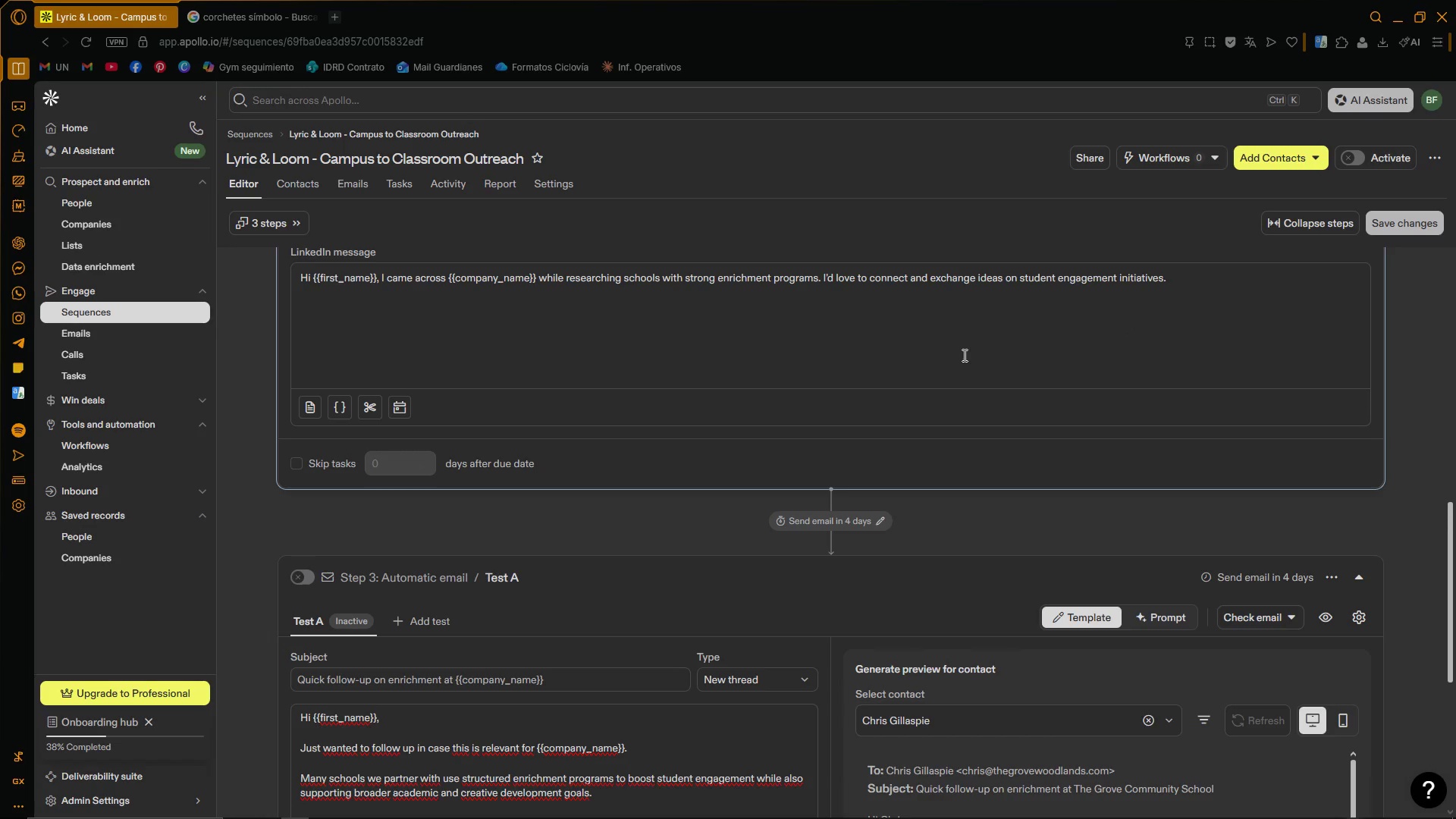 
left_click([262, 422])
 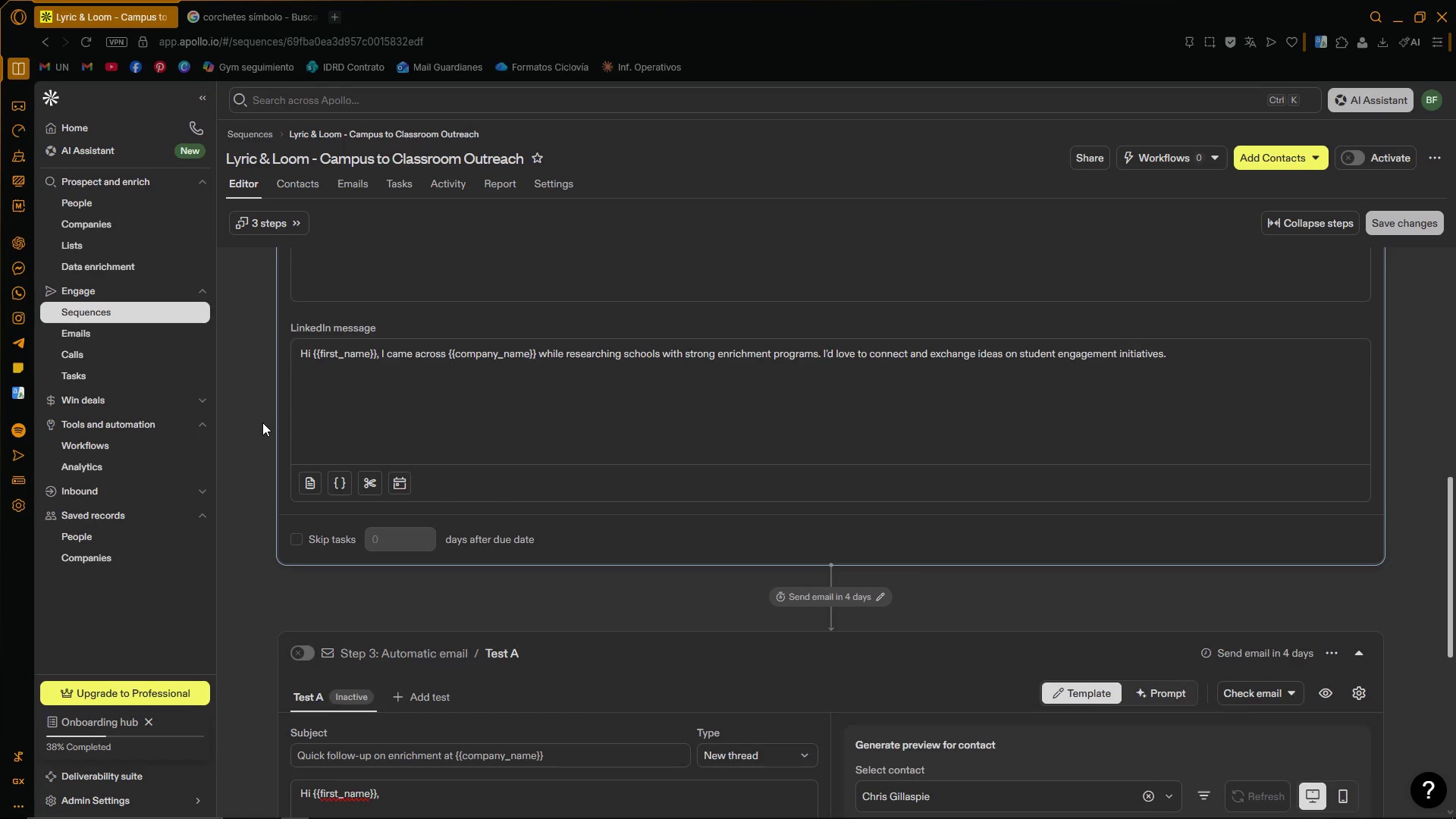 
scroll: coordinate [262, 422], scroll_direction: up, amount: 4.0
 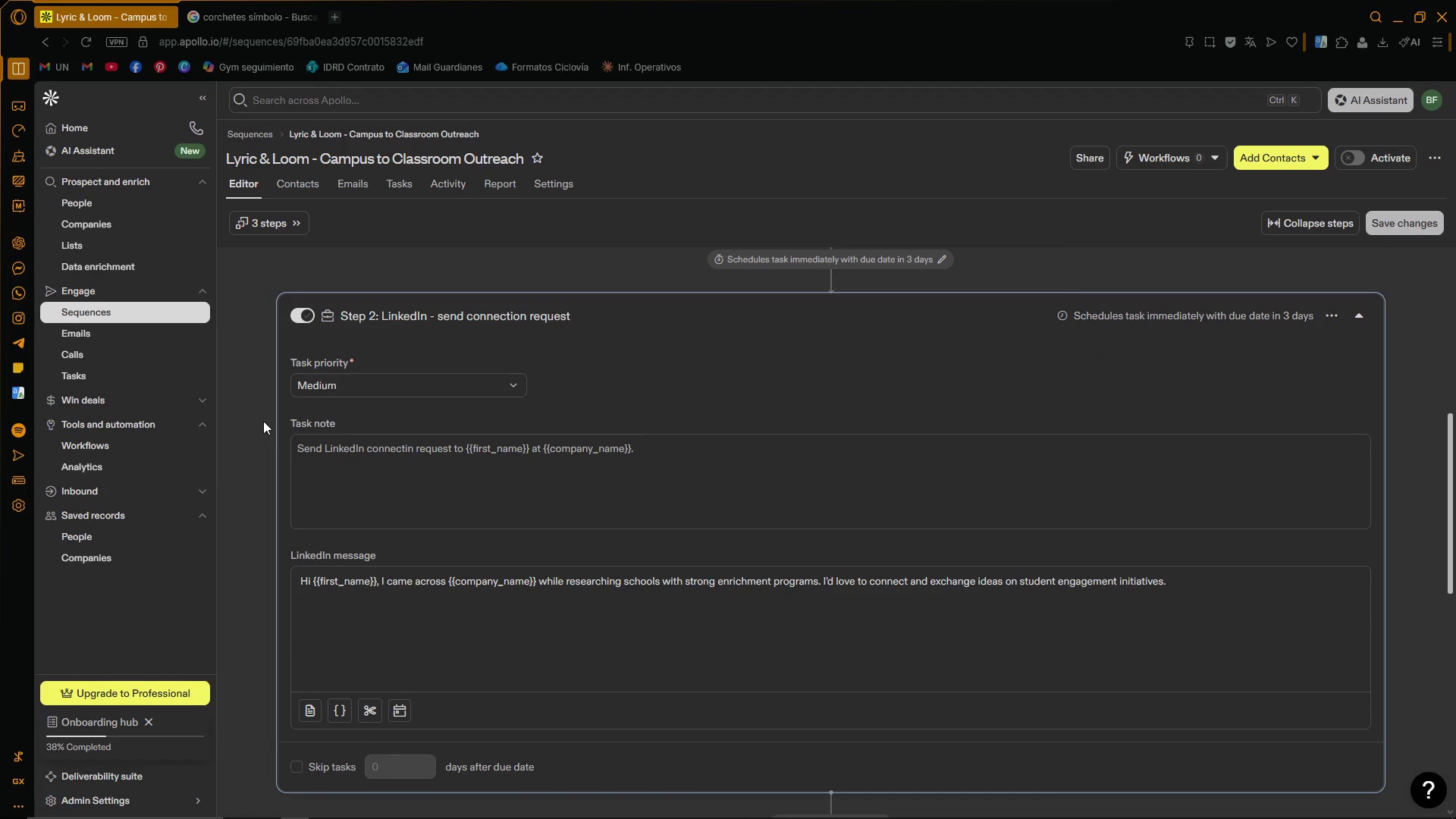 
scroll: coordinate [263, 421], scroll_direction: down, amount: 6.0
 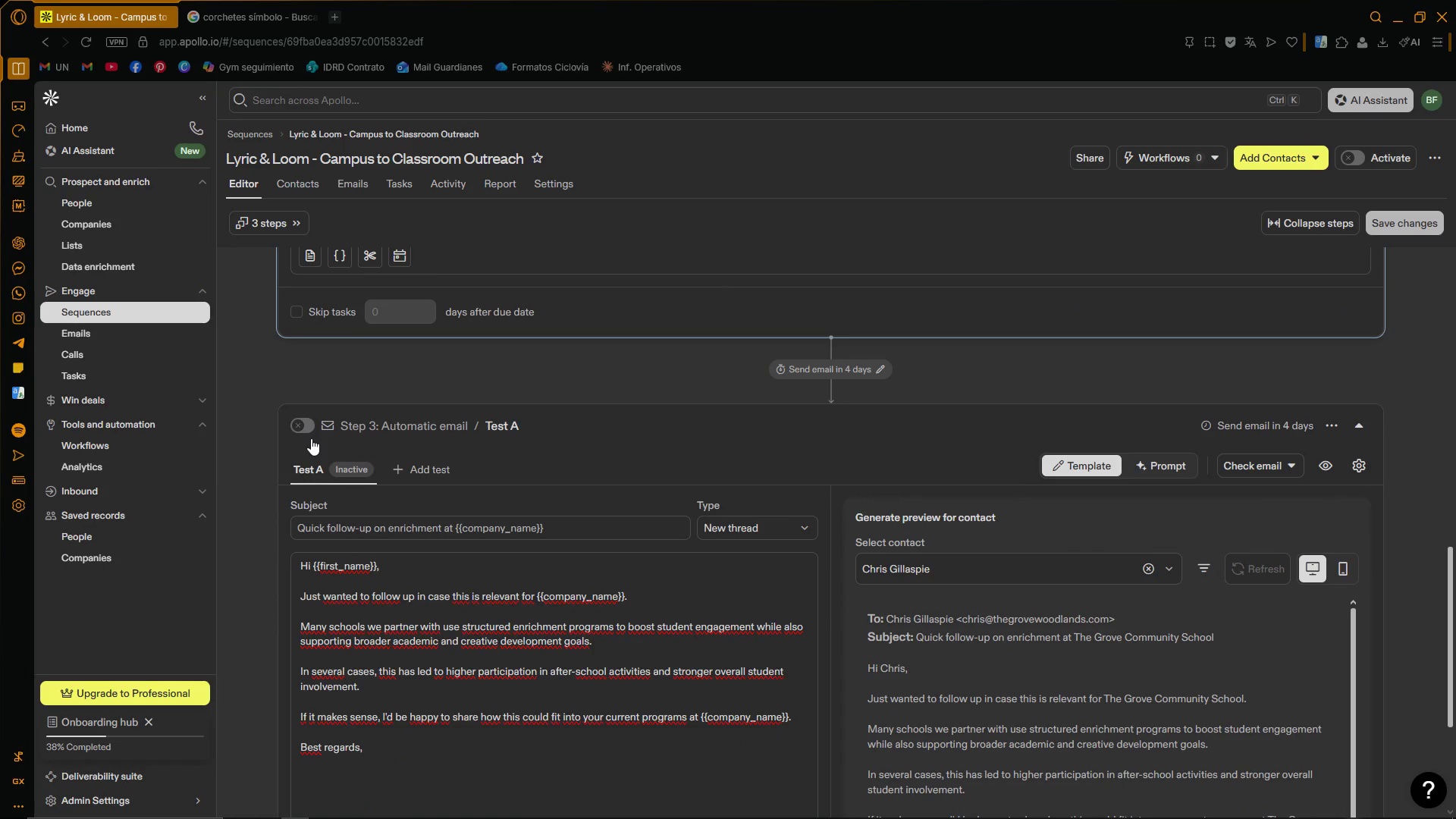 
left_click([303, 428])
 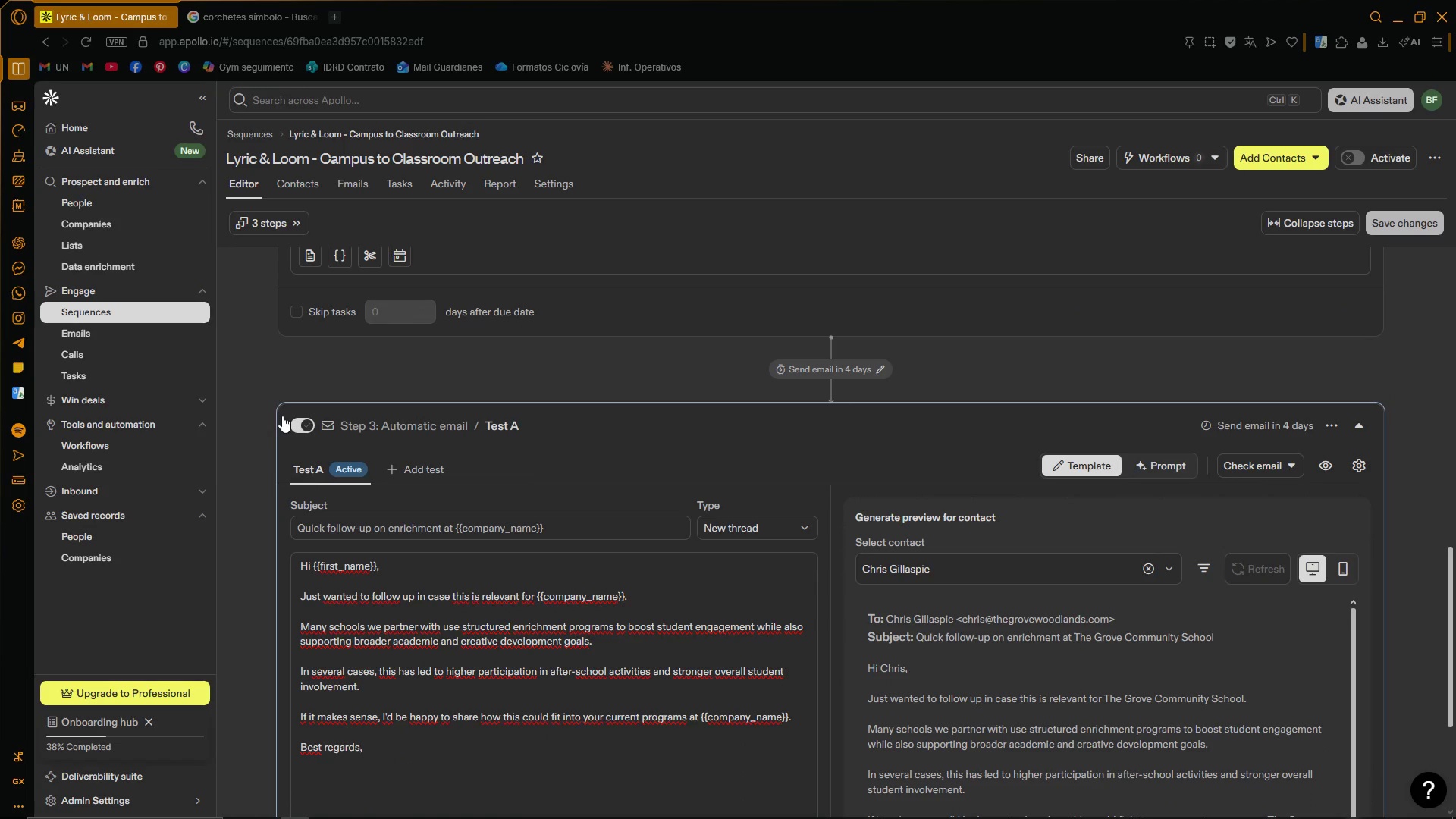 
left_click([265, 397])
 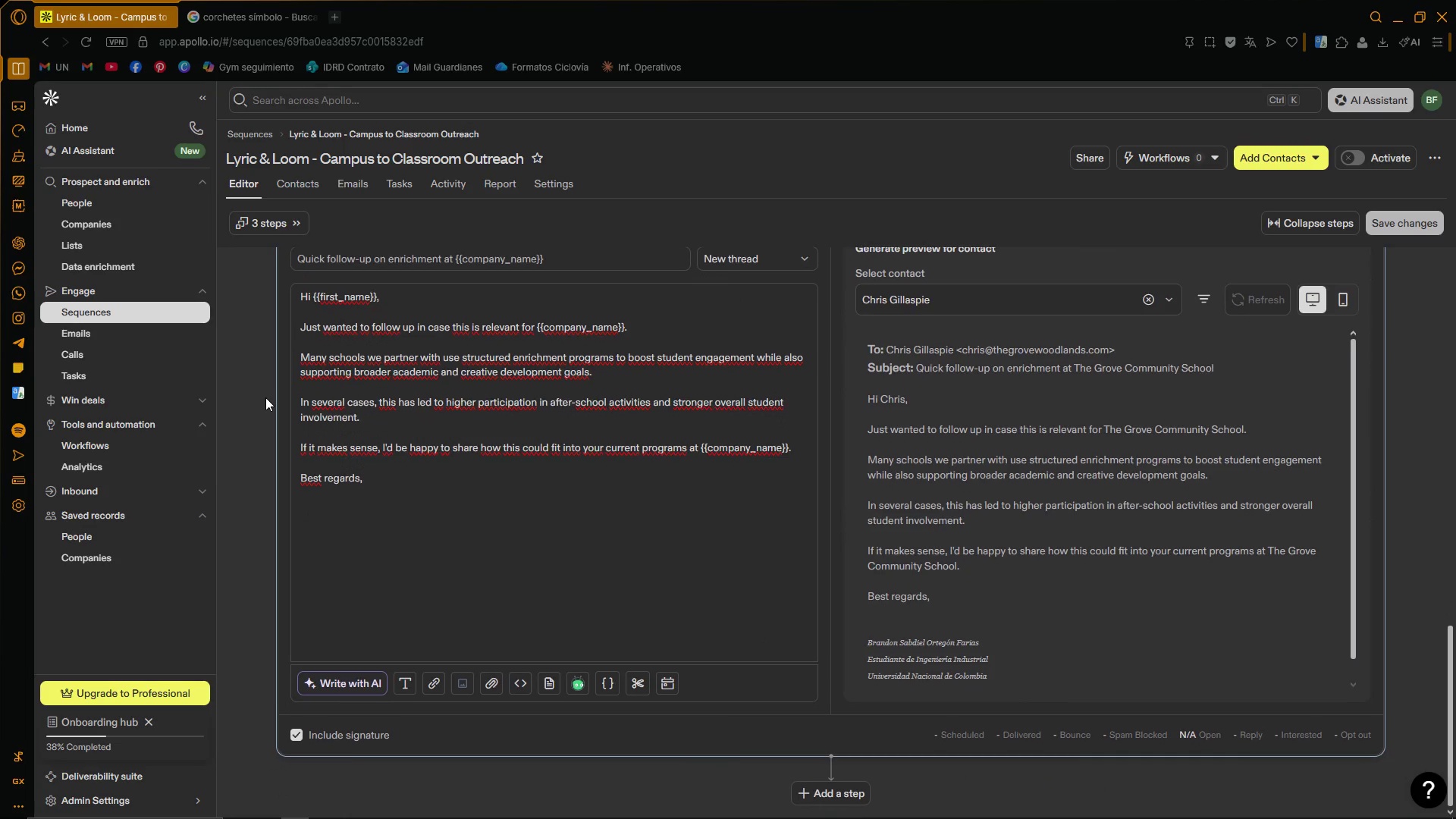 
left_click([265, 397])
 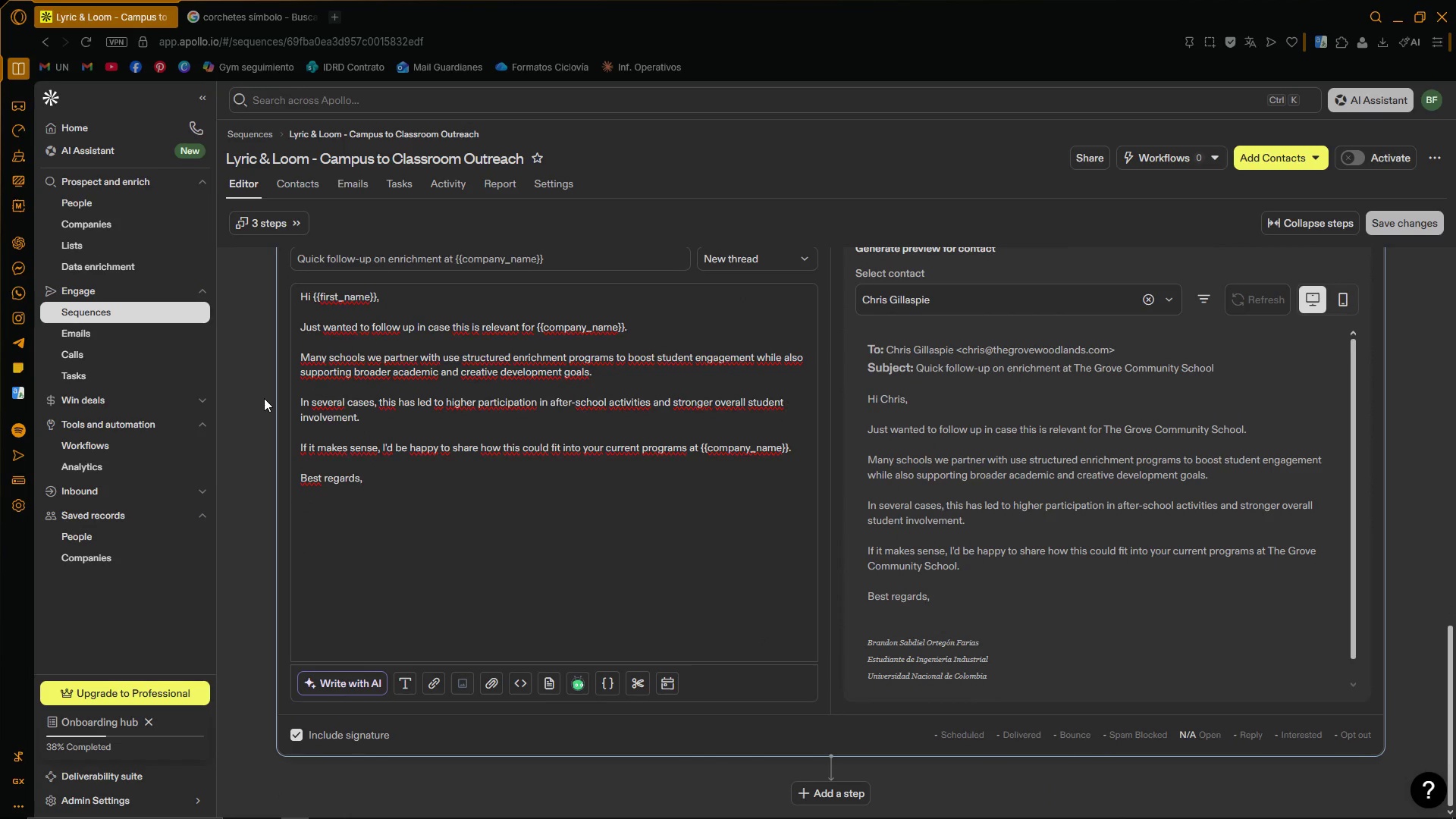 
scroll: coordinate [265, 397], scroll_direction: down, amount: 6.0
 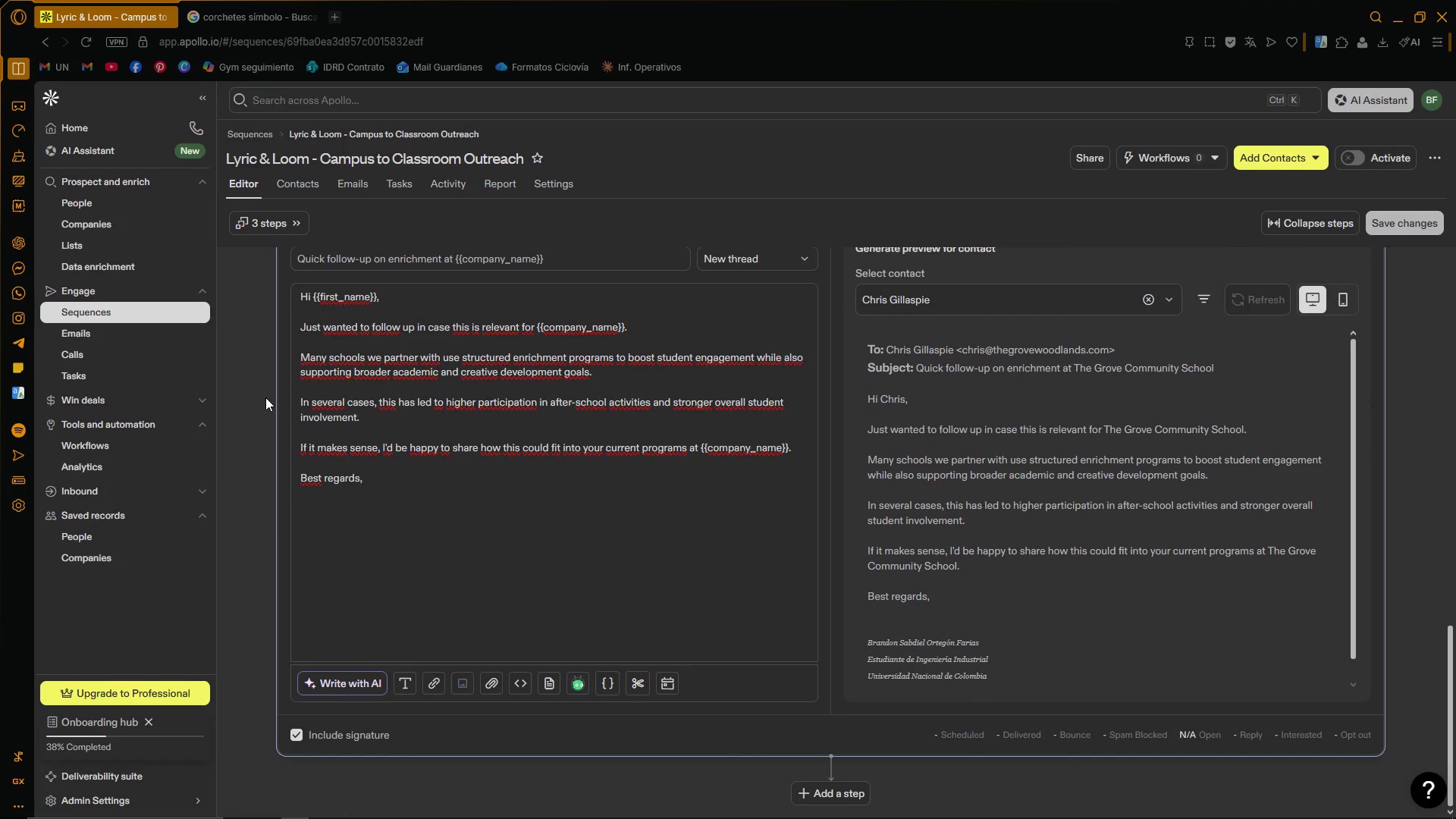 
scroll: coordinate [264, 398], scroll_direction: up, amount: 1.0
 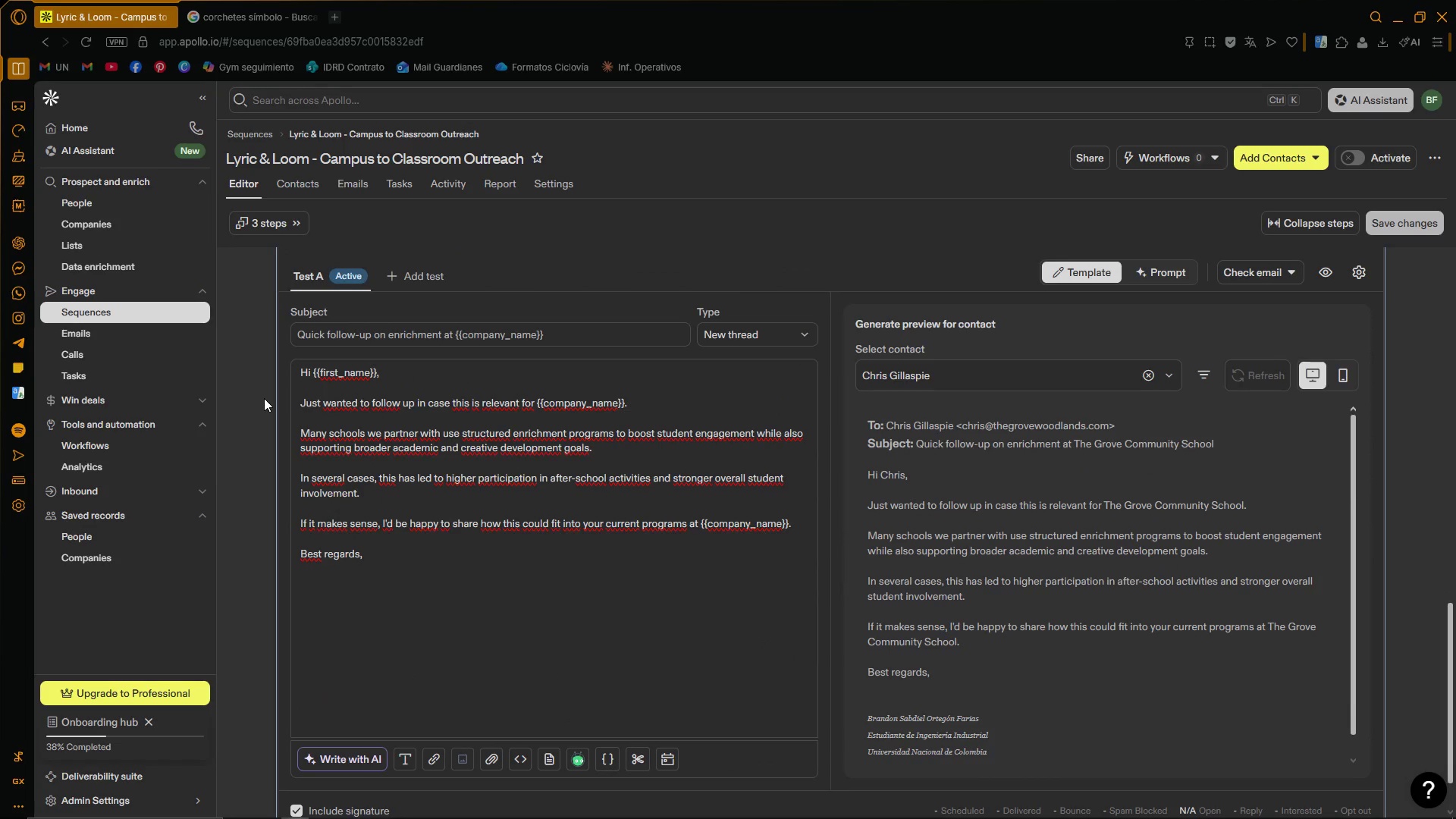 
scroll: coordinate [264, 397], scroll_direction: down, amount: 1.0
 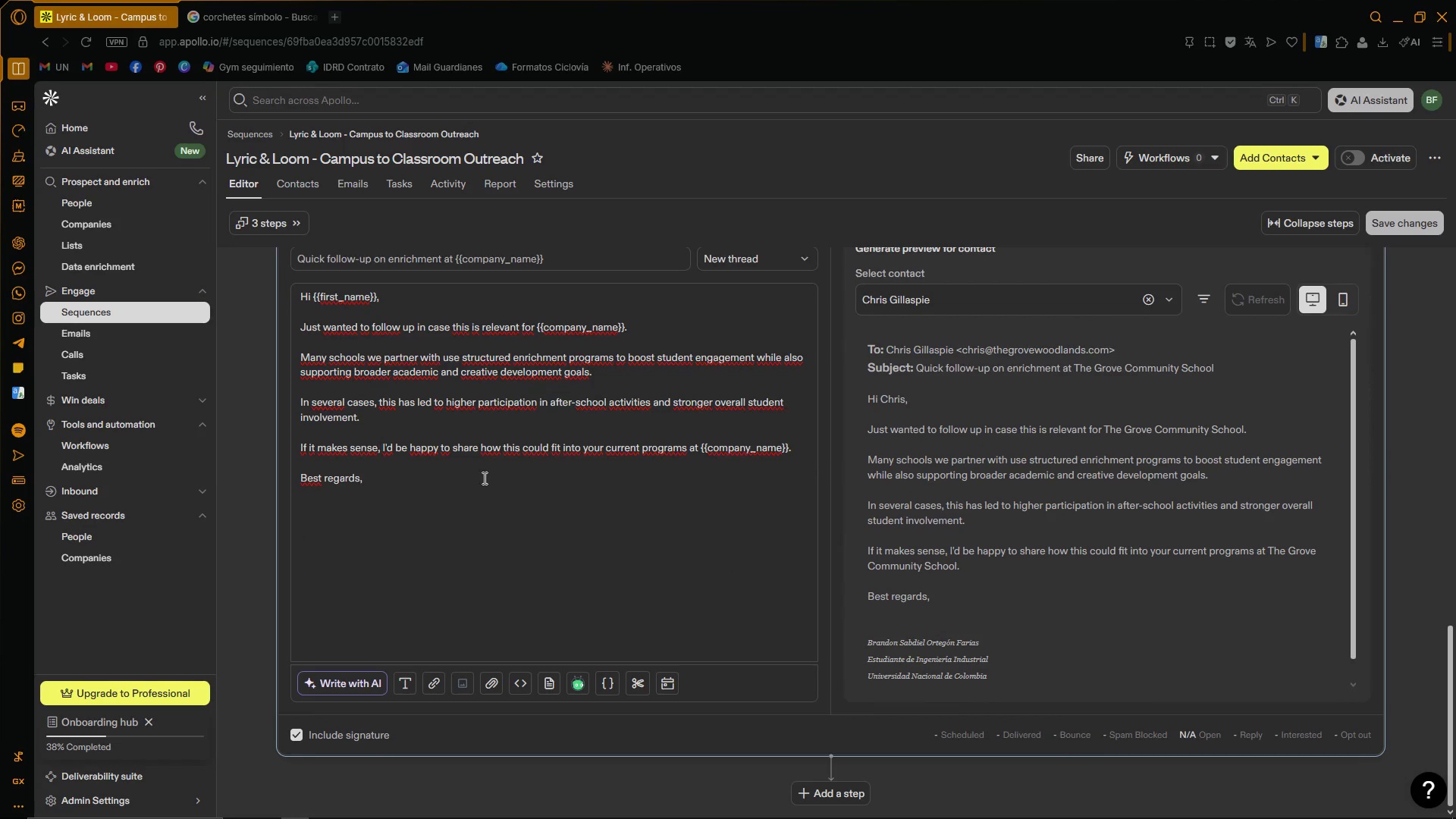 
left_click_drag(start_coordinate=[463, 473], to_coordinate=[285, 284])
 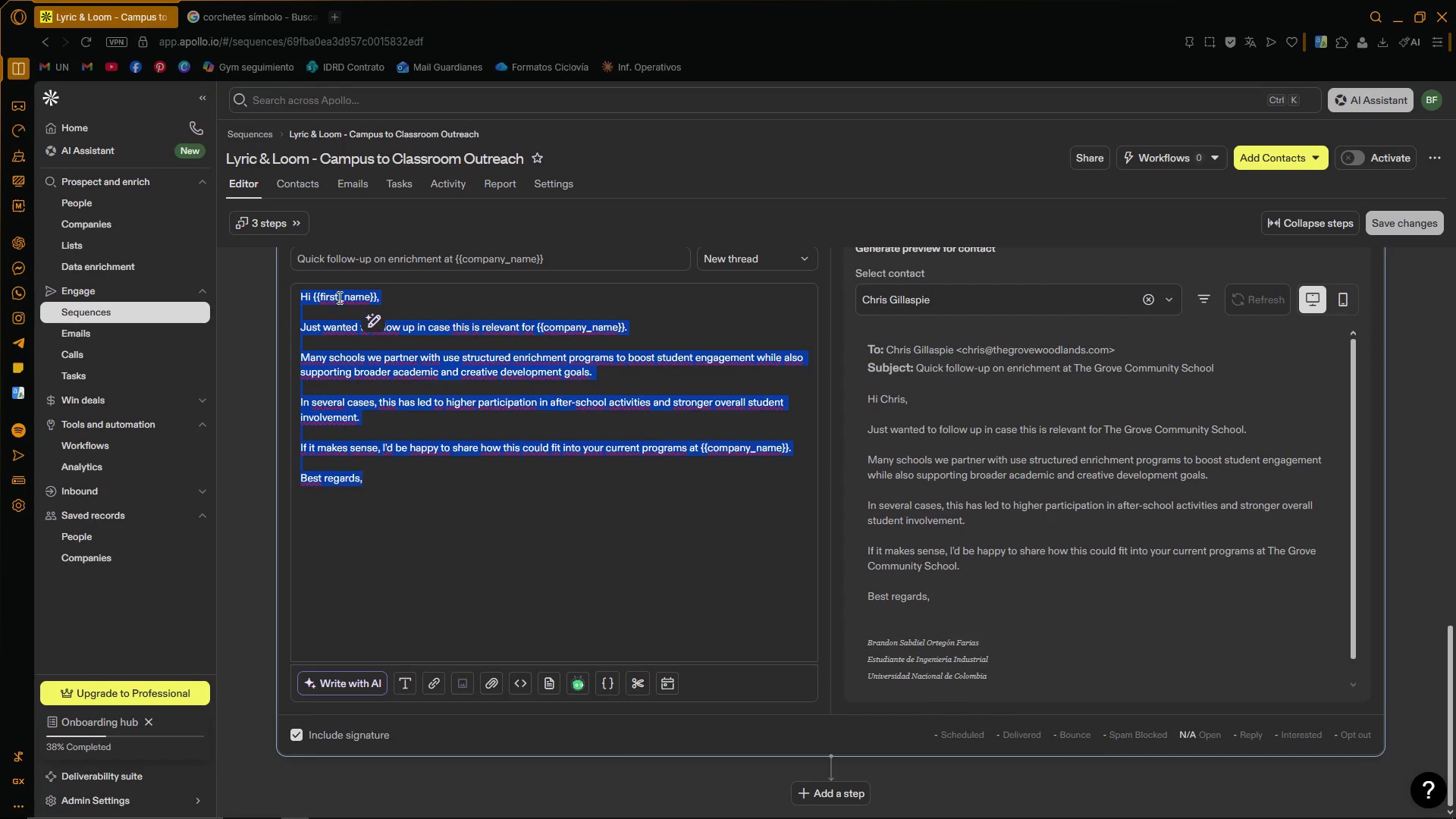 
right_click([338, 297])
 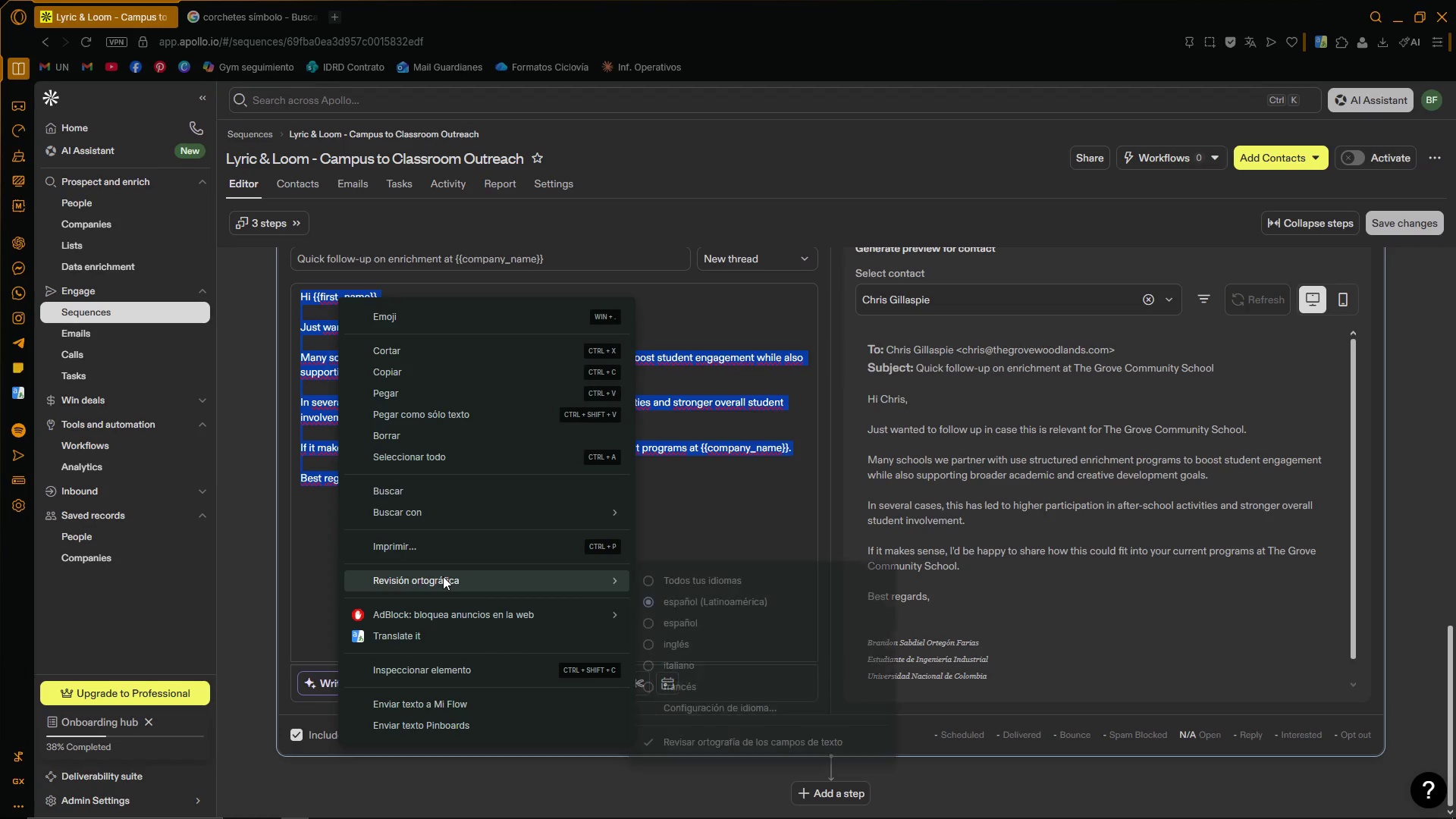 
wait(8.16)
 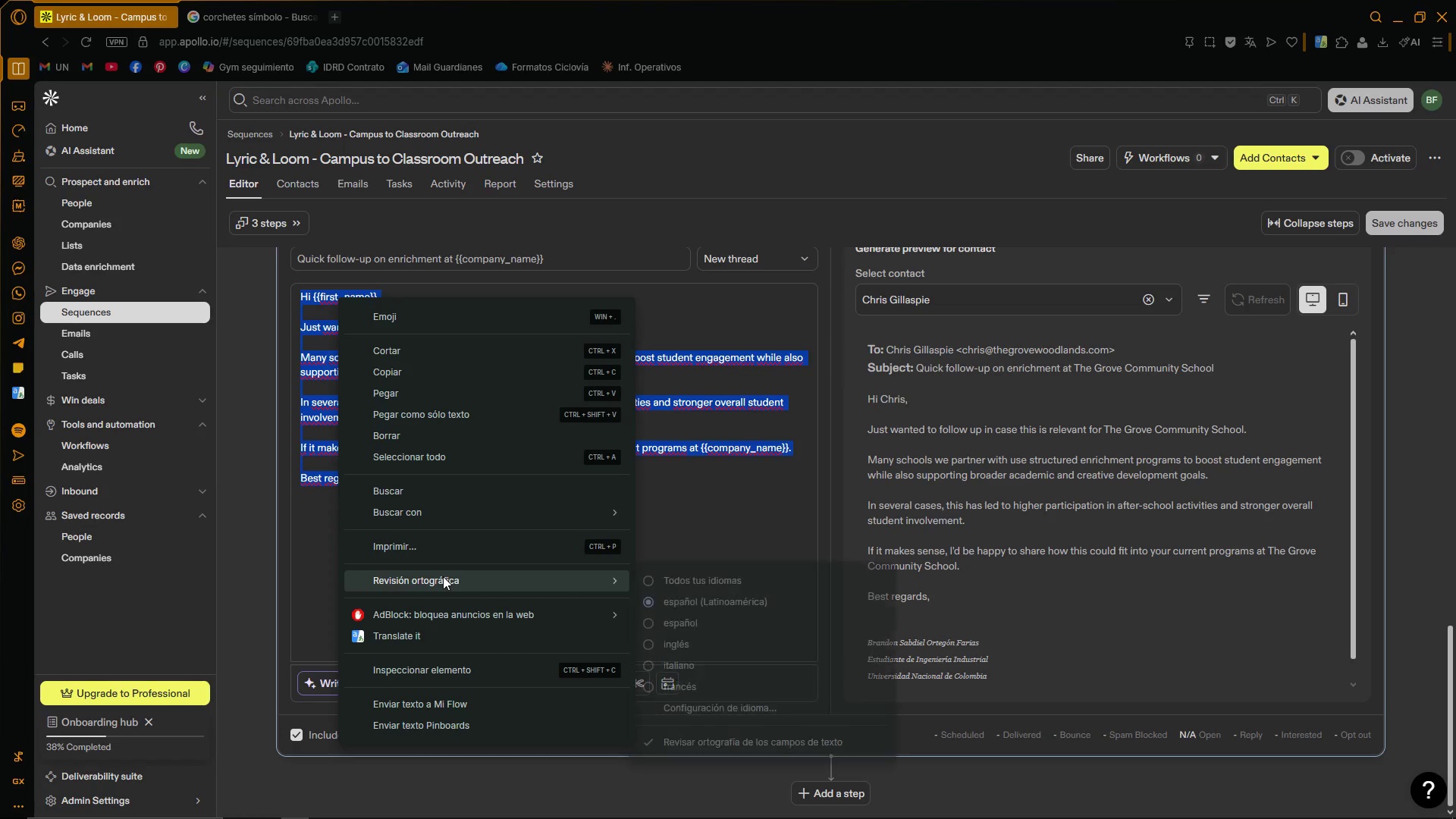 
left_click([705, 641])
 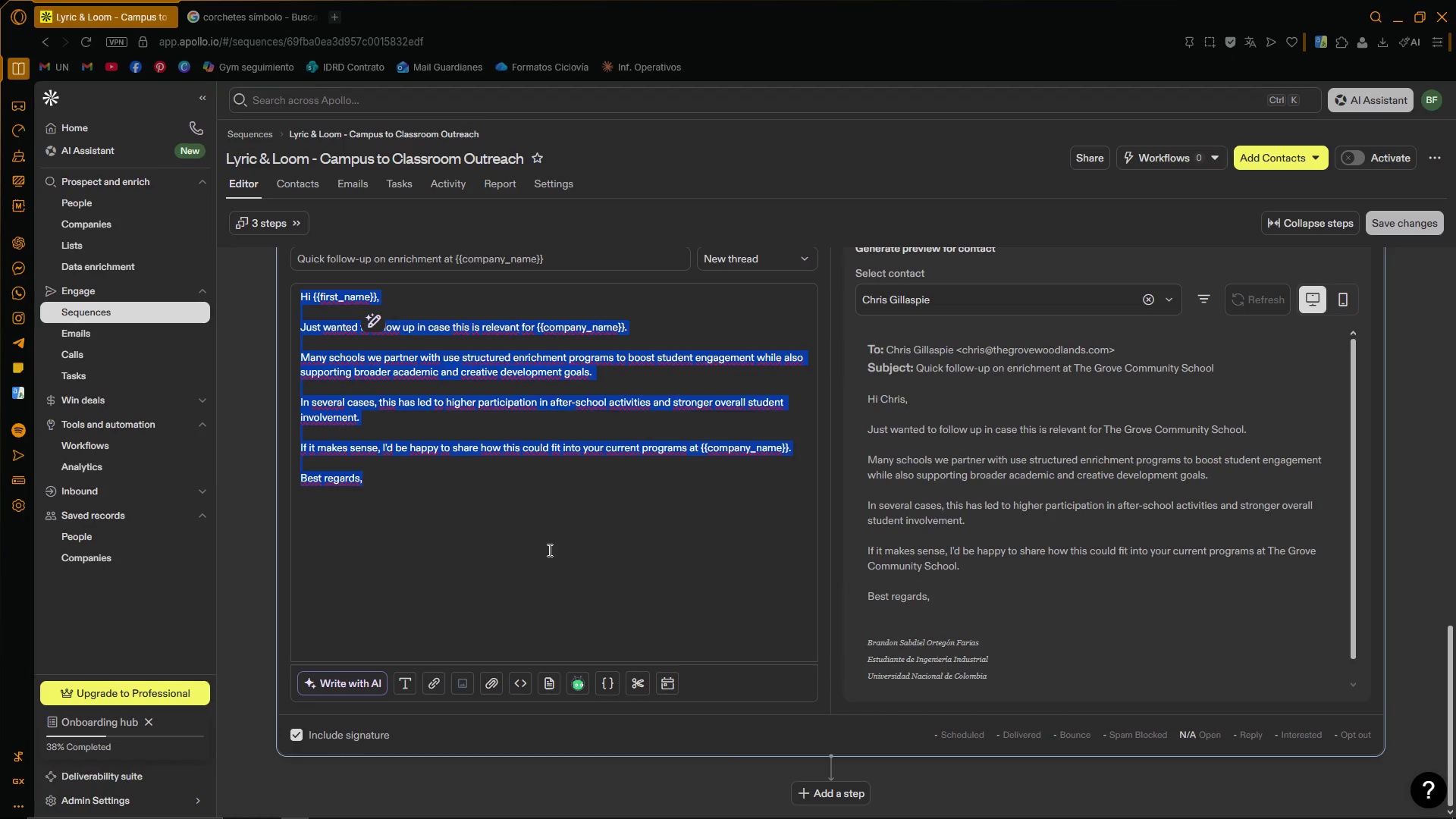 
left_click([538, 541])
 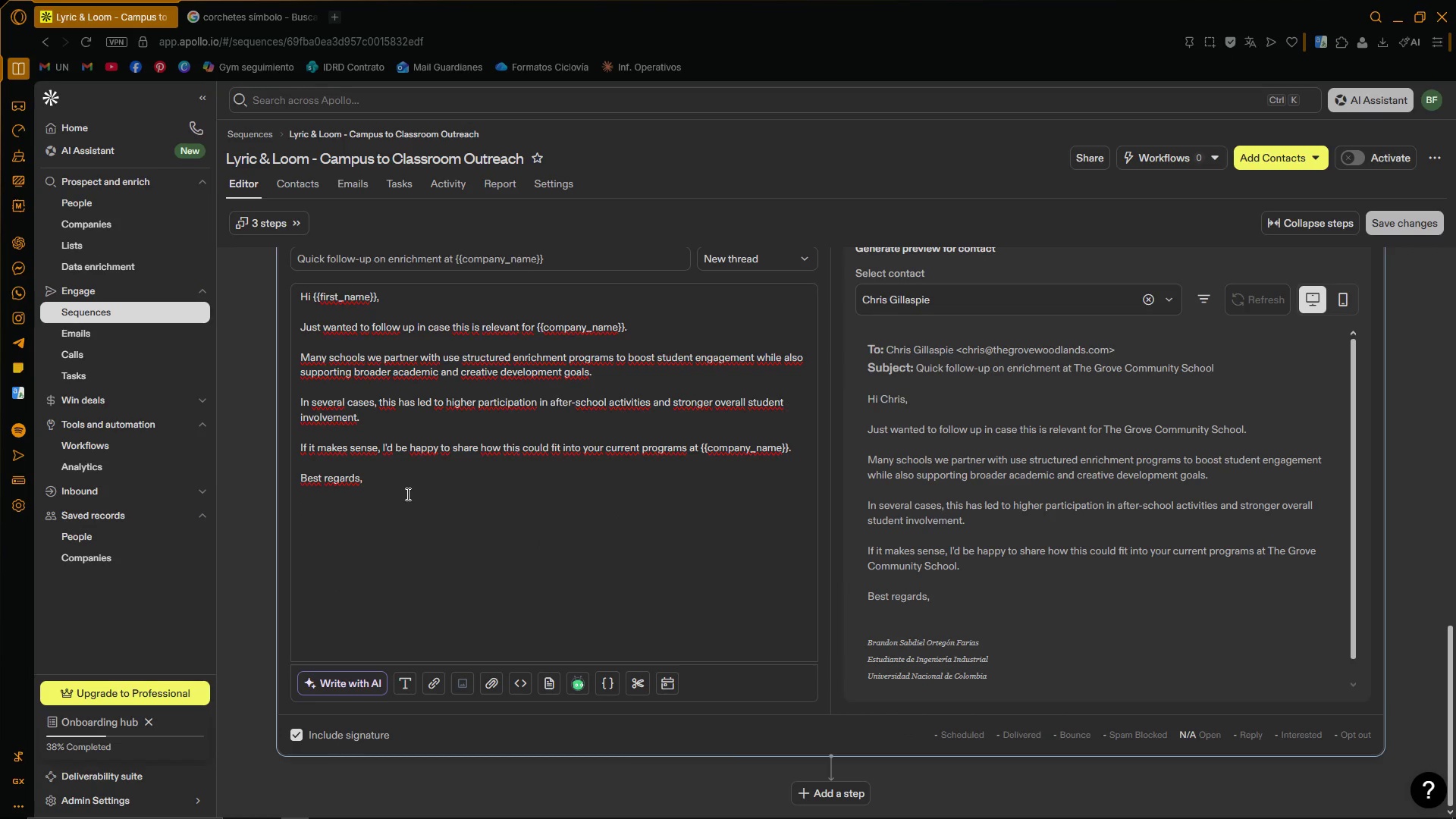 
left_click([406, 489])
 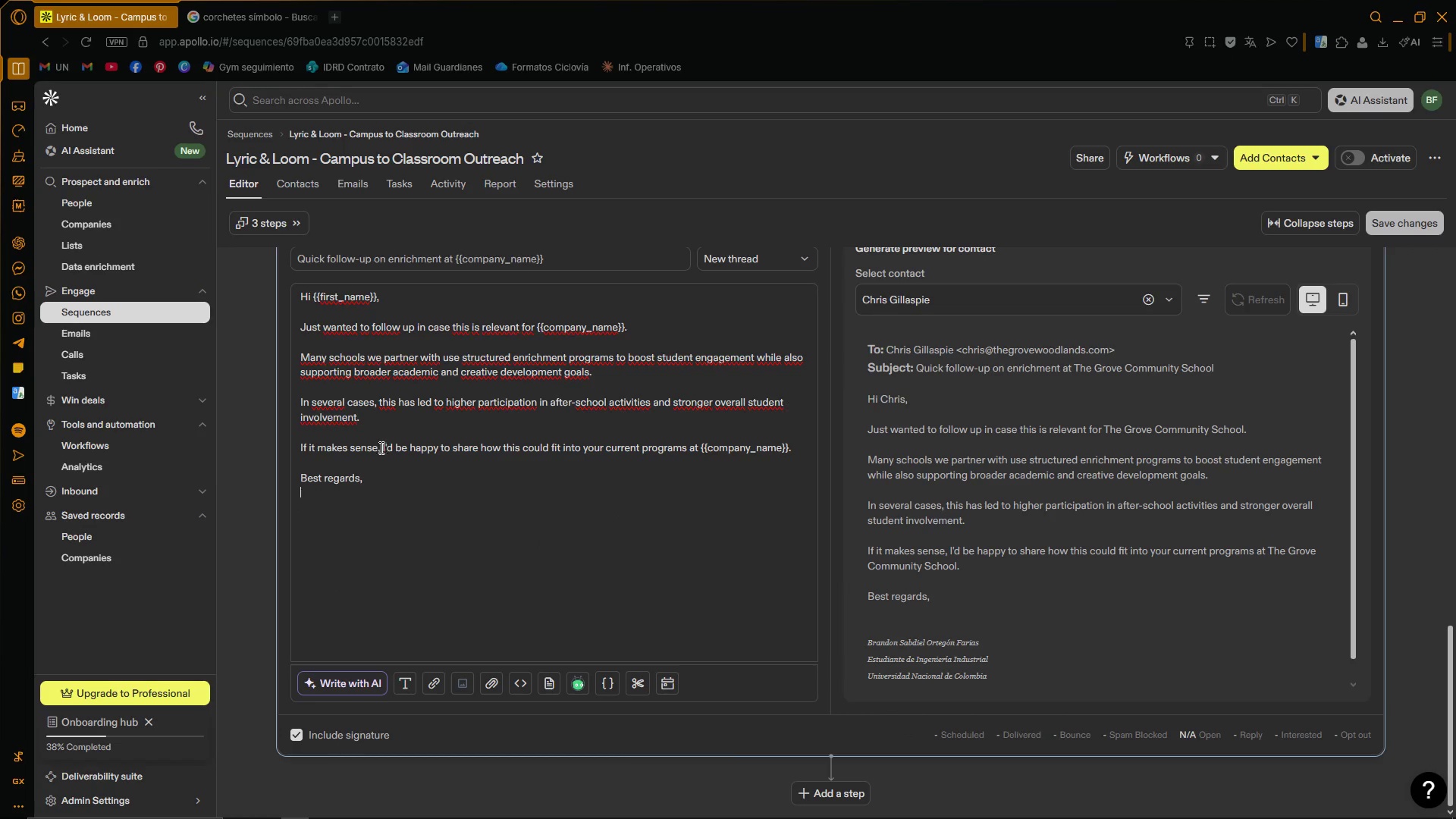 
left_click_drag(start_coordinate=[384, 483], to_coordinate=[296, 286])
 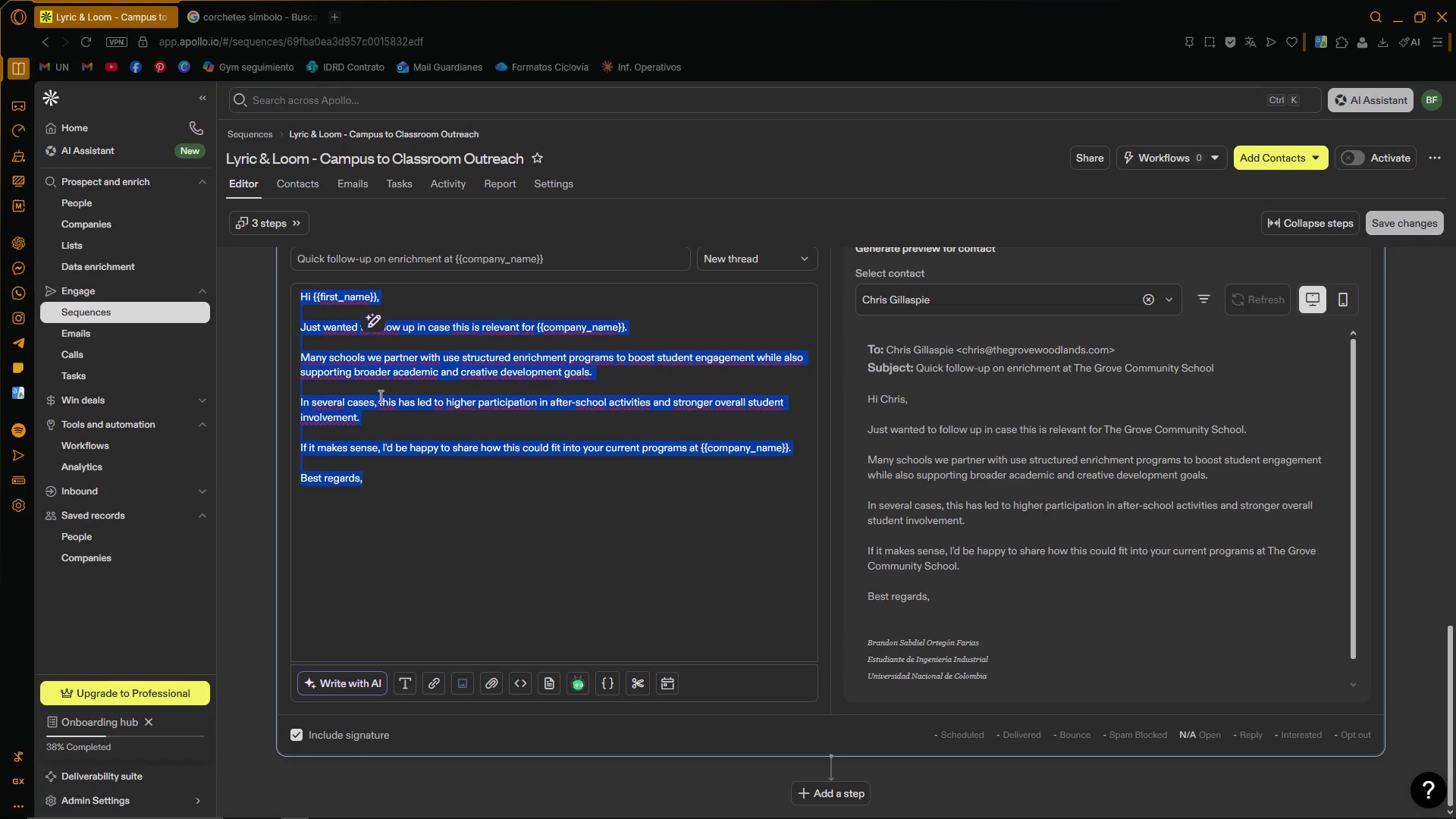 
left_click([378, 400])
 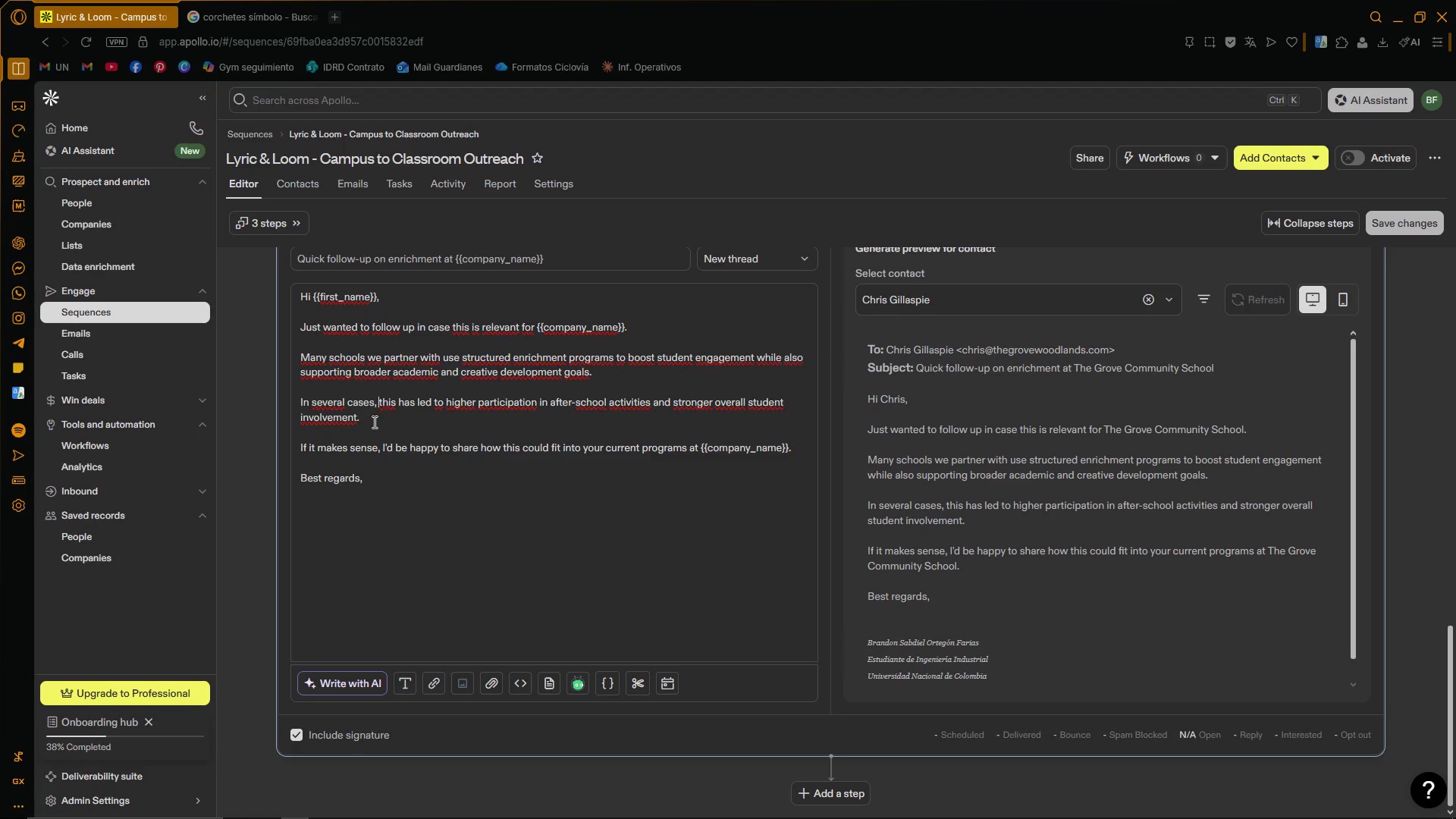 
left_click_drag(start_coordinate=[373, 422], to_coordinate=[299, 291])
 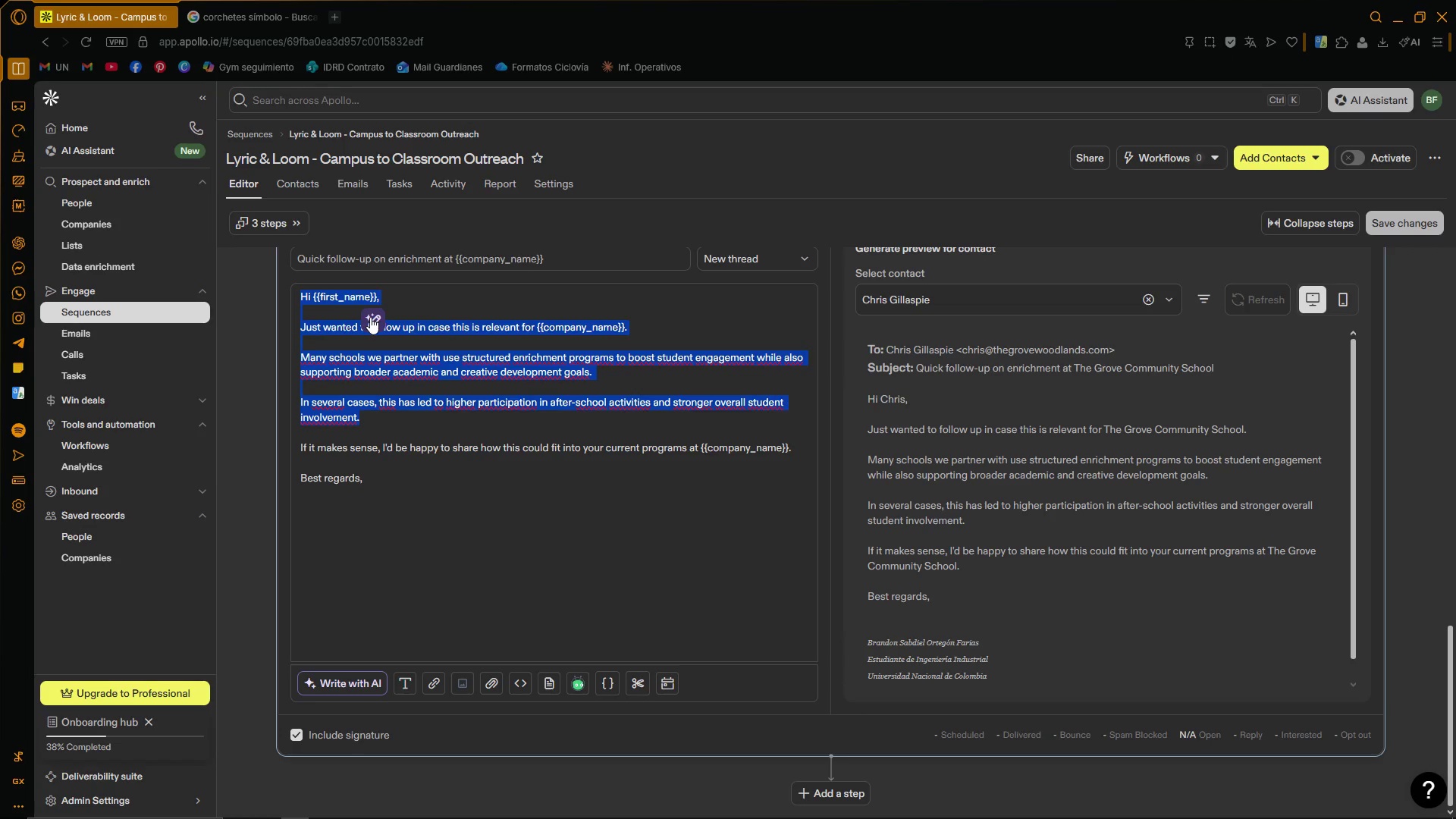 
left_click([370, 317])
 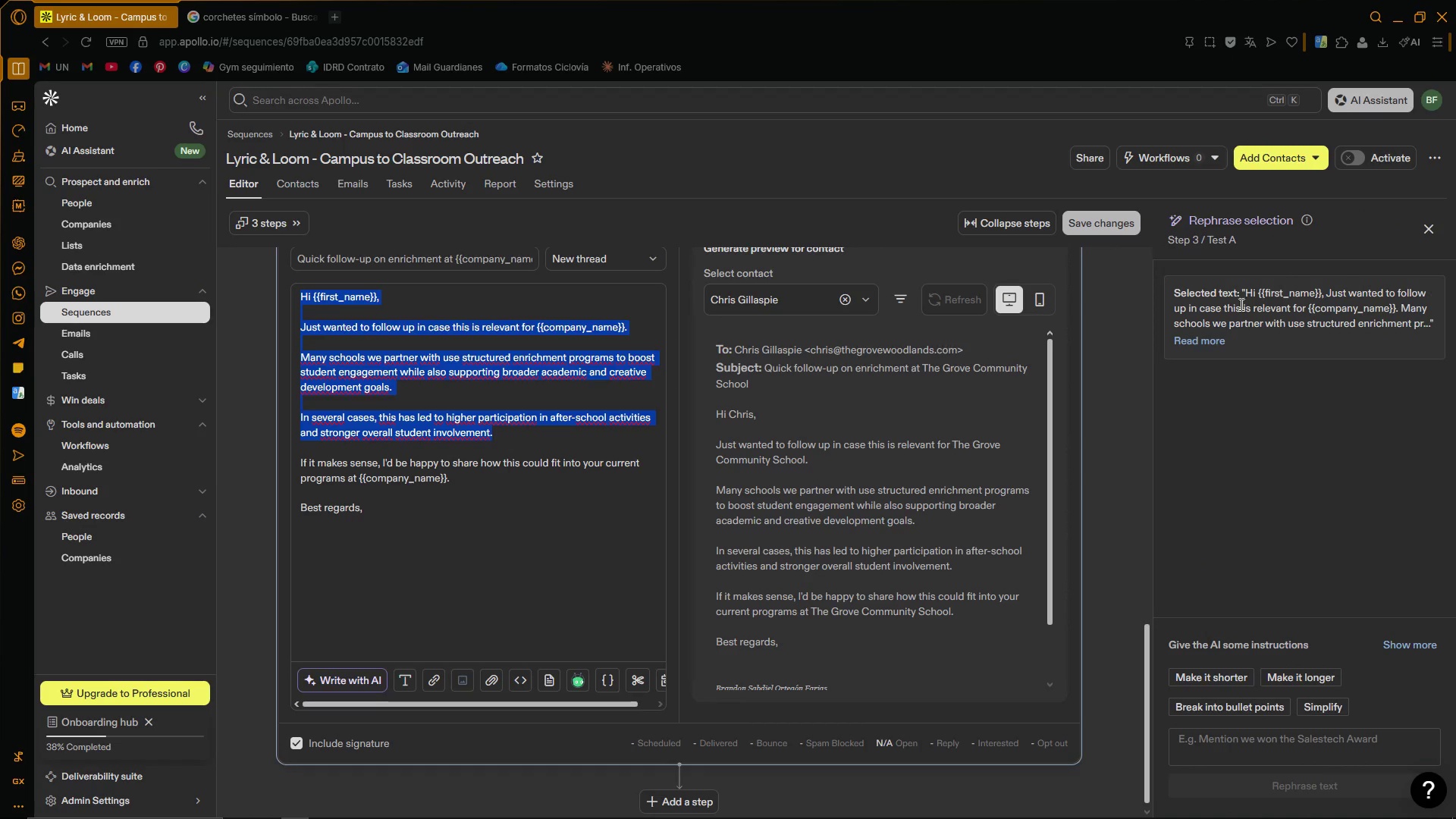 
mouse_move([1420, 228])
 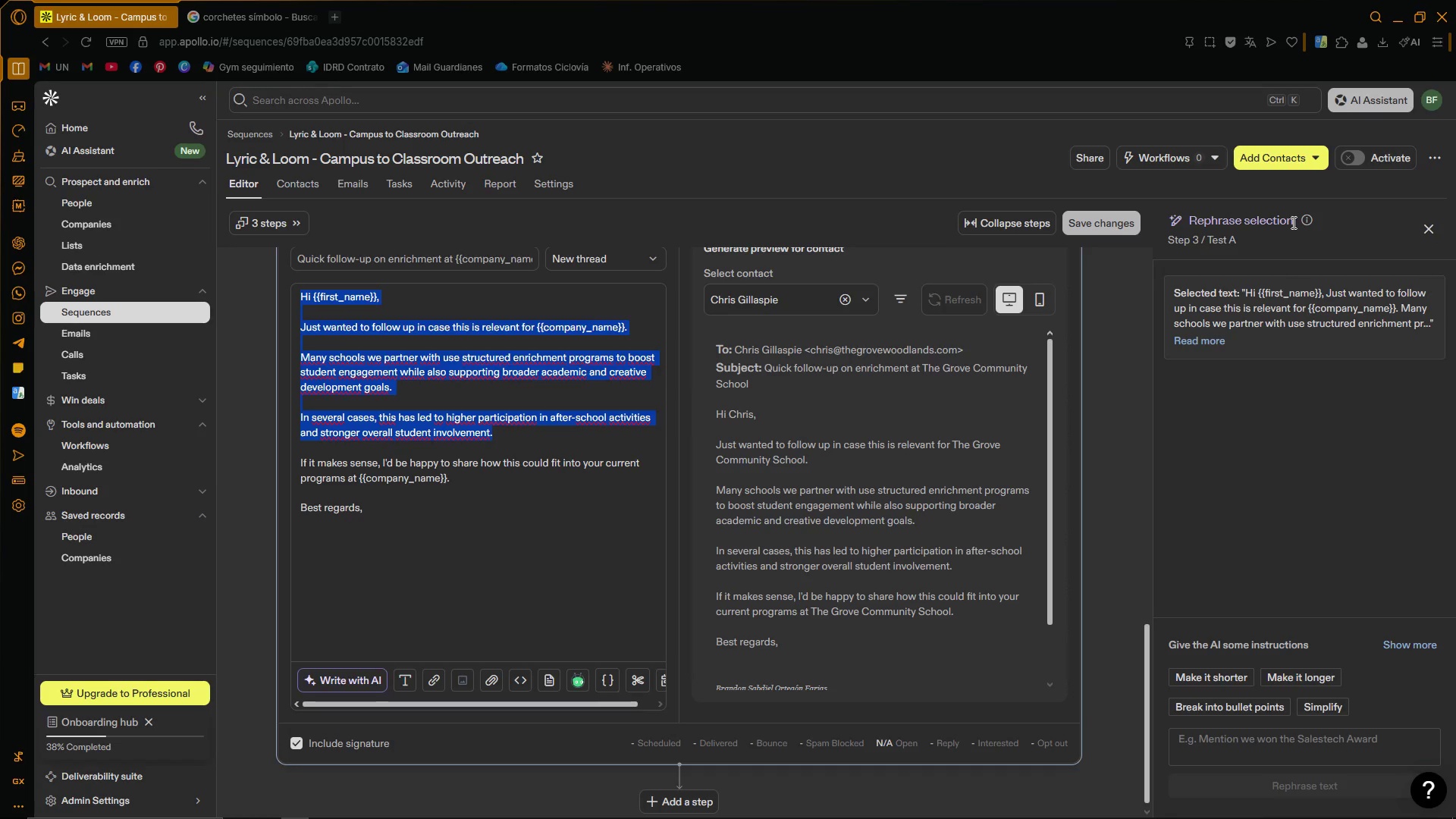 
mouse_move([1306, 238])
 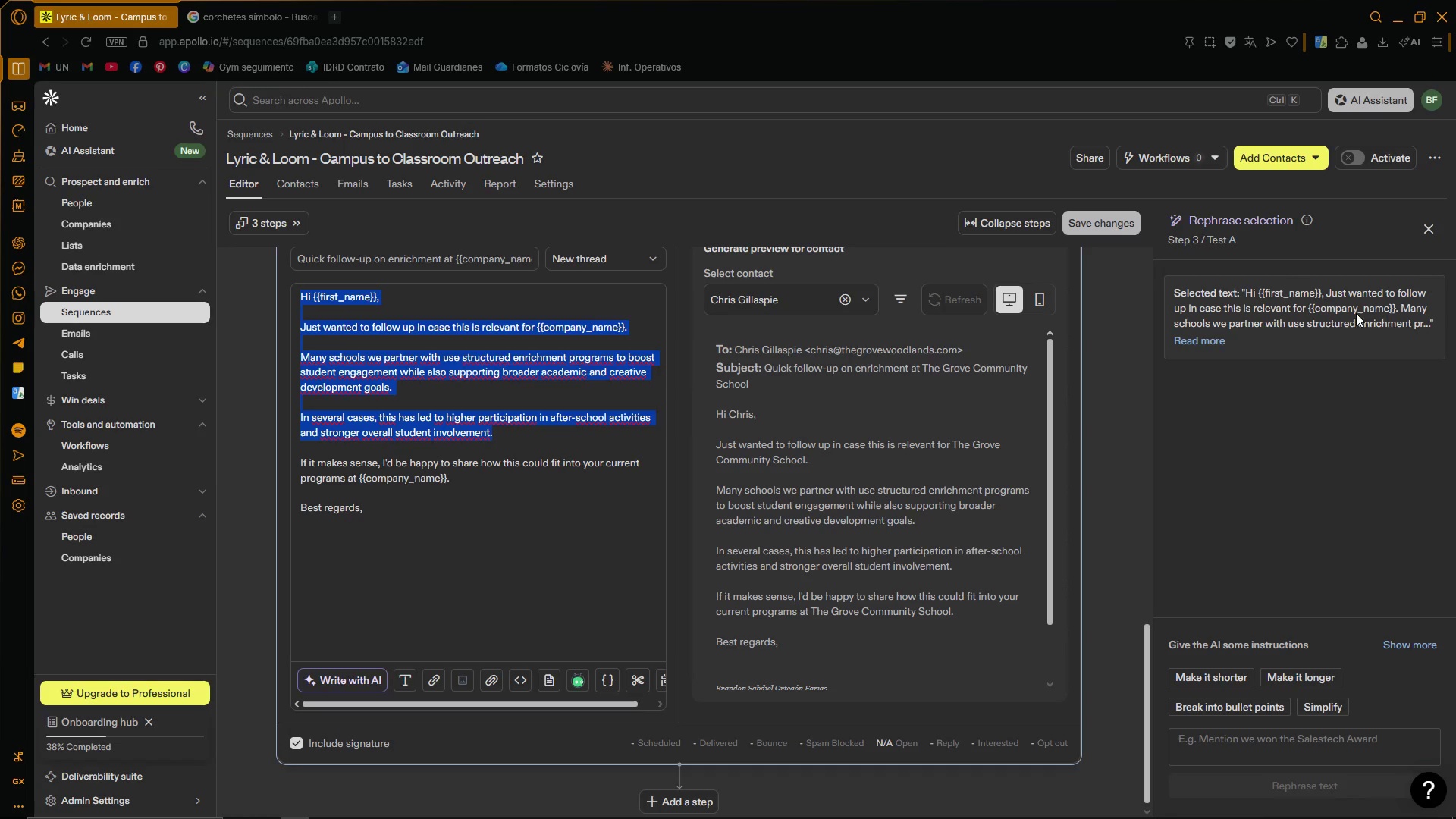 
left_click([1198, 346])
 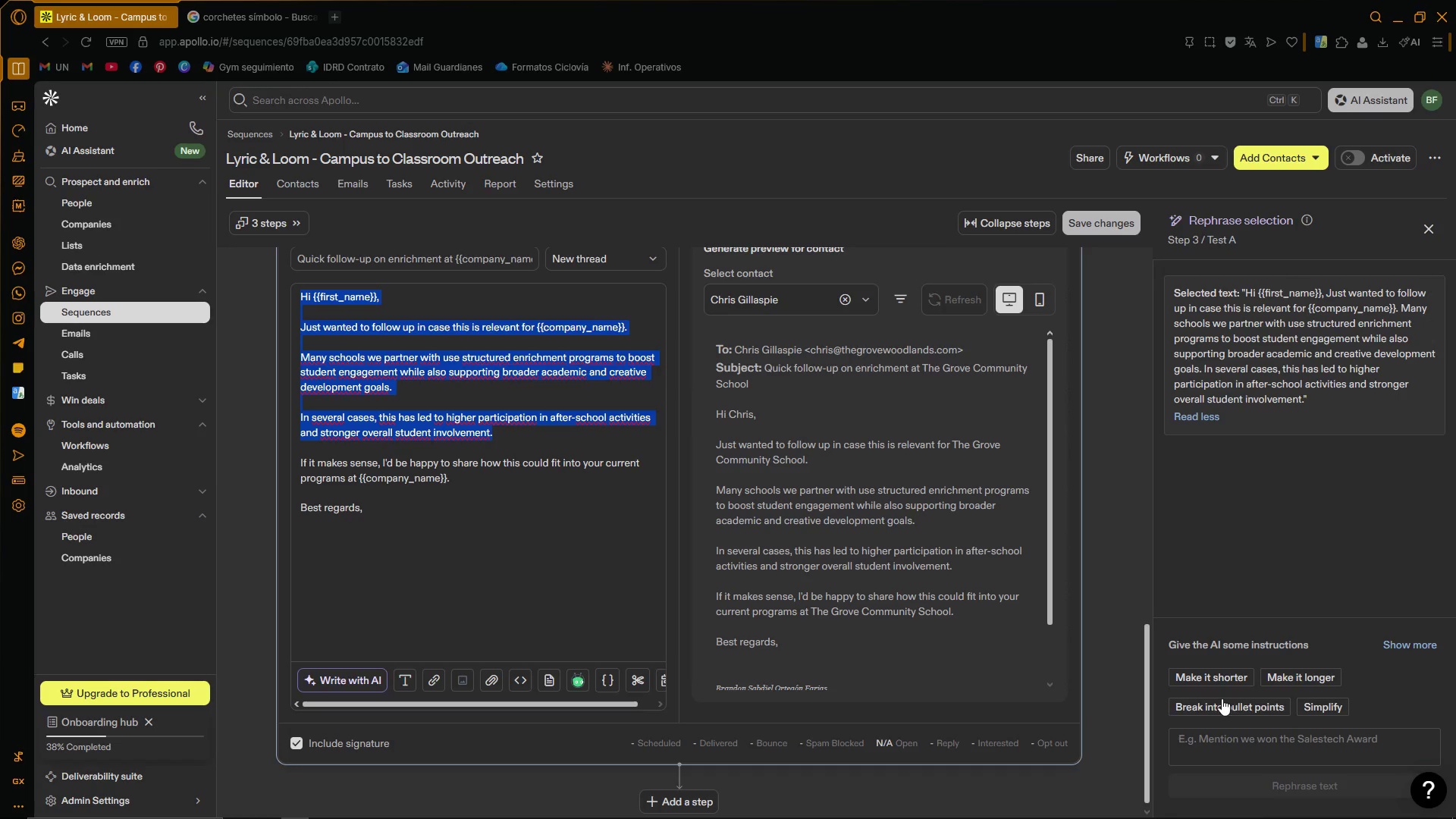 
wait(5.81)
 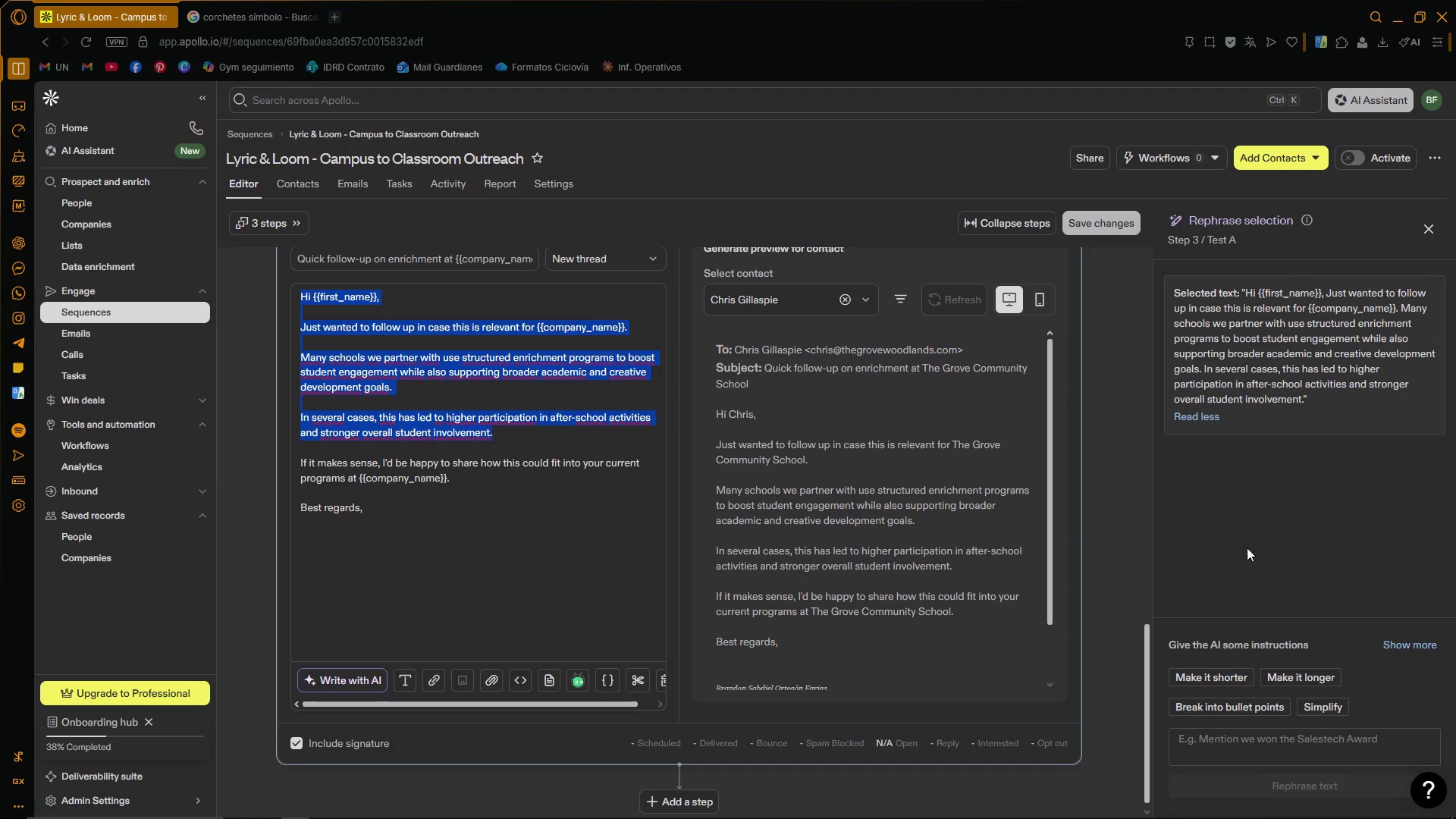 
left_click([1432, 224])
 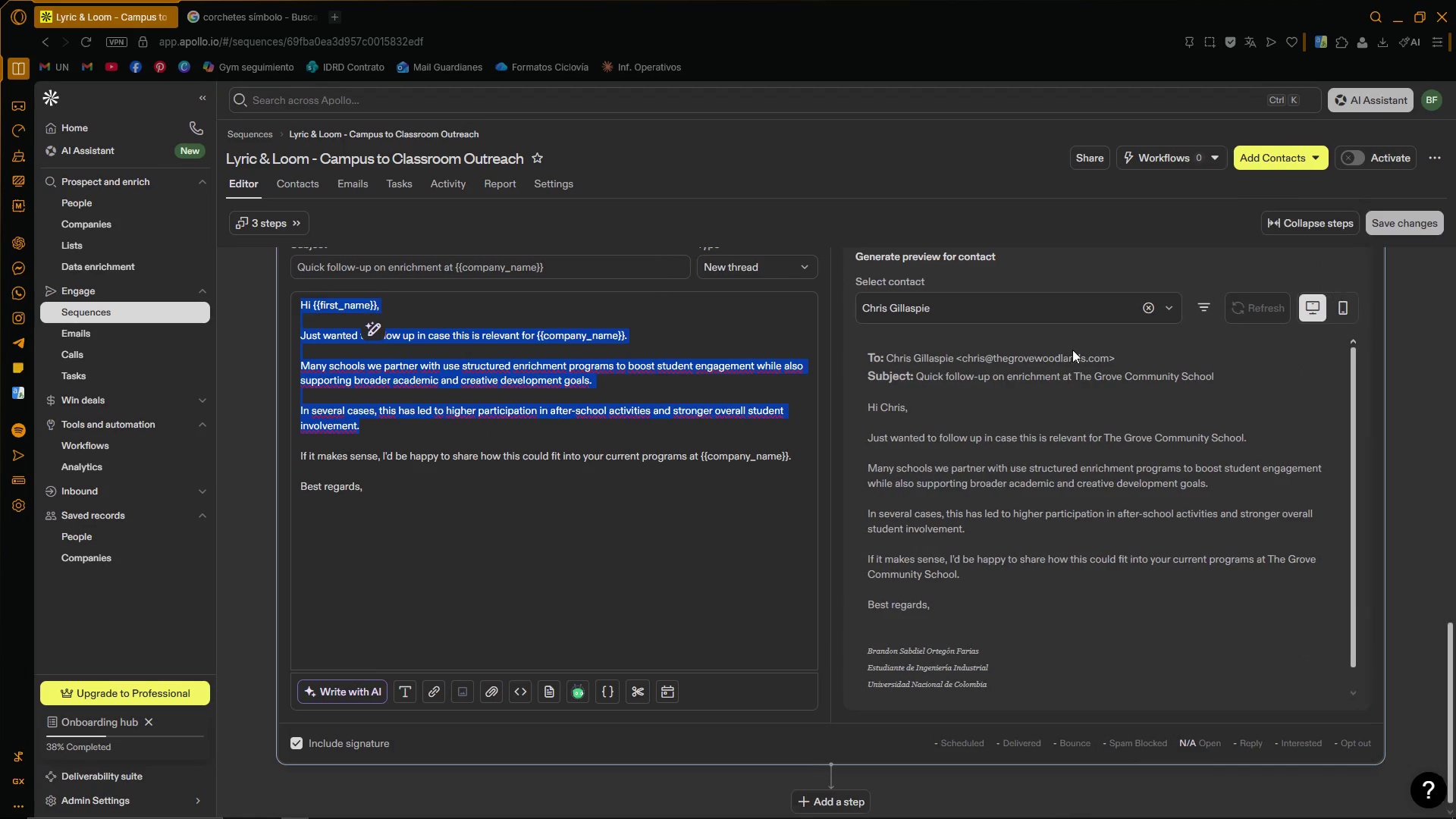 
left_click([533, 476])
 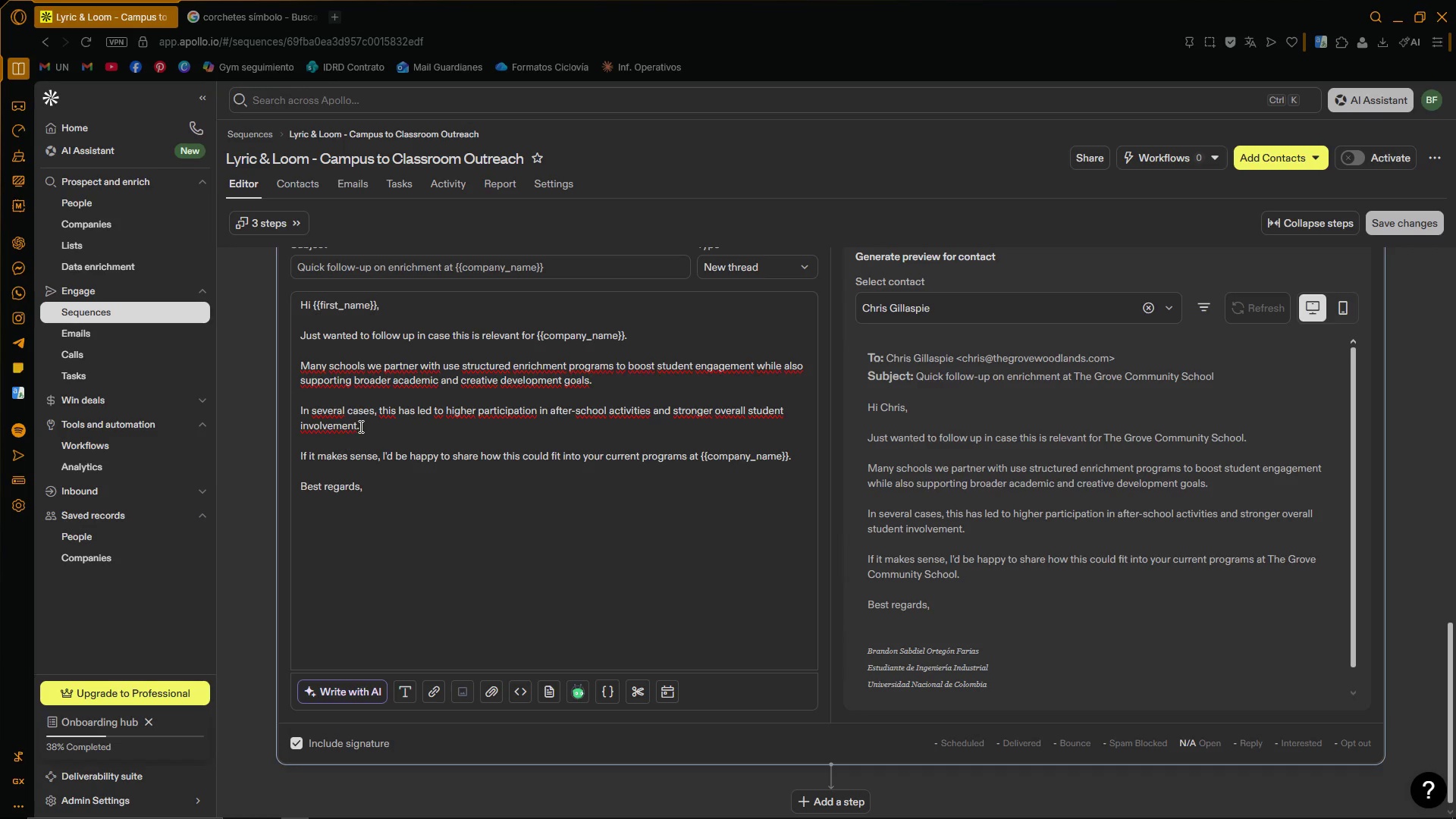 
left_click_drag(start_coordinate=[367, 434], to_coordinate=[285, 370])
 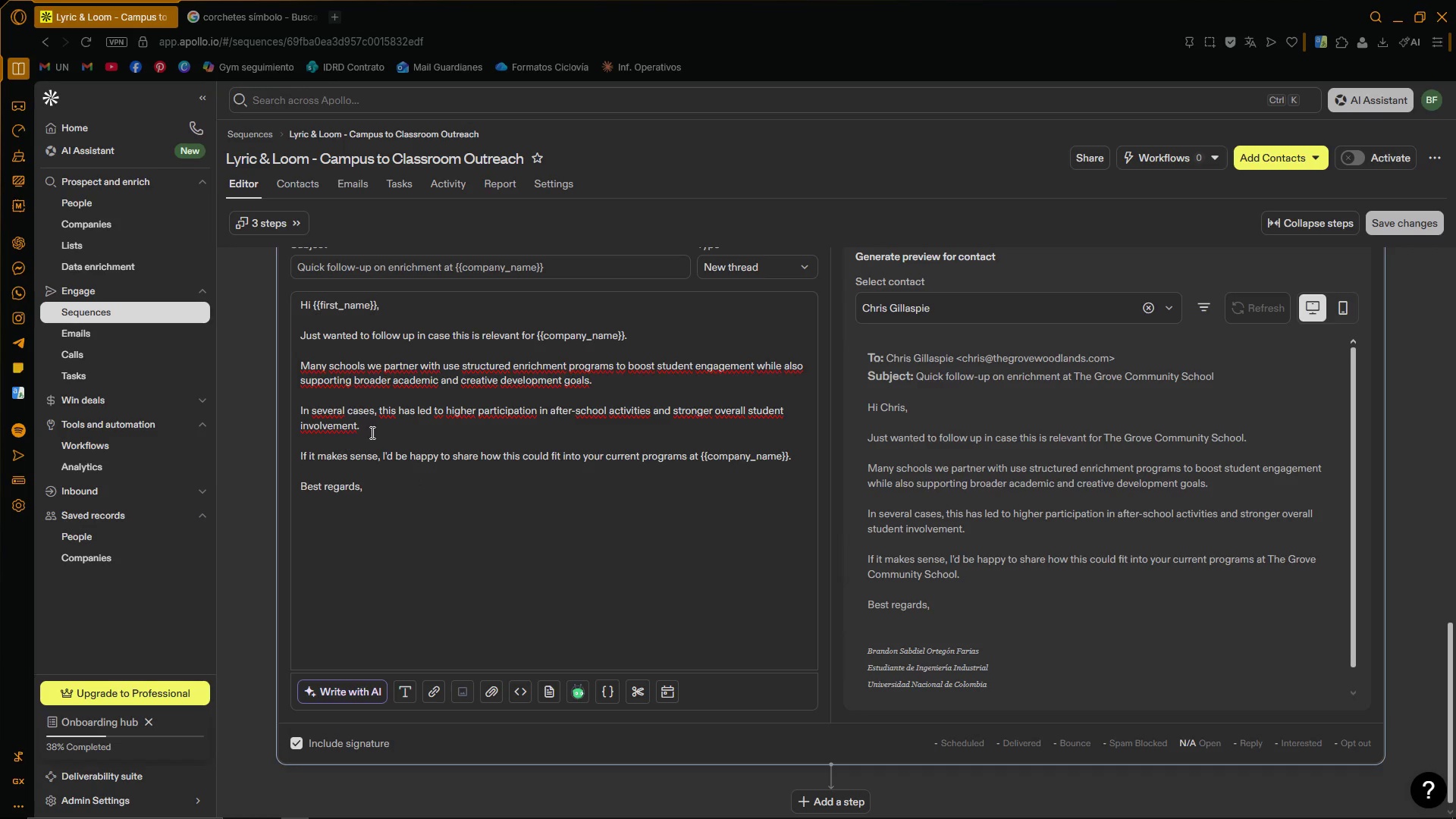 
left_click_drag(start_coordinate=[373, 422], to_coordinate=[294, 359])
 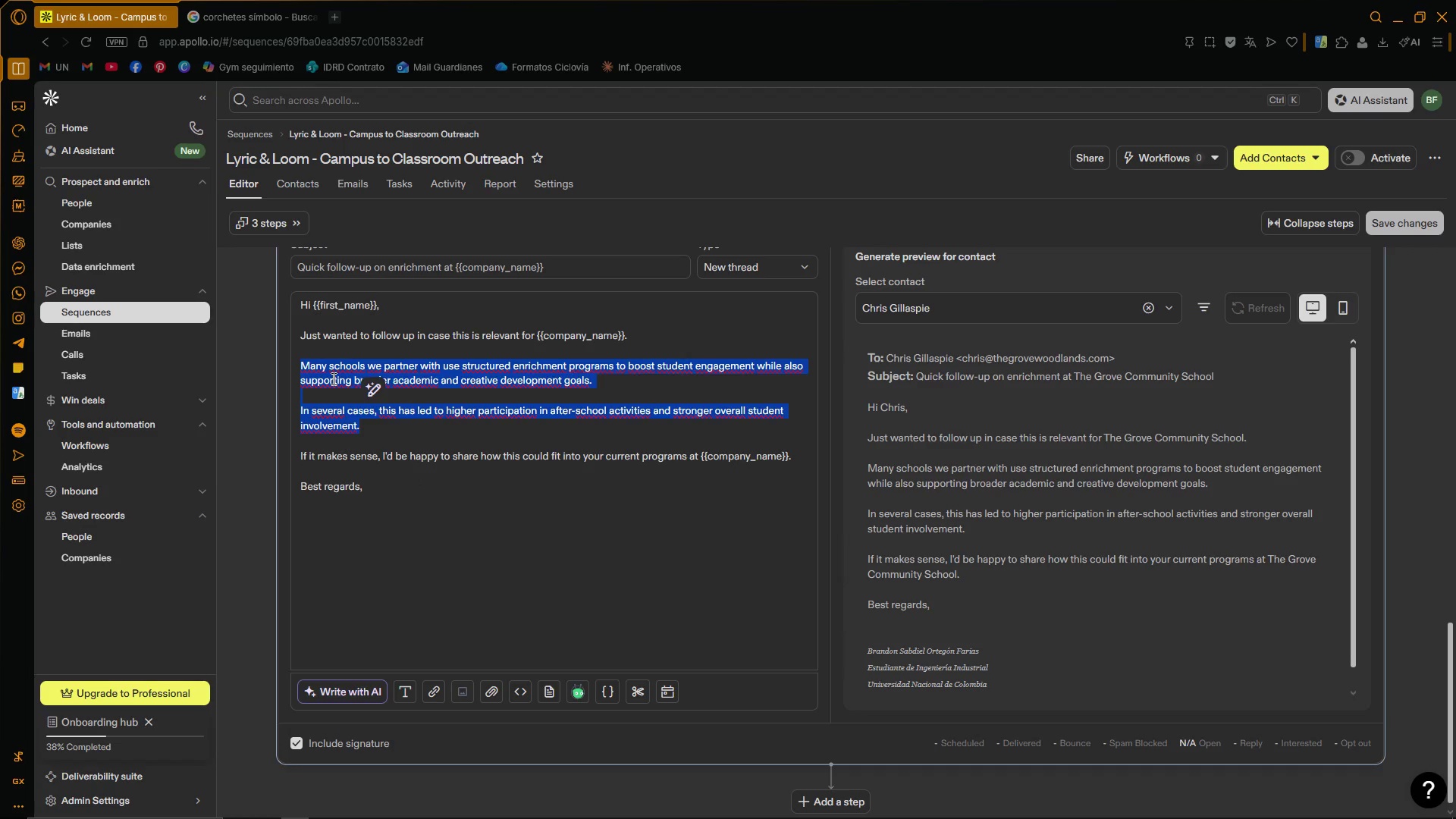 
right_click([332, 378])
 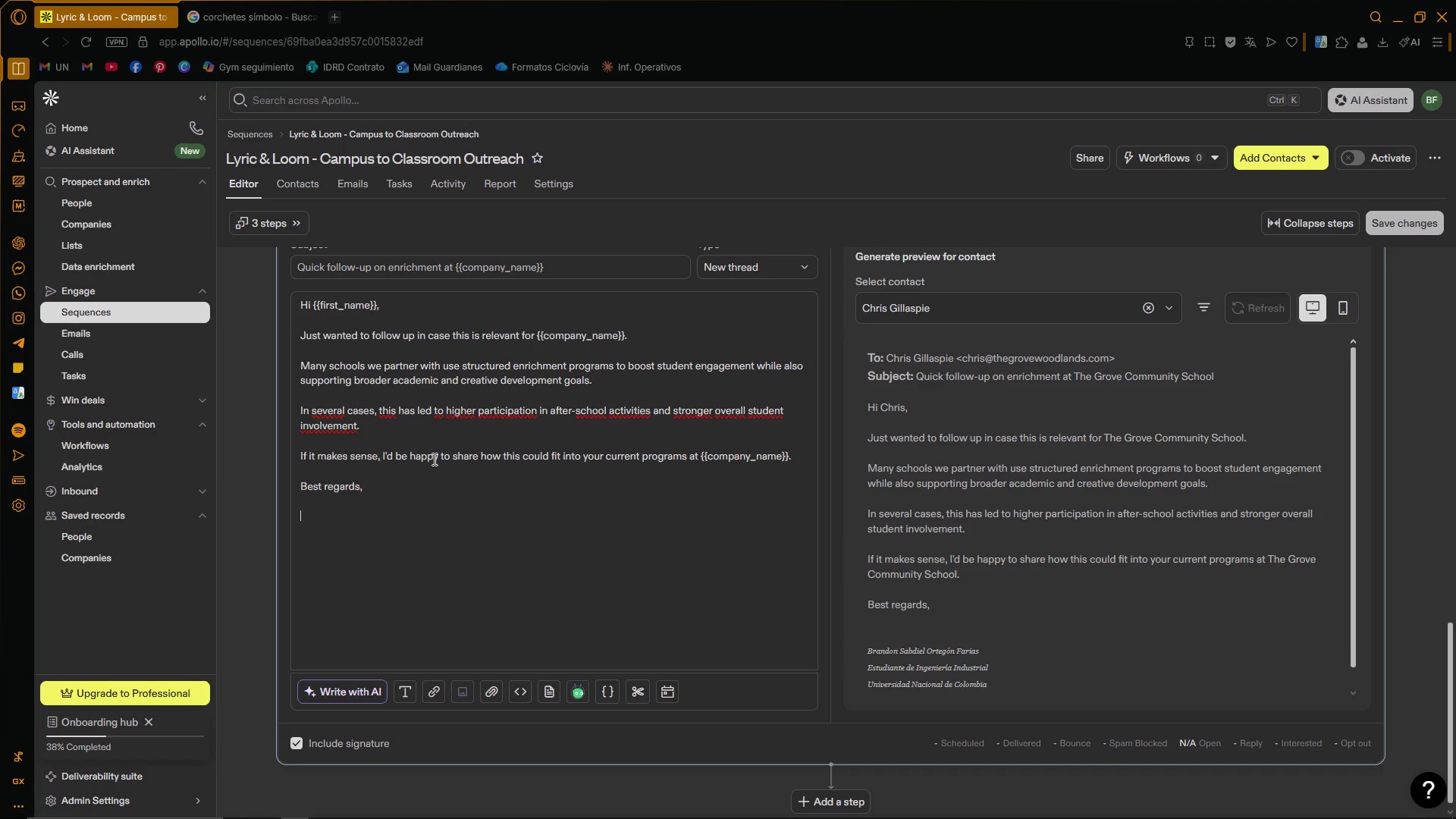 
left_click_drag(start_coordinate=[364, 430], to_coordinate=[289, 408])
 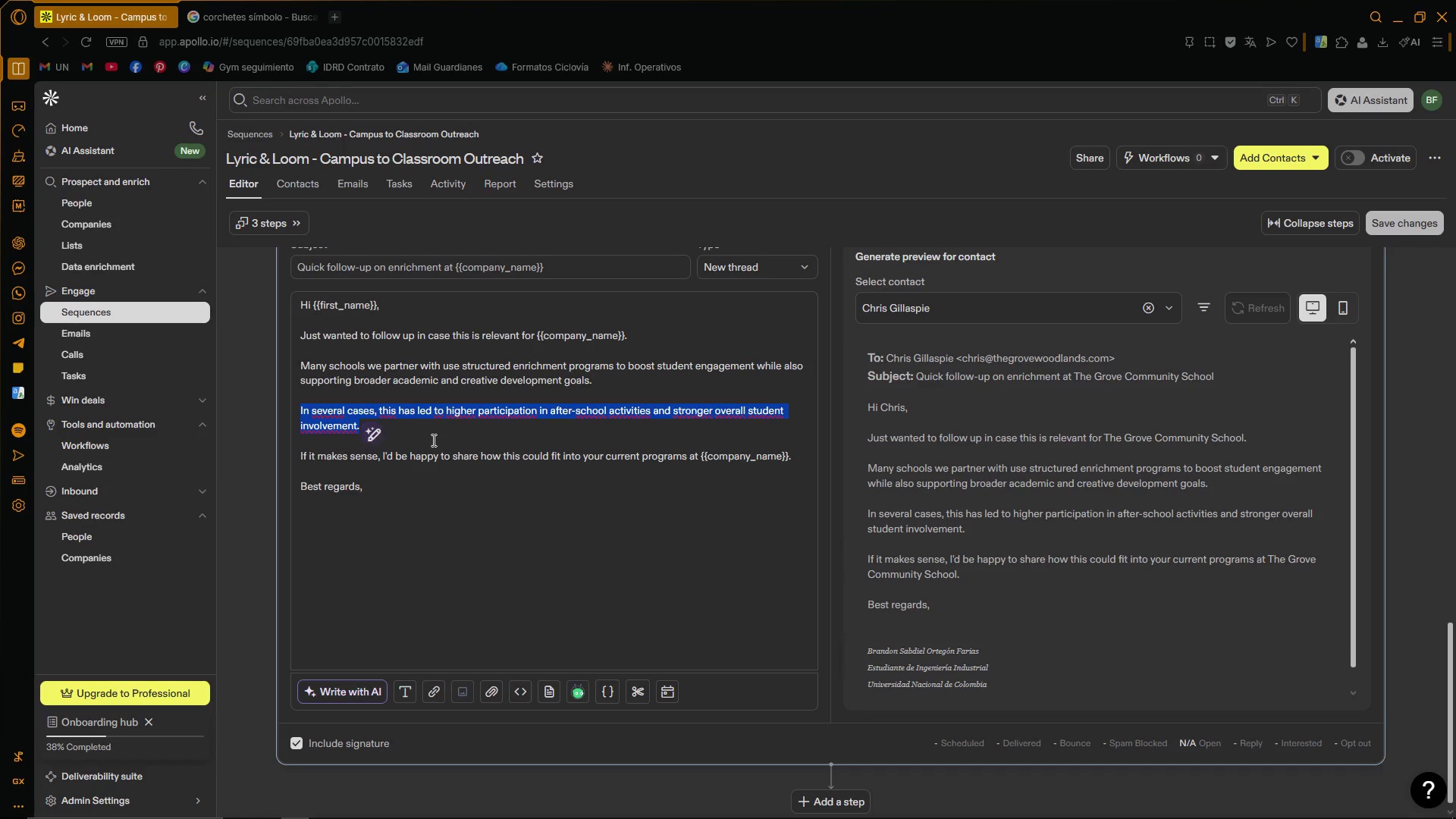 
left_click([438, 438])
 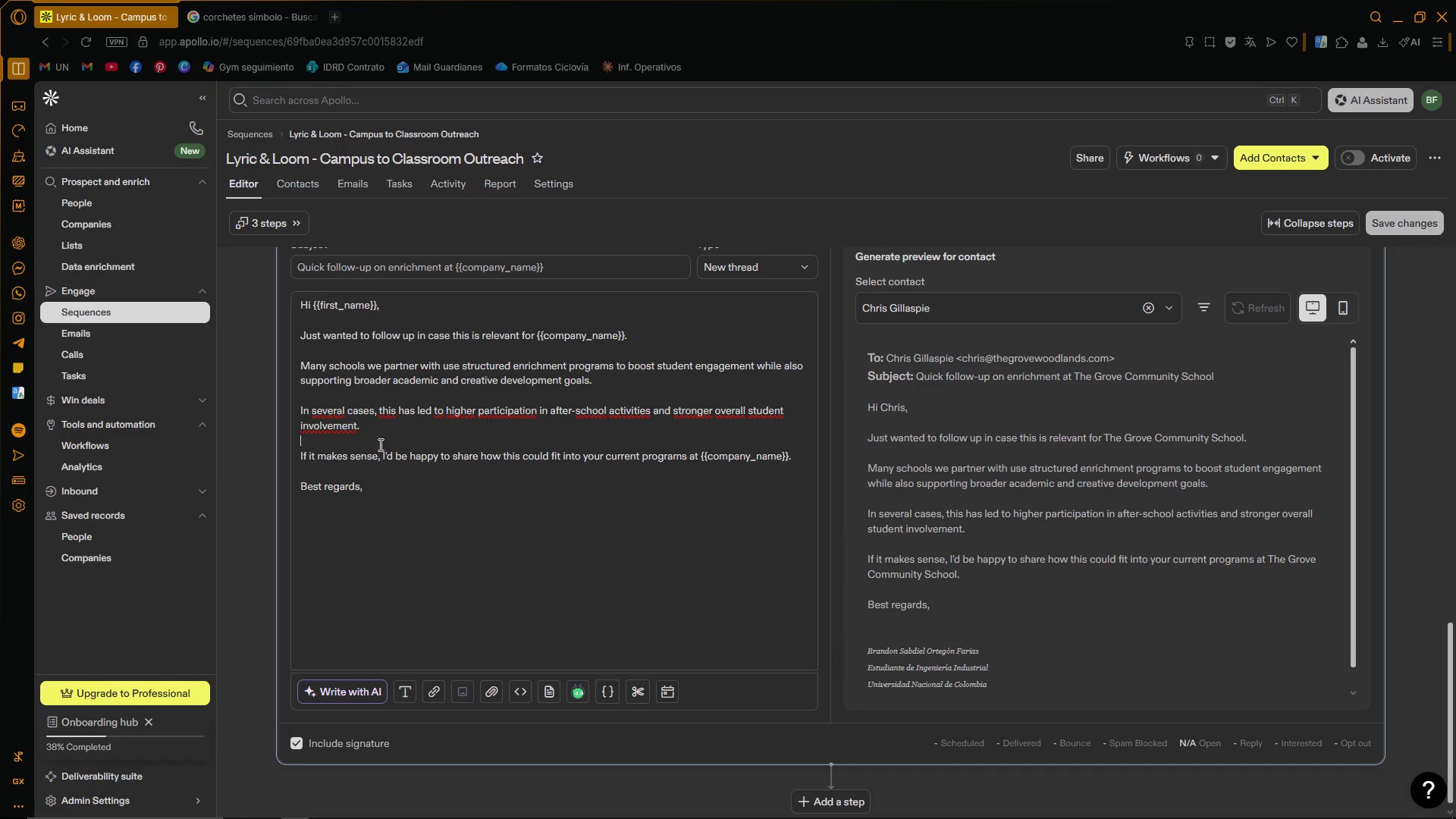 
left_click_drag(start_coordinate=[381, 428], to_coordinate=[293, 411])
 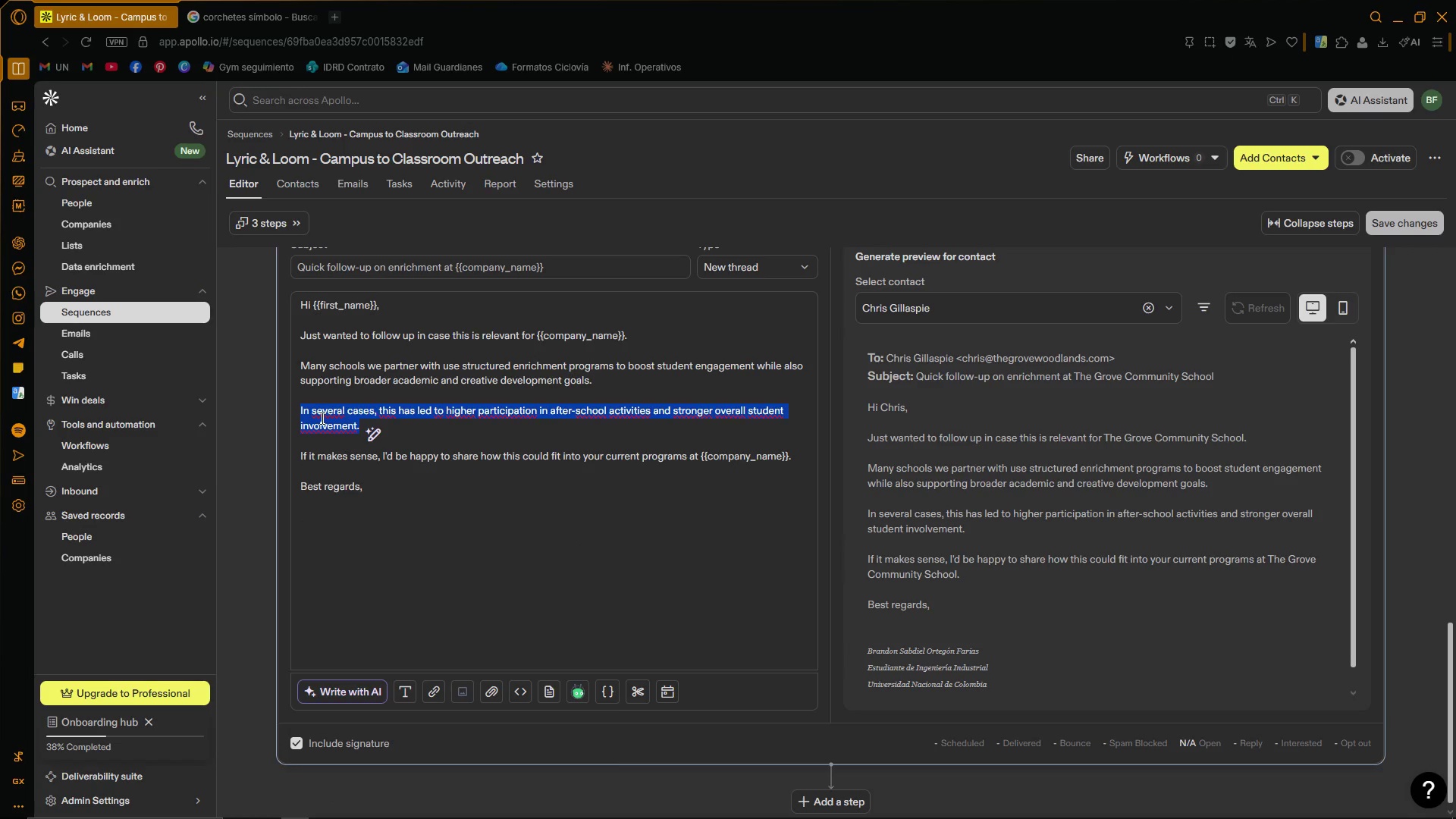 
right_click([322, 413])
 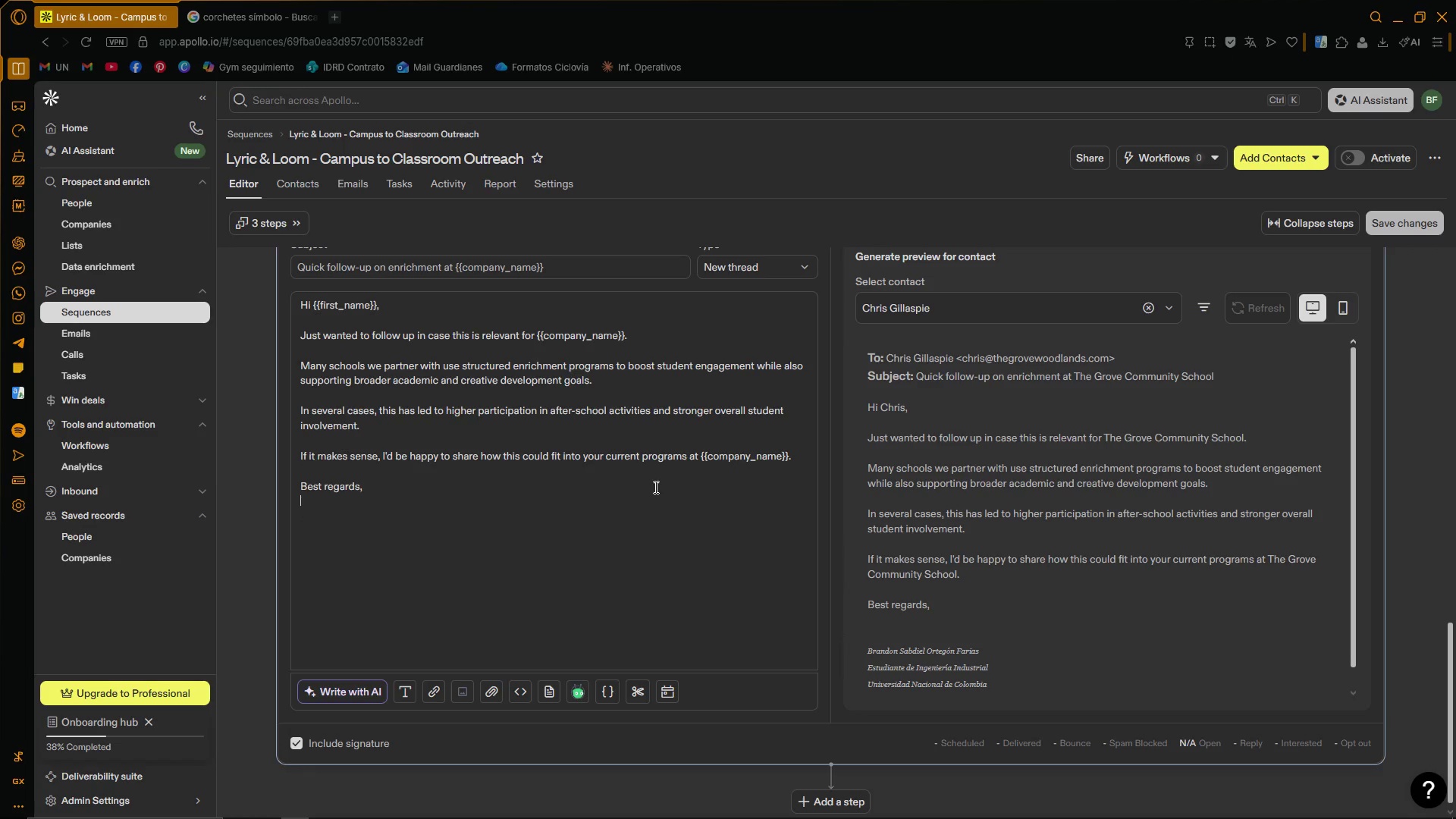 
scroll: coordinate [477, 482], scroll_direction: up, amount: 19.0
 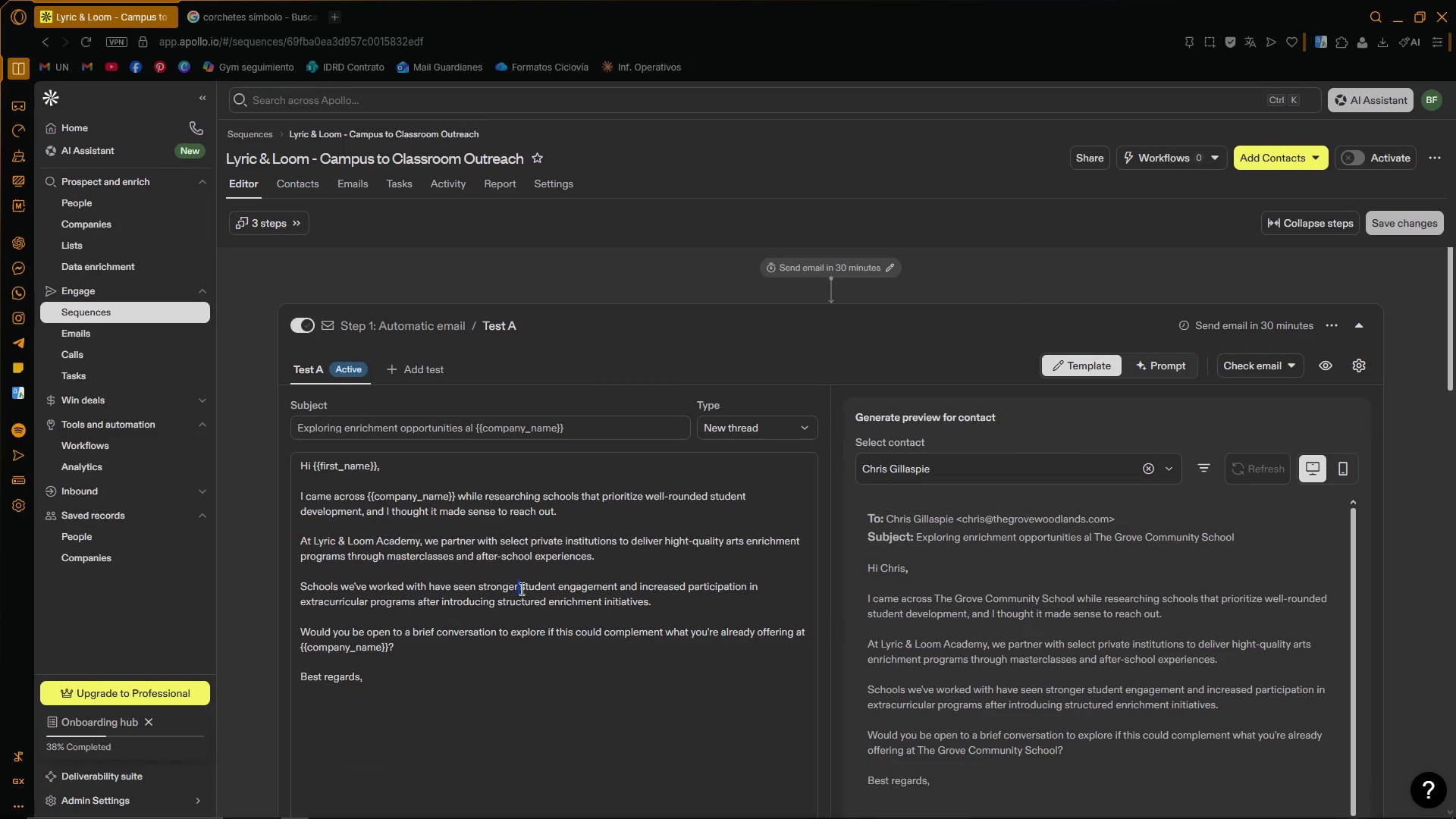 
scroll: coordinate [549, 573], scroll_direction: down, amount: 24.0
 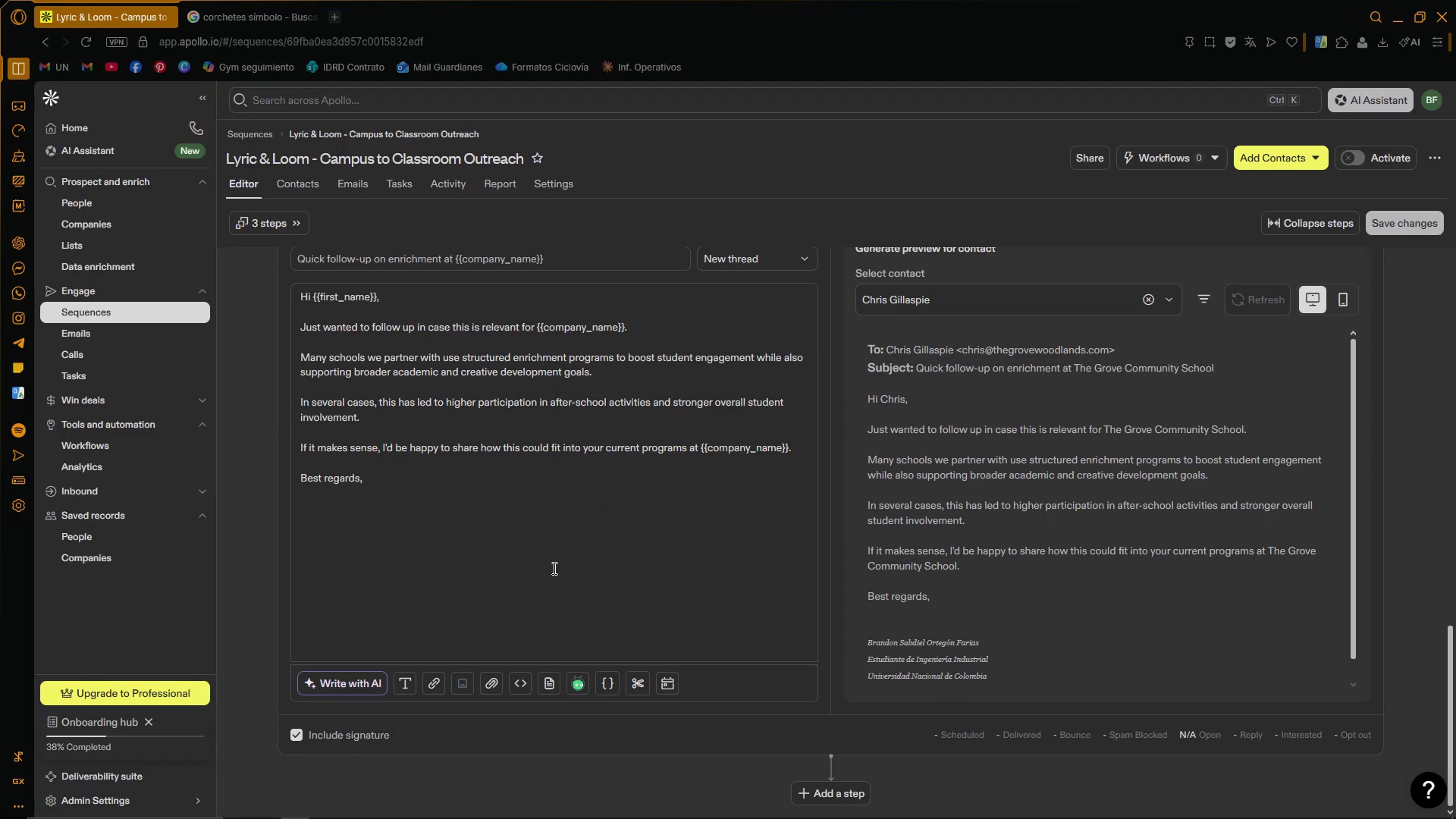 
left_click([591, 642])
 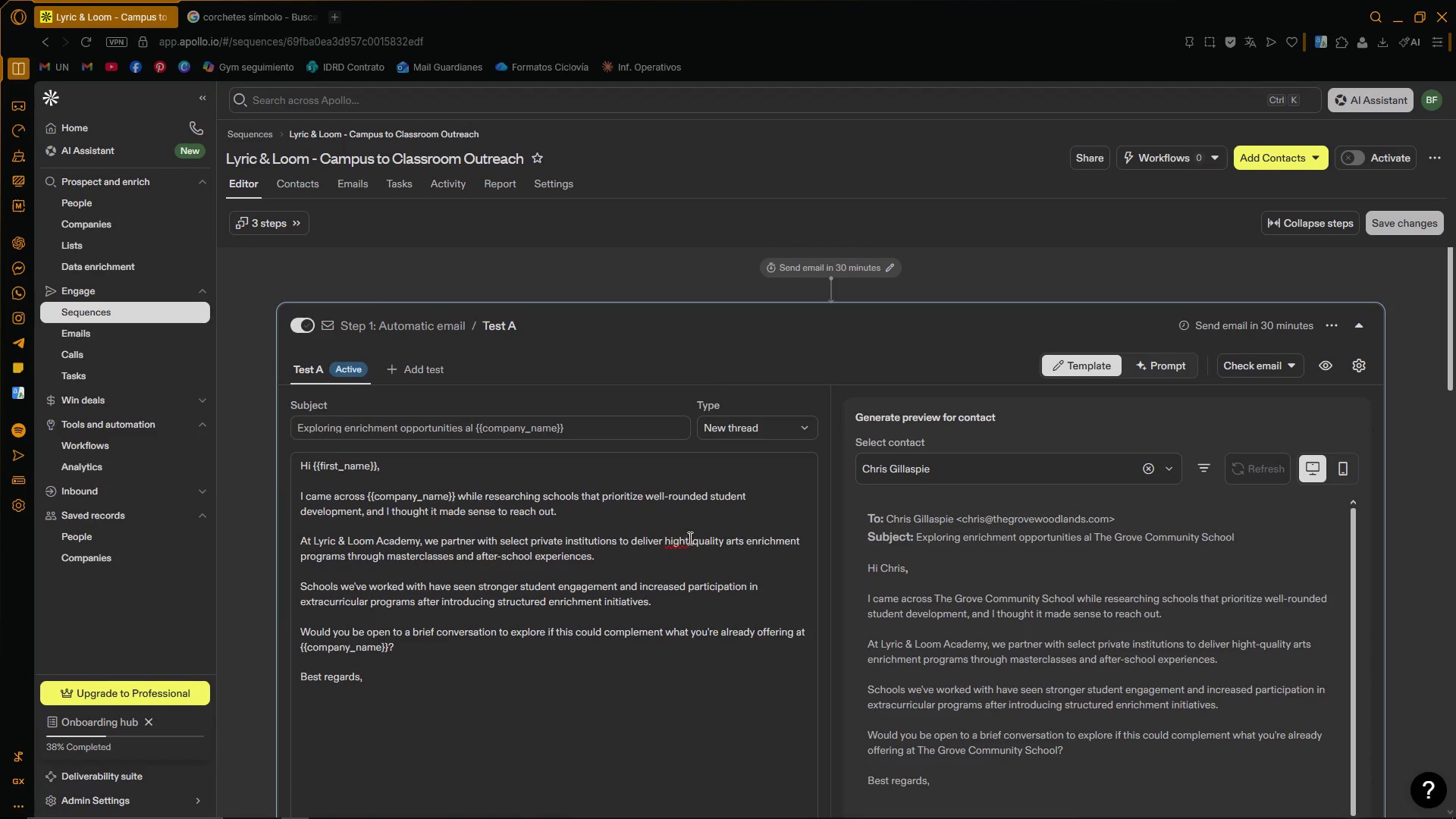 
scroll: coordinate [557, 550], scroll_direction: up, amount: 21.0
 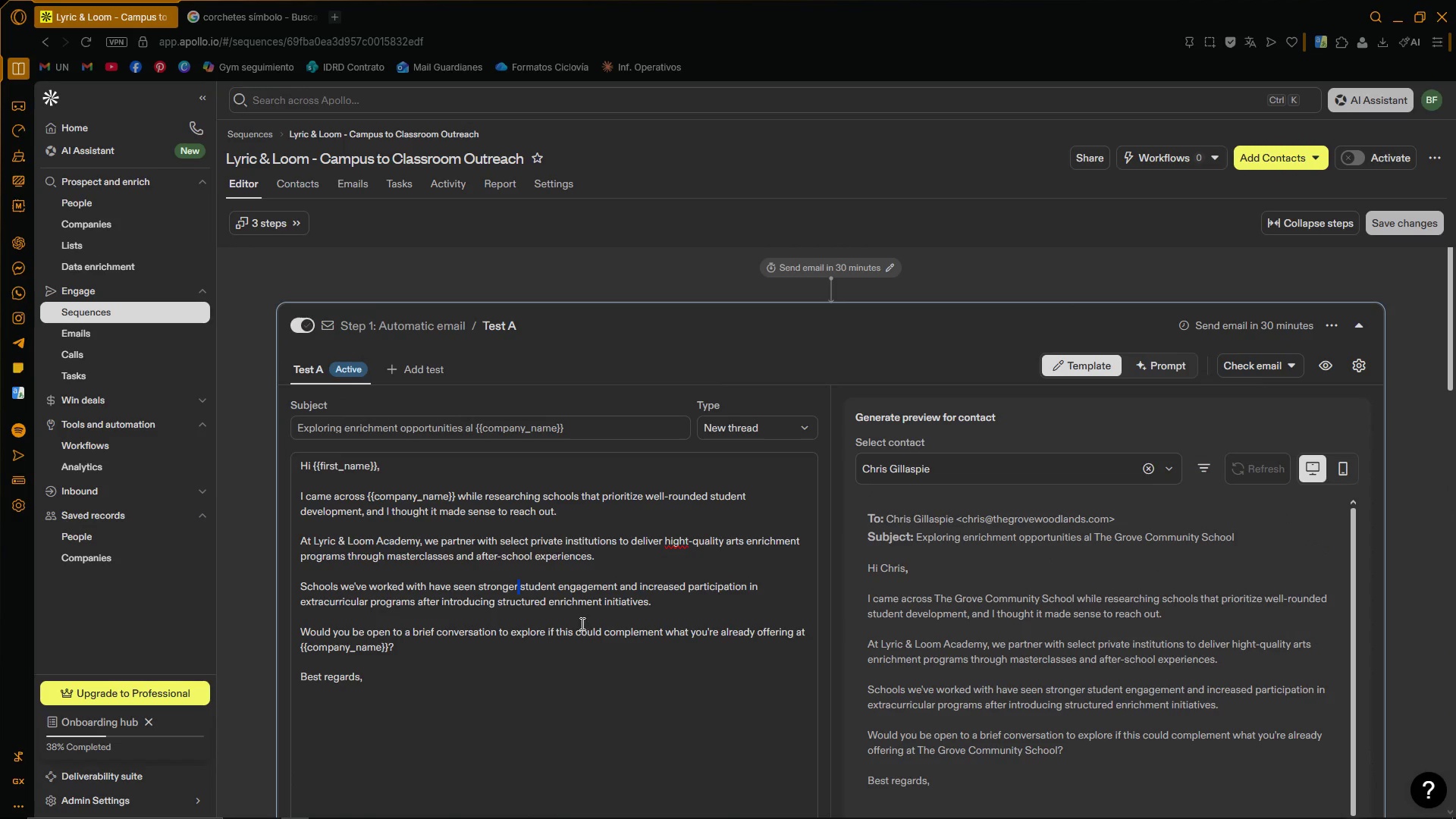 
left_click_drag(start_coordinate=[689, 538], to_coordinate=[663, 540])
 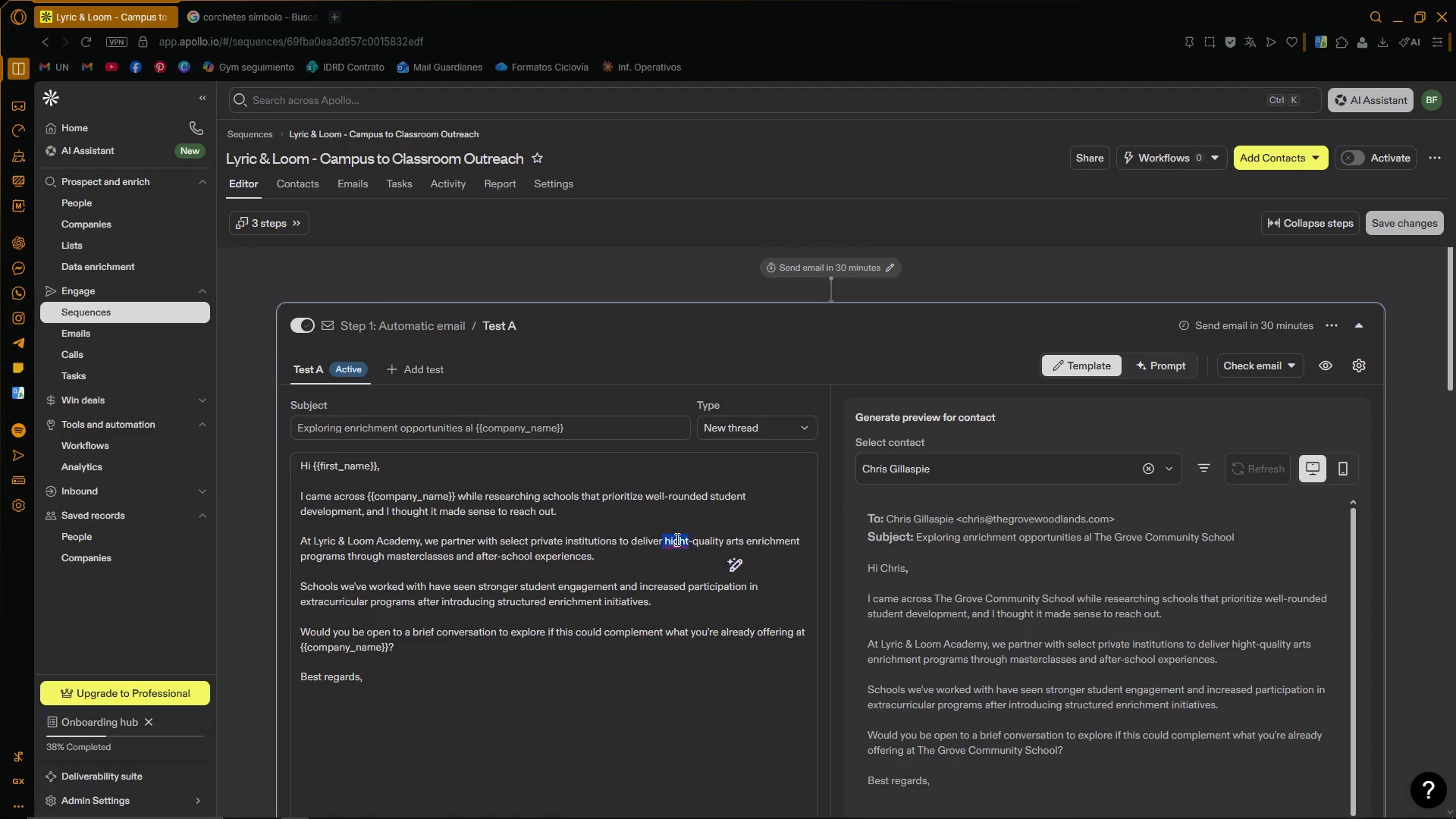 
right_click([676, 538])
 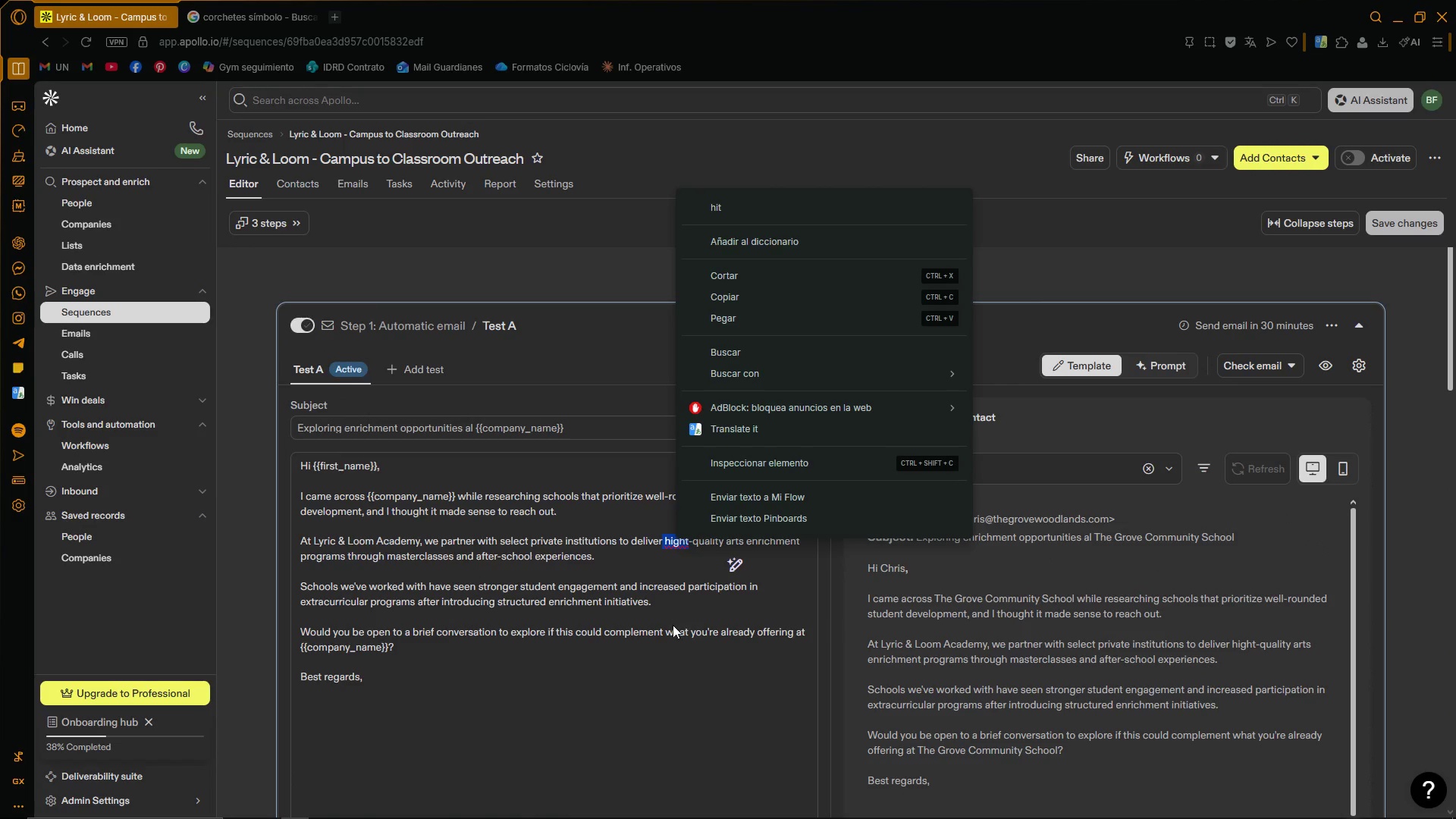 
left_click([672, 626])
 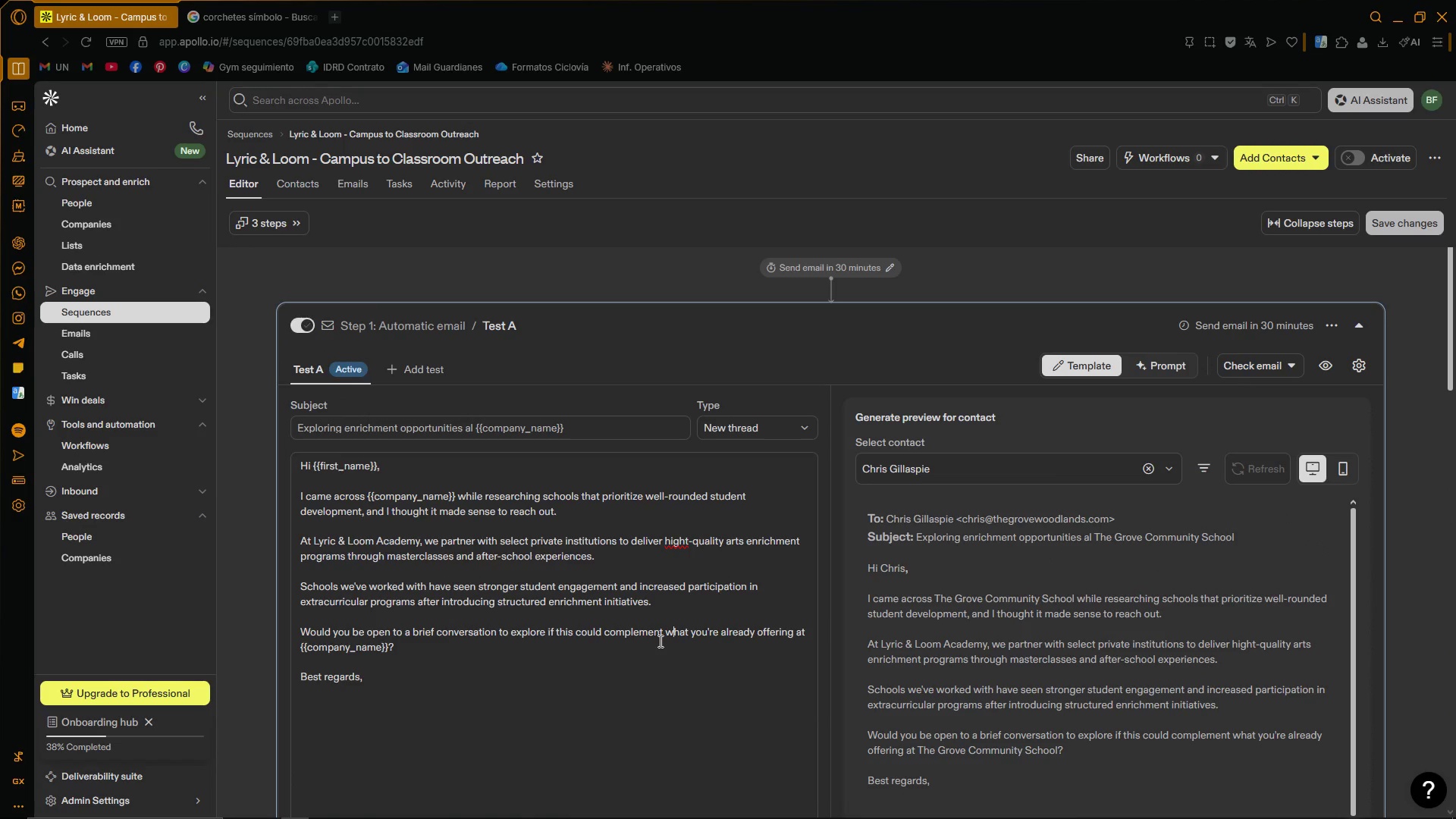 
left_click([521, 544])
 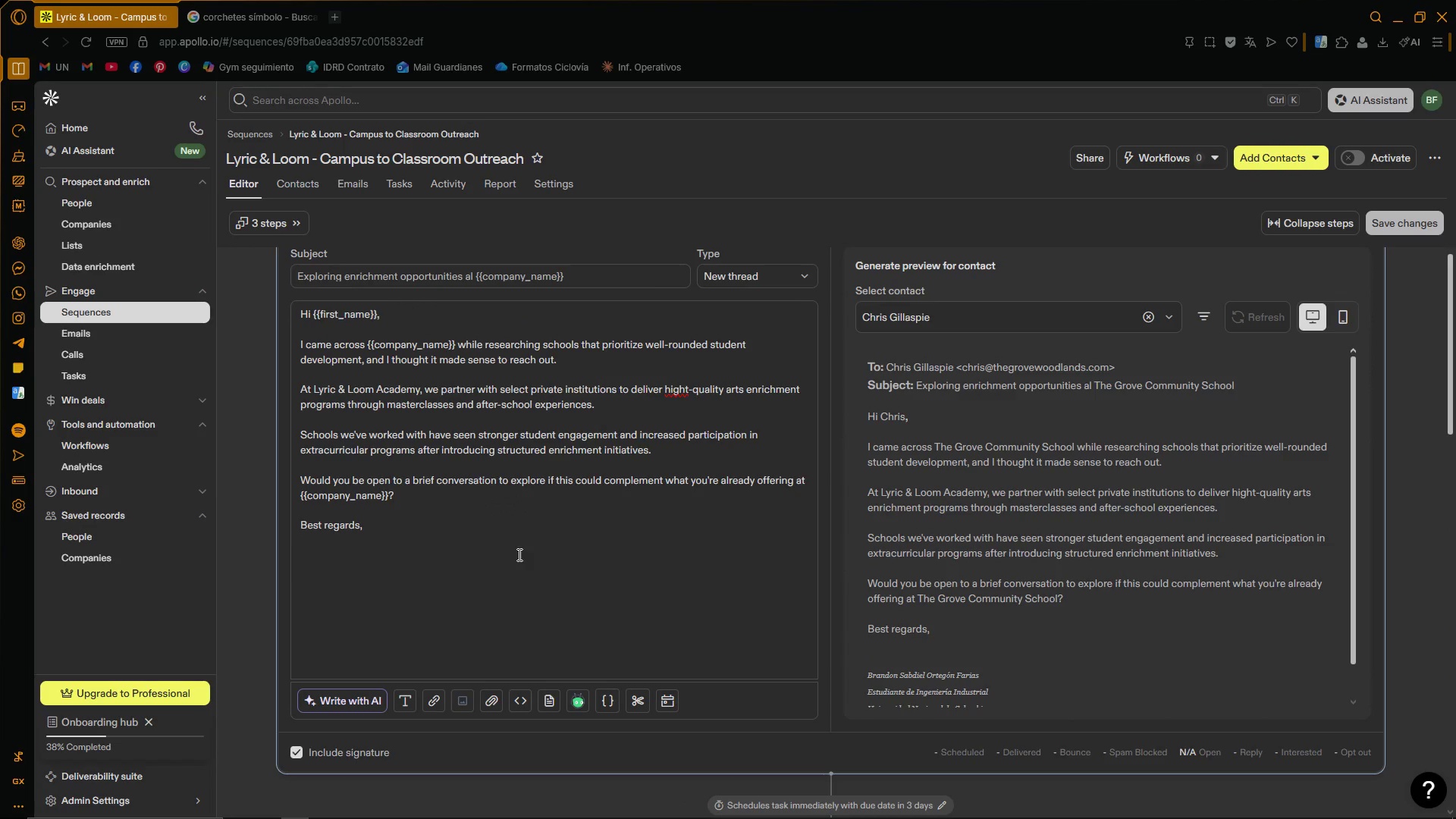 
scroll: coordinate [599, 604], scroll_direction: down, amount: 2.0
 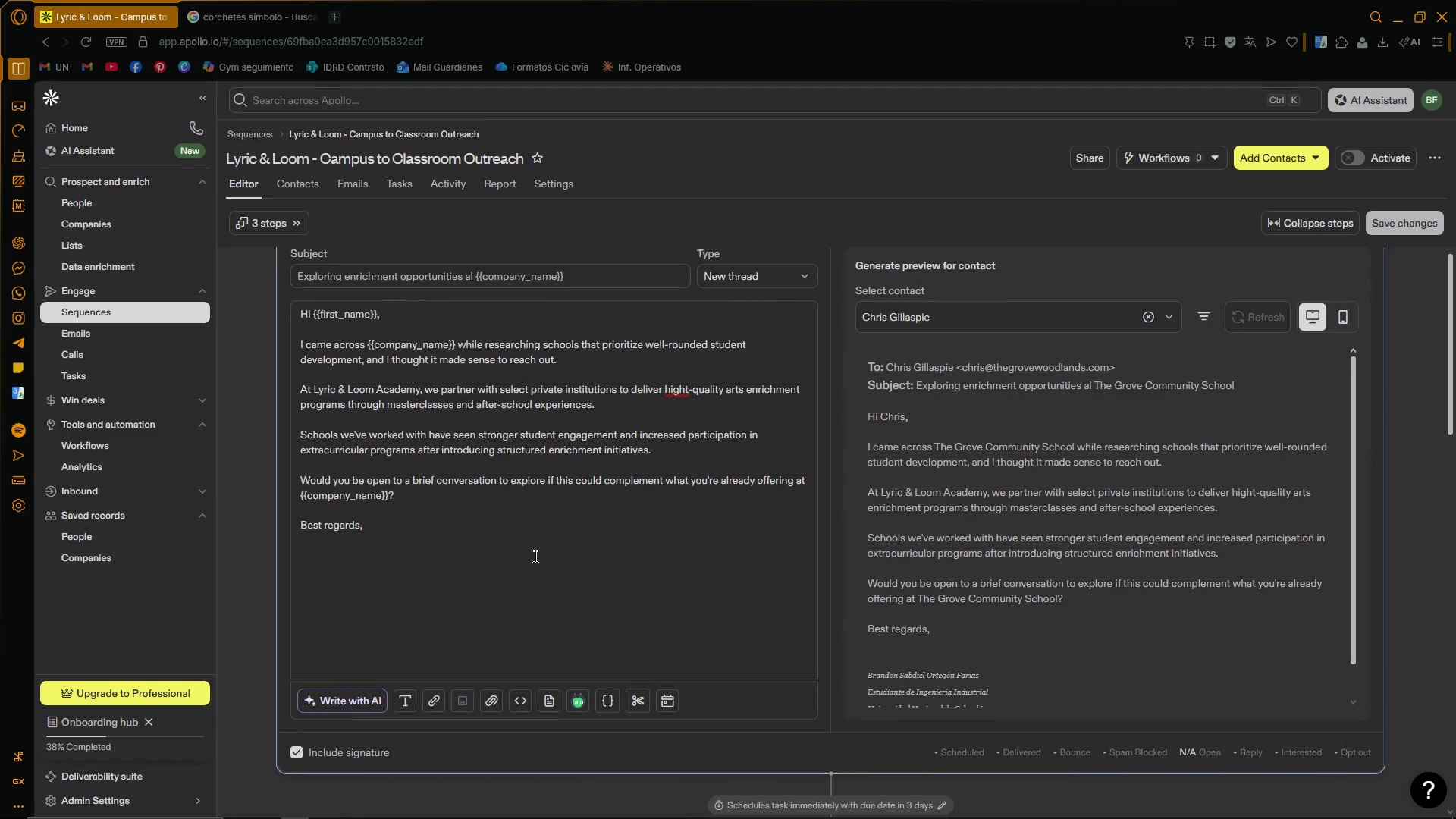 
scroll: coordinate [519, 554], scroll_direction: up, amount: 6.0
 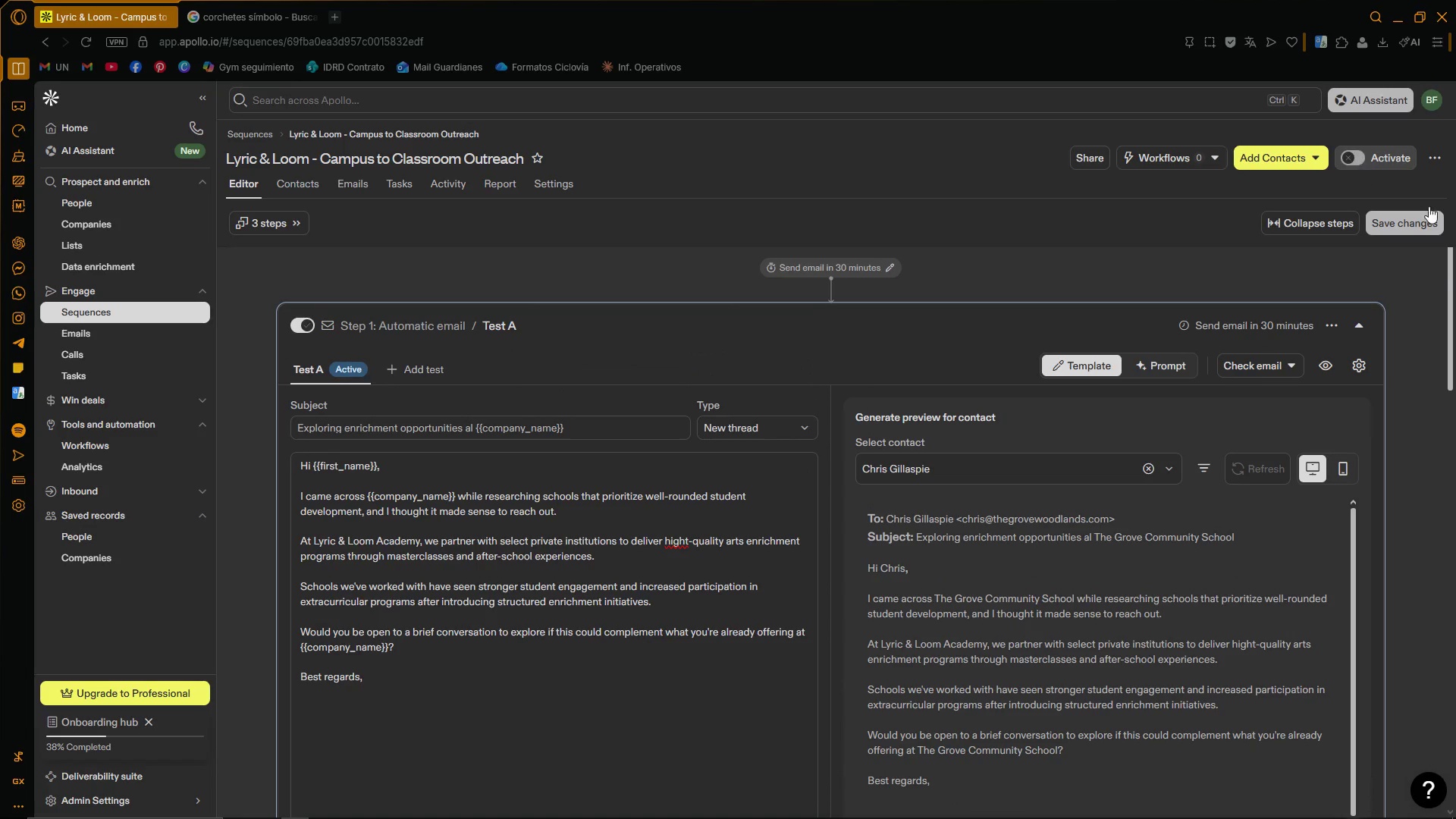 
left_click_drag(start_coordinate=[1448, 268], to_coordinate=[1455, 250])
 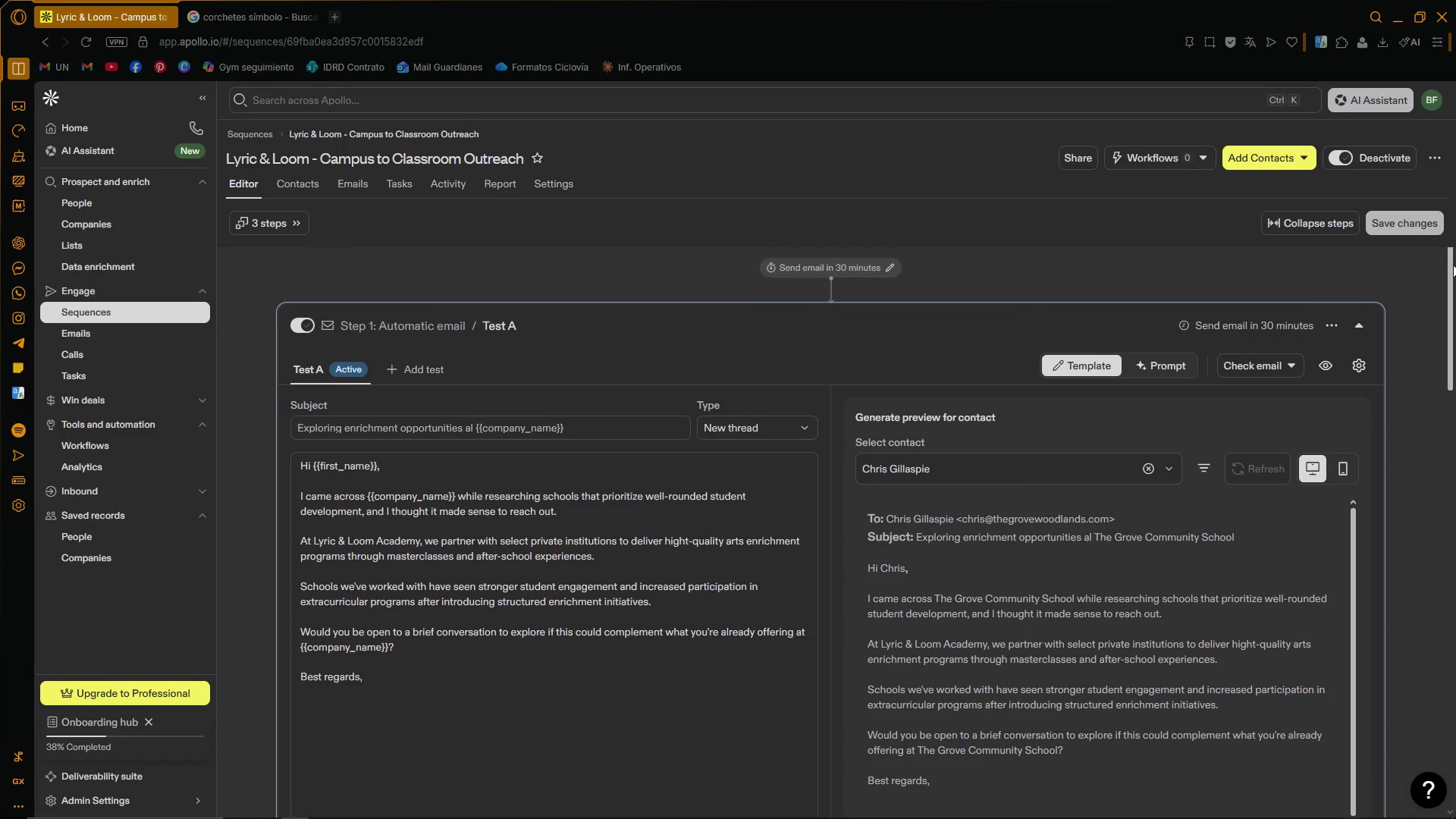 
left_click_drag(start_coordinate=[1453, 265], to_coordinate=[1455, 256])
 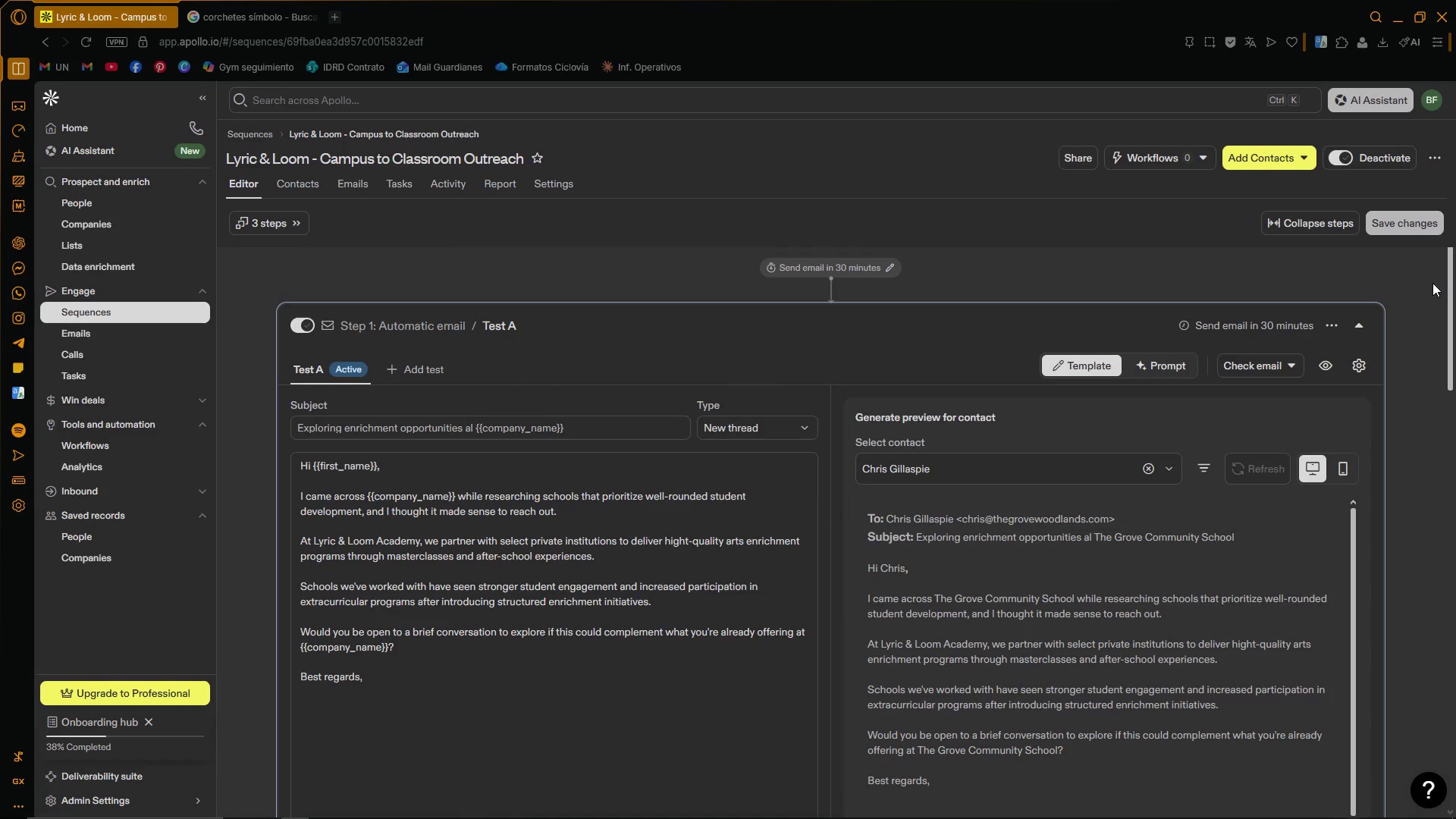 
left_click([1432, 283])
 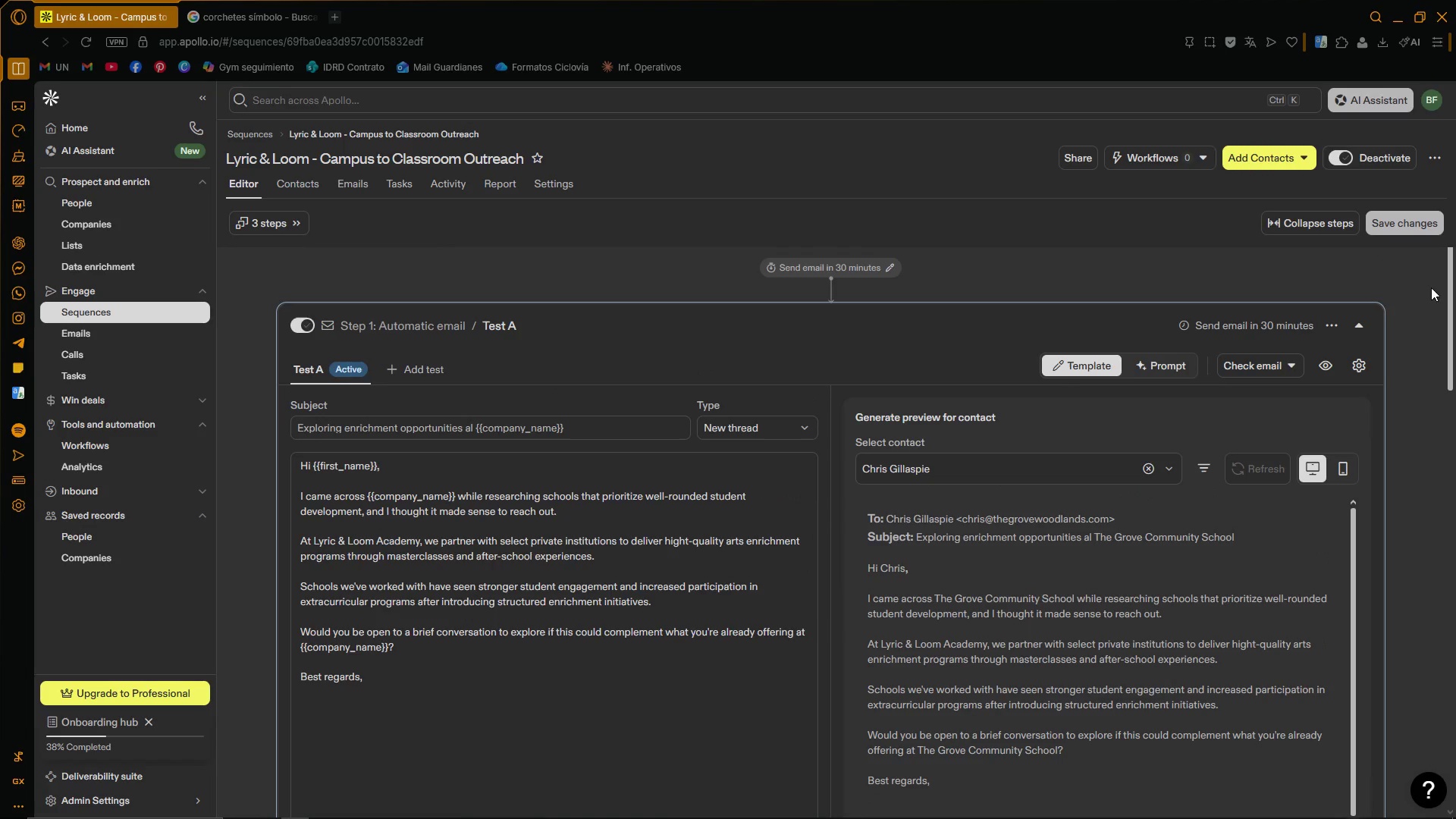 
left_click([1415, 326])
 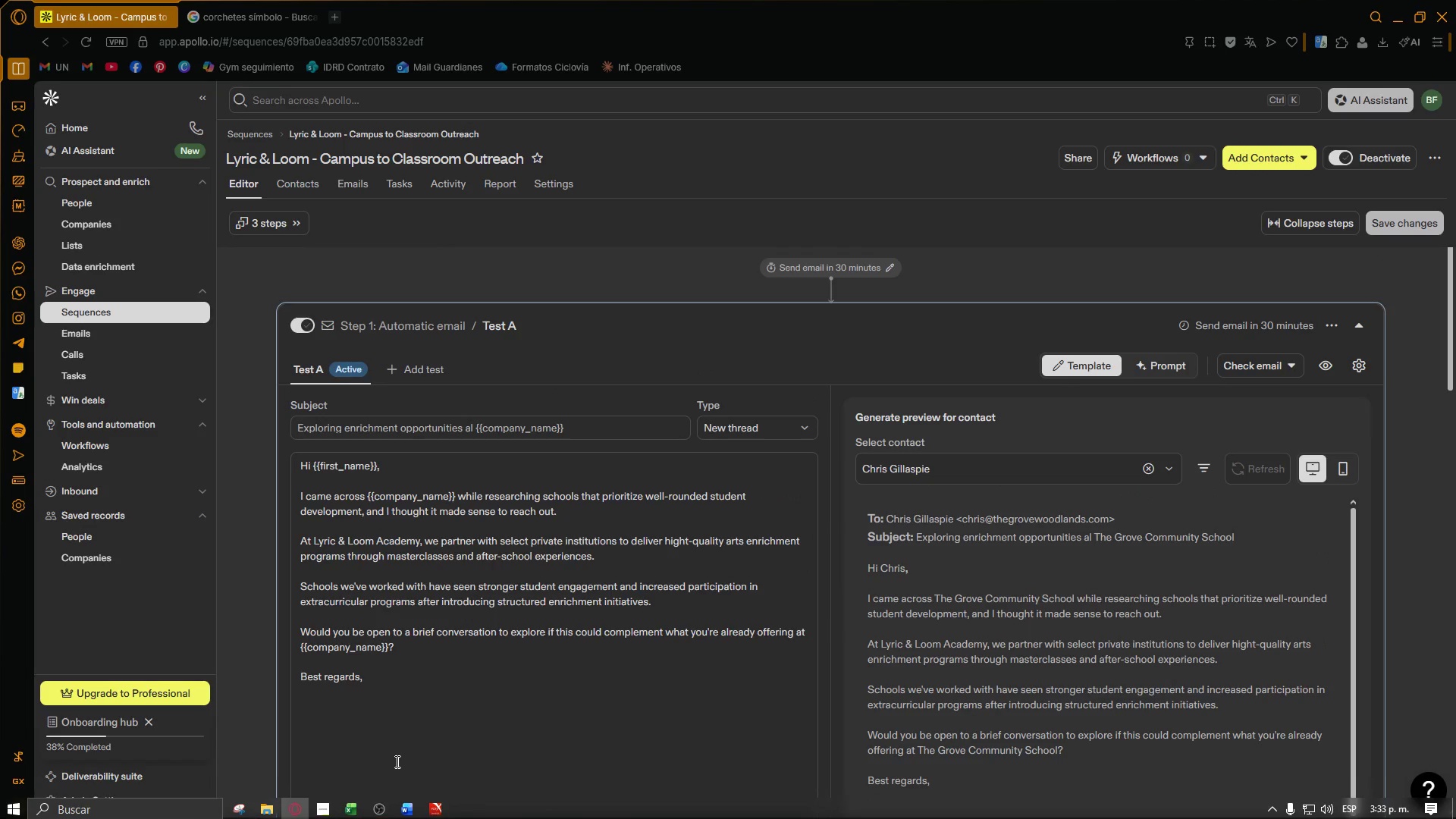 
left_click([265, 597])
 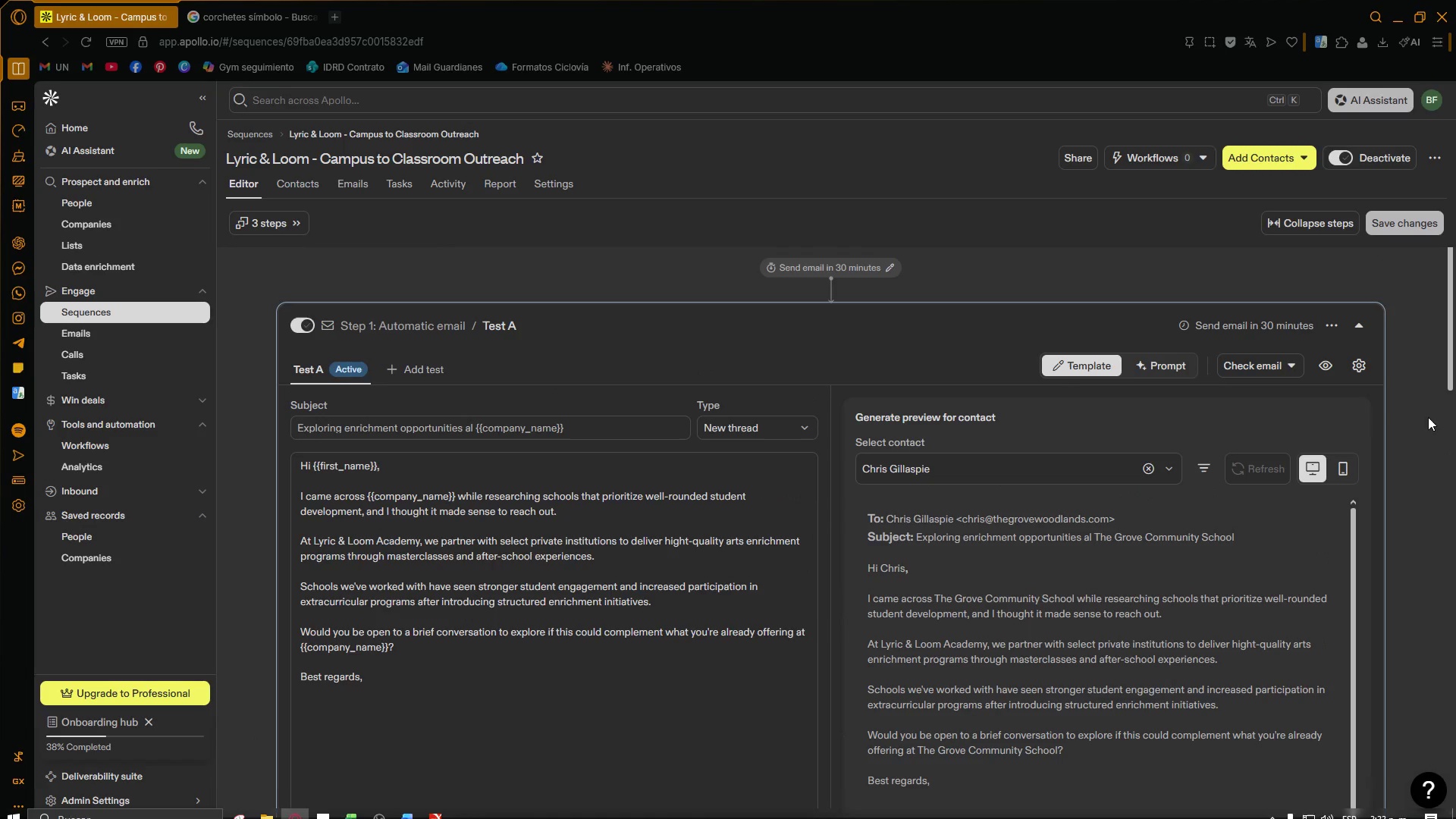 
left_click_drag(start_coordinate=[1451, 378], to_coordinate=[1454, 375])
 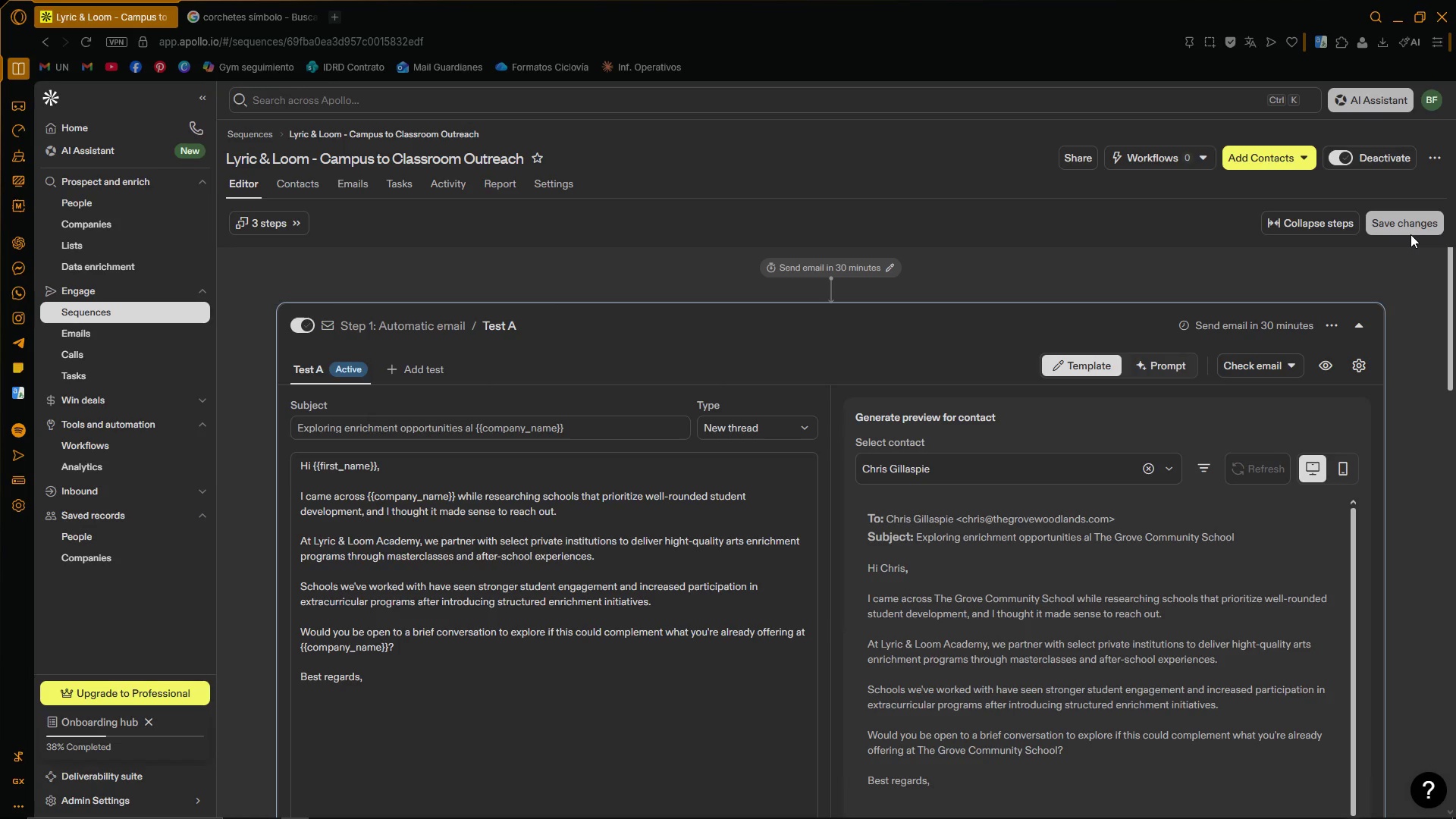 
left_click([1411, 229])
 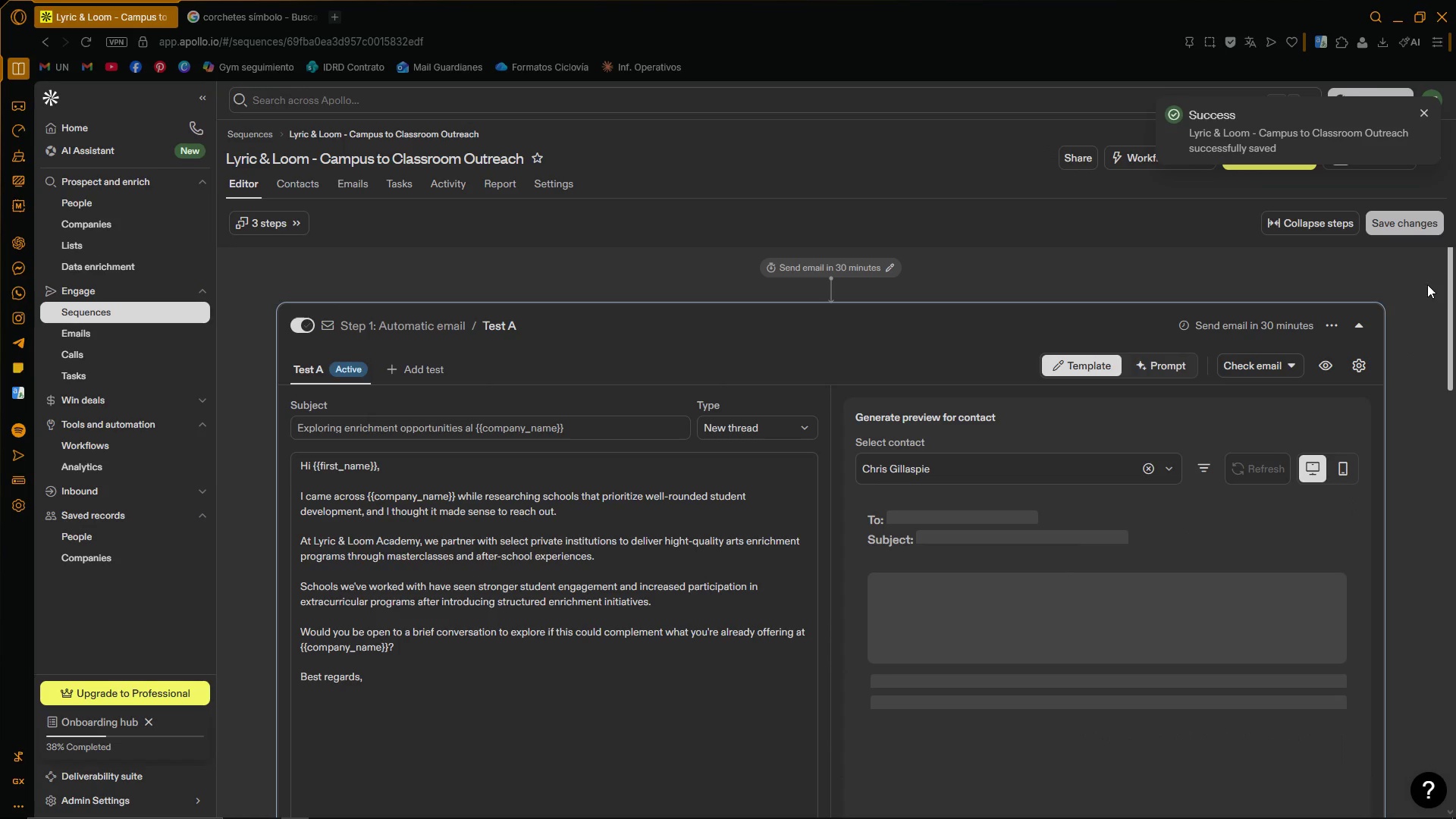 
left_click([1427, 113])
 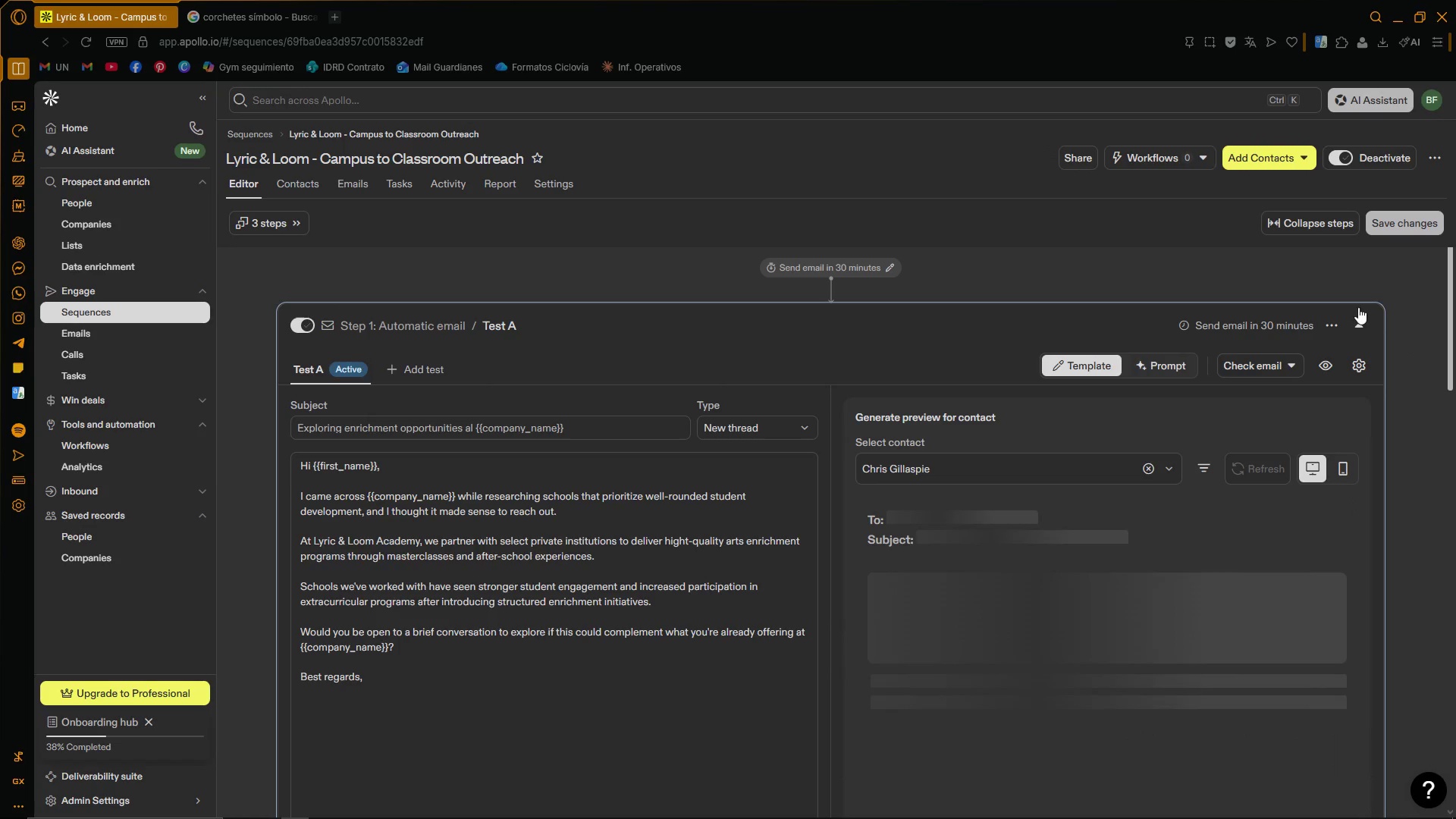 
scroll: coordinate [1368, 301], scroll_direction: up, amount: 4.0
 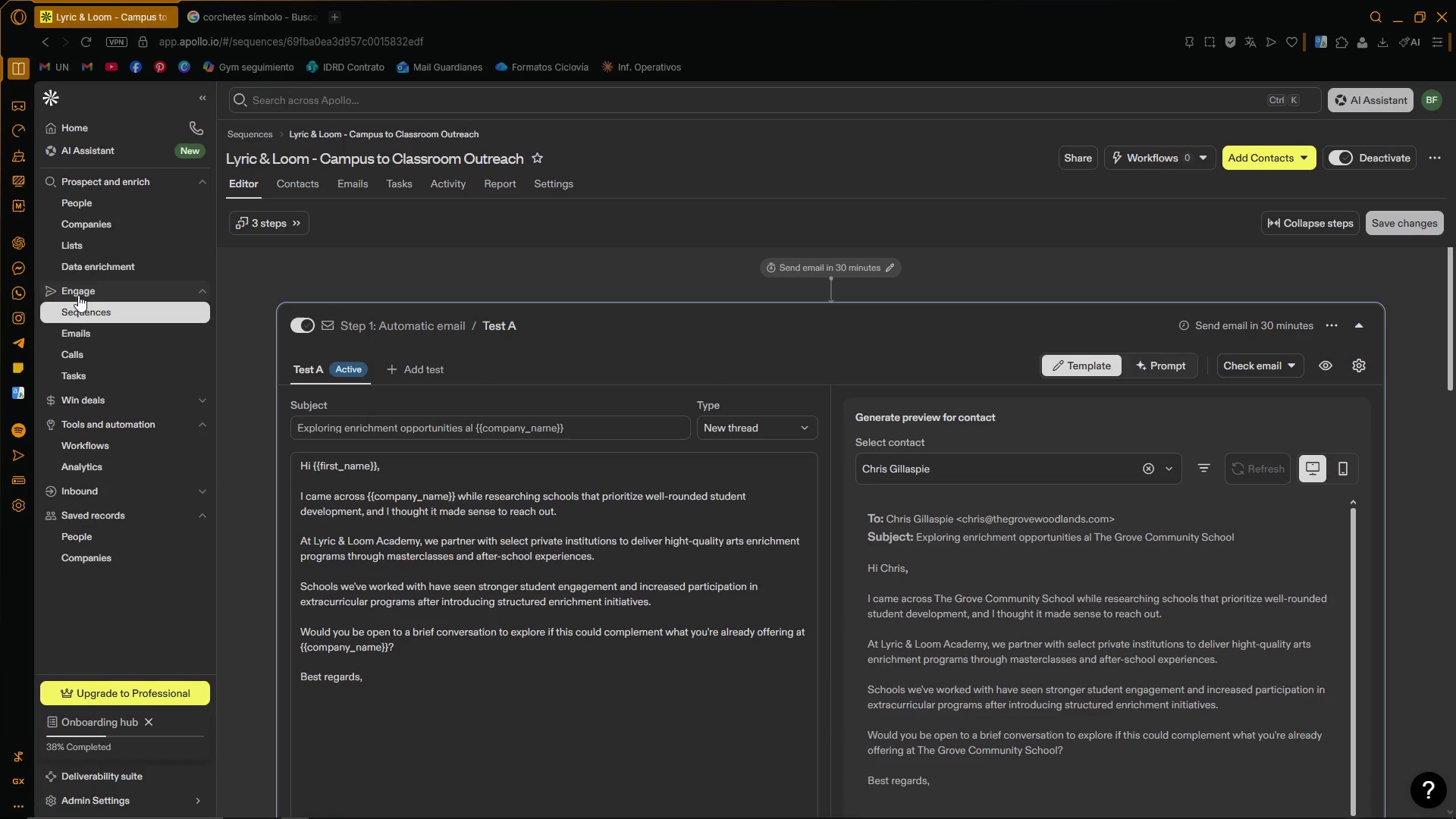 
left_click([89, 268])
 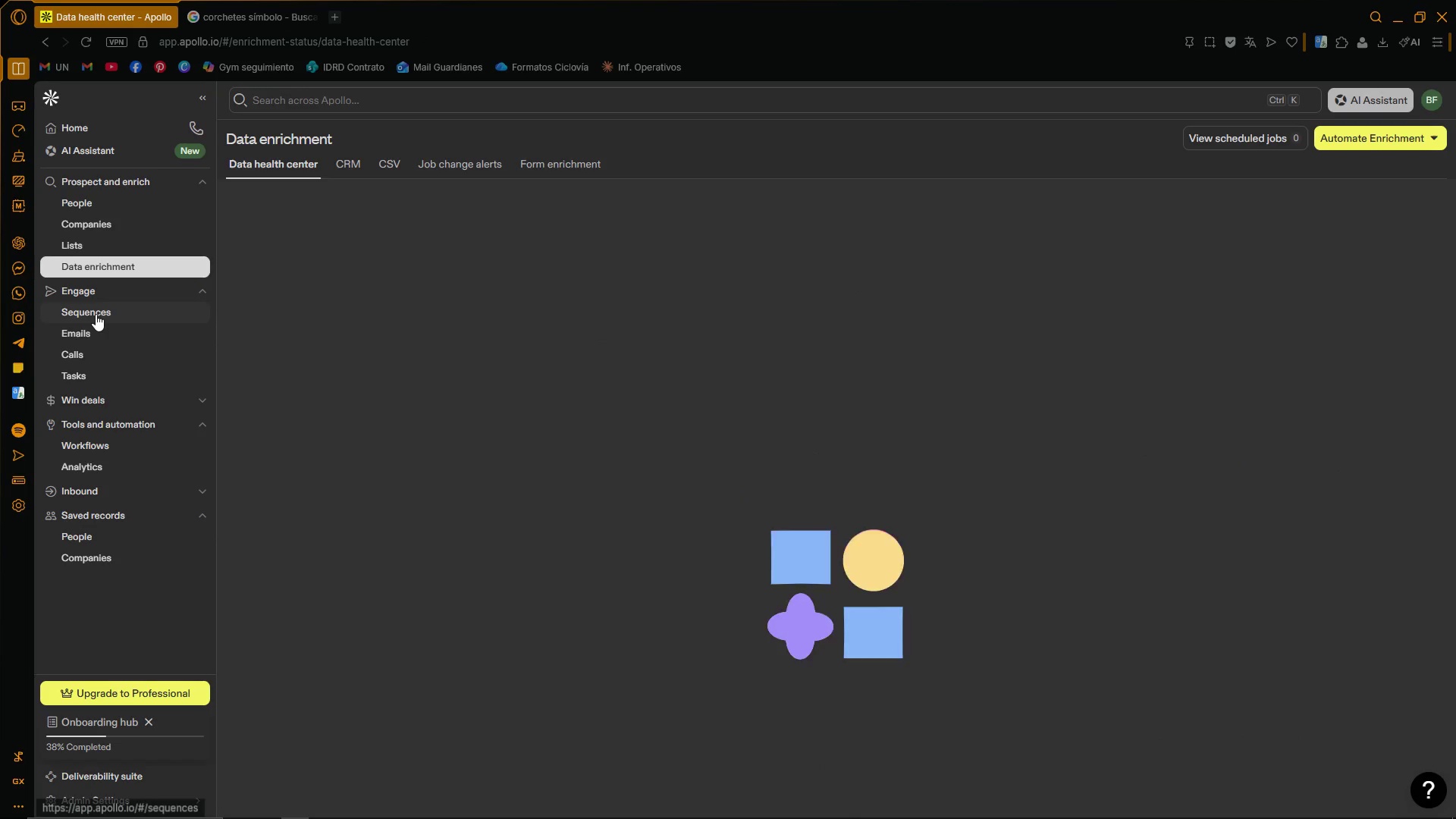 
left_click([96, 314])
 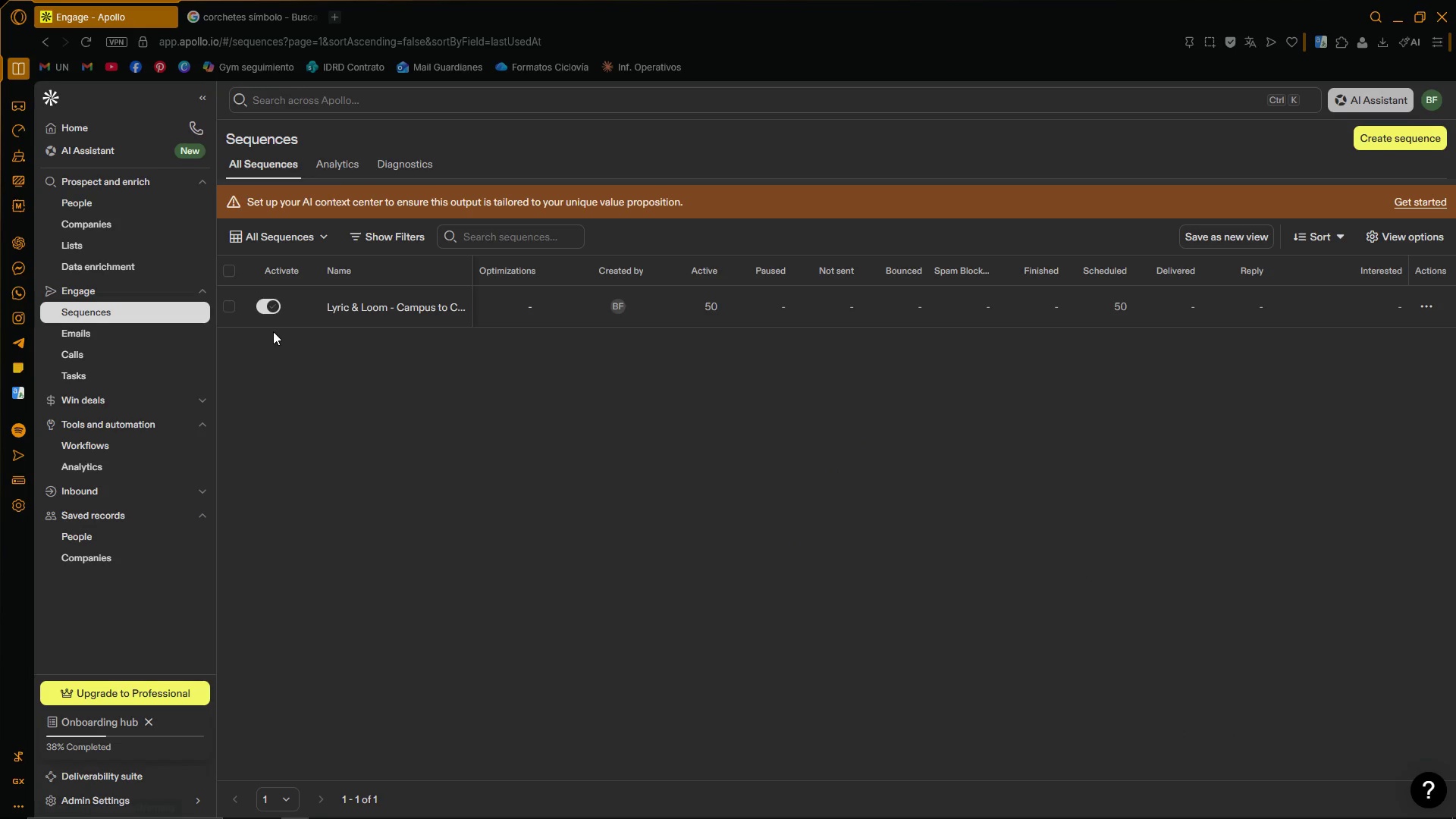 
left_click([404, 303])
 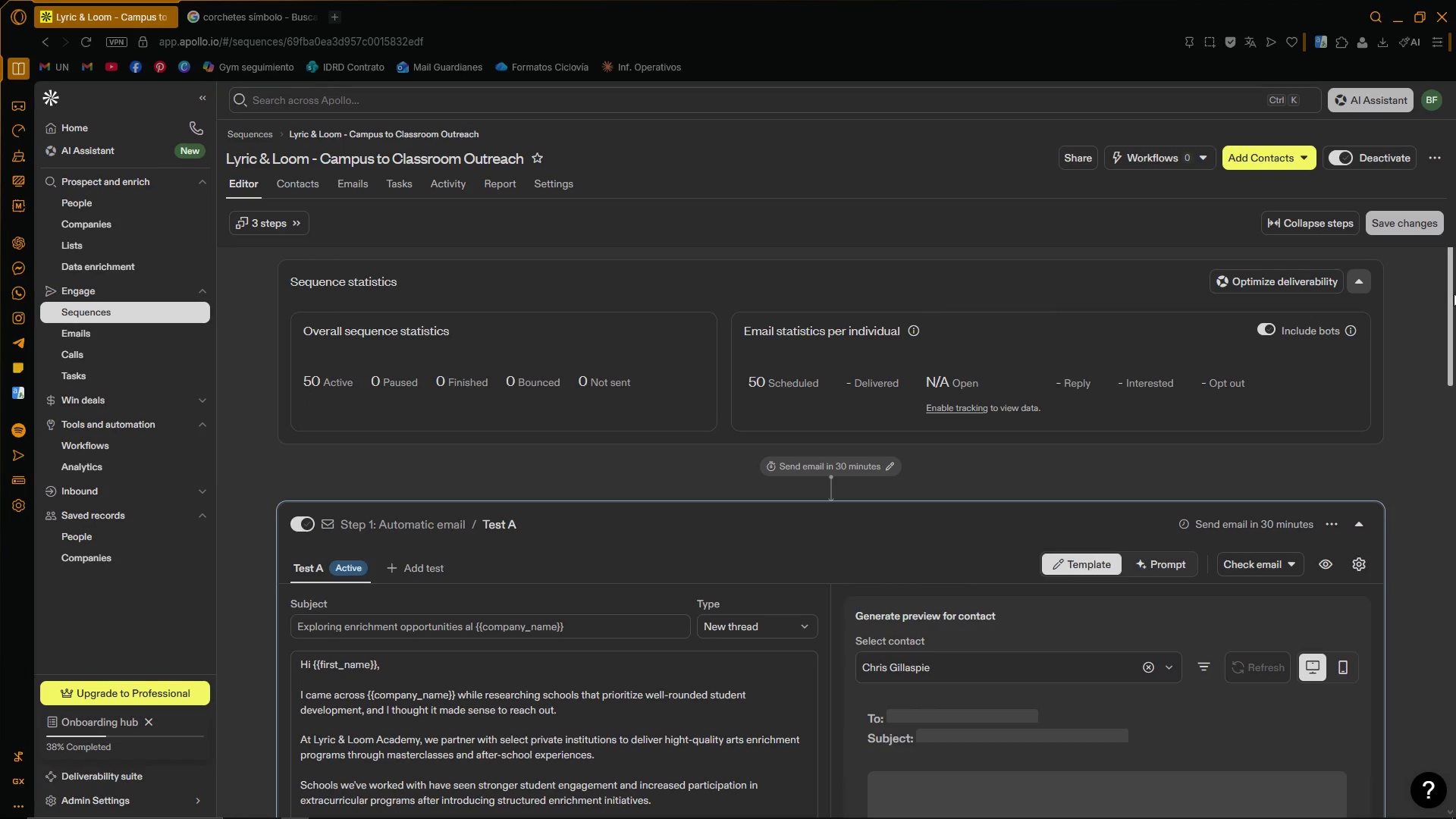 
left_click_drag(start_coordinate=[1449, 276], to_coordinate=[1454, 265])
 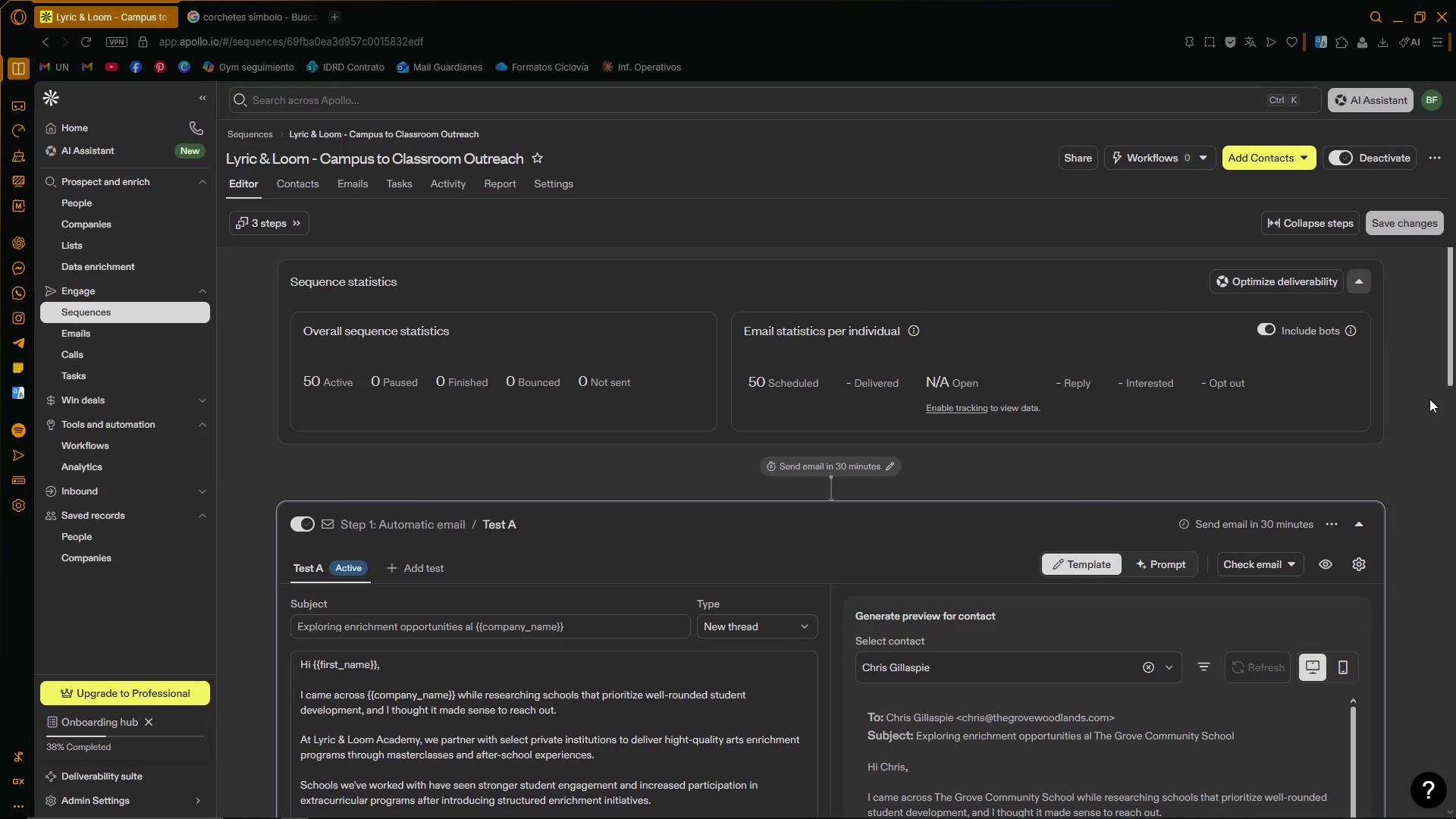 
hold_key(key=ControlLeft, duration=0.72)
scroll: coordinate [1398, 370], scroll_direction: down, amount: 1.0
 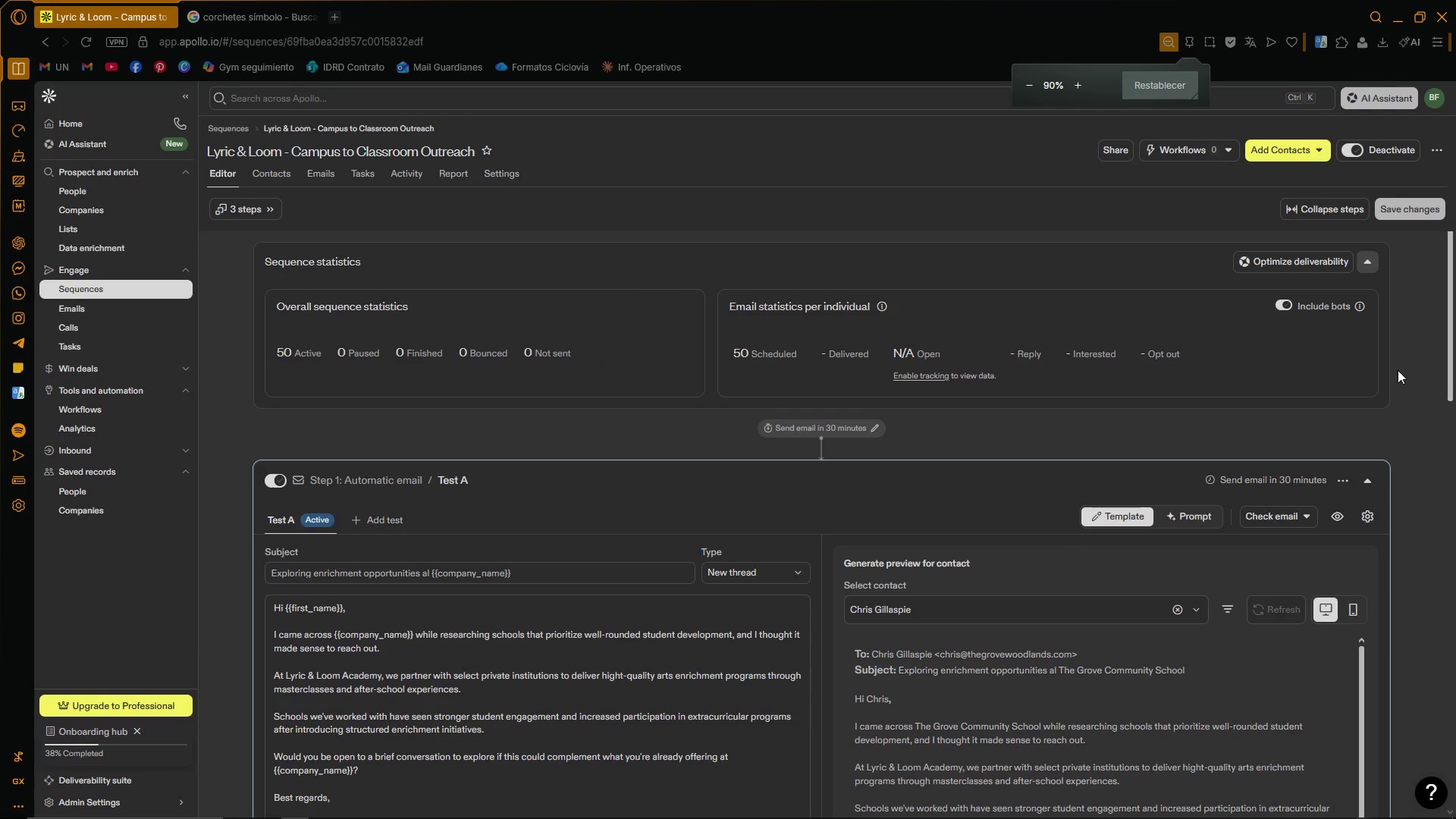 
hold_key(key=ControlLeft, duration=0.75)
 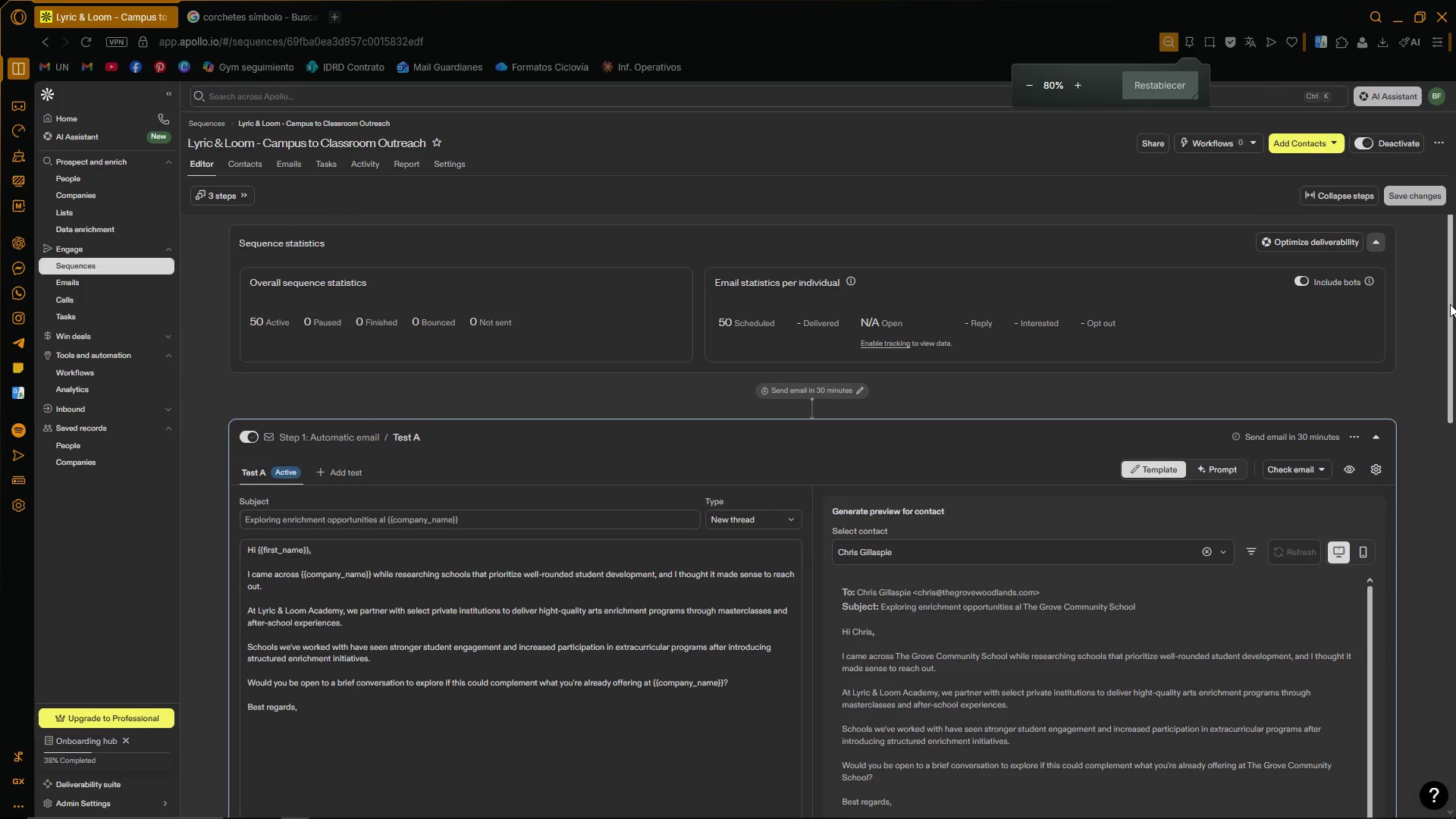 
left_click_drag(start_coordinate=[1453, 303], to_coordinate=[1454, 358])
 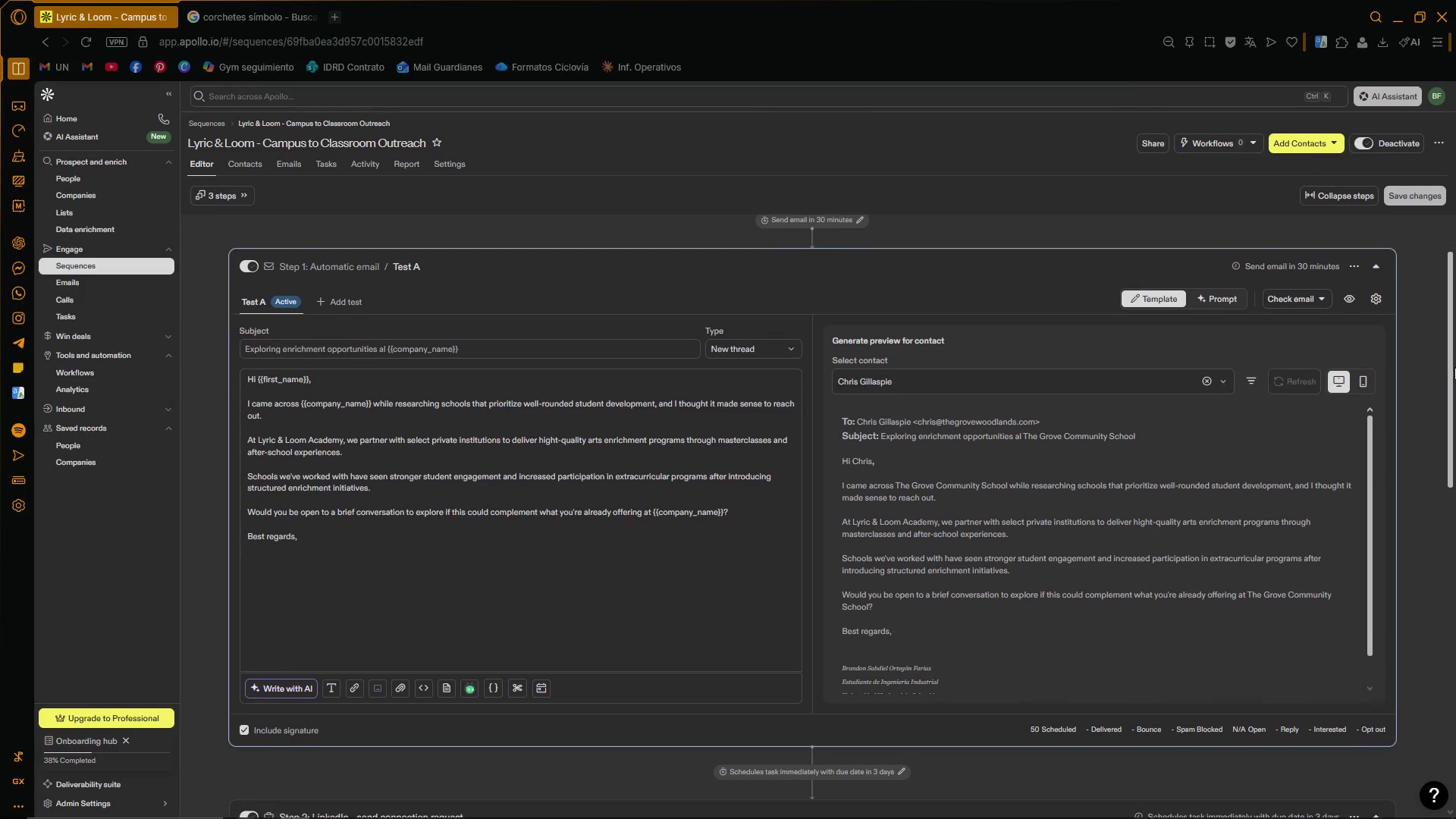 
hold_key(key=ShiftLeft, duration=1.5)
 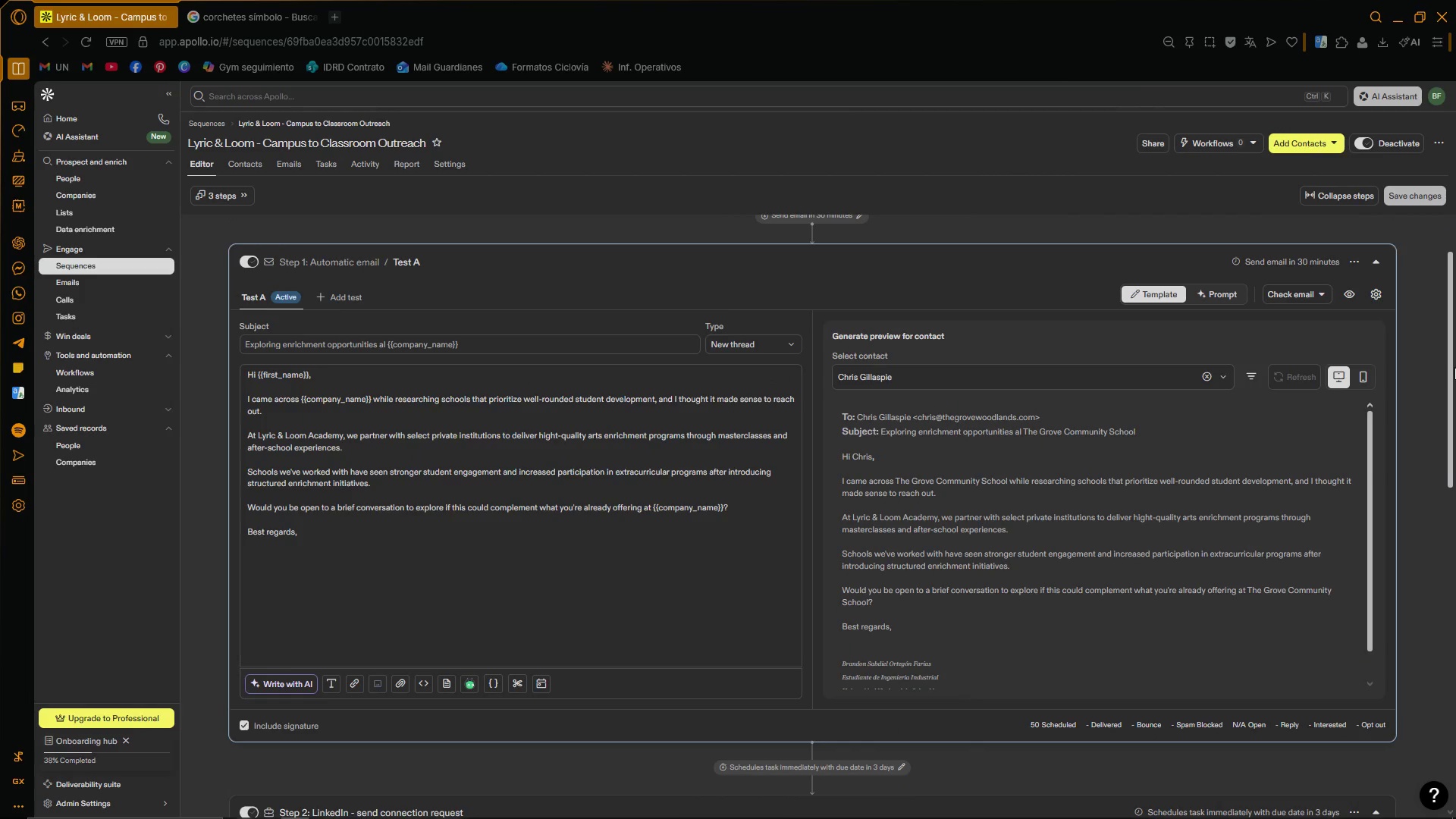 
hold_key(key=ShiftLeft, duration=1.52)
 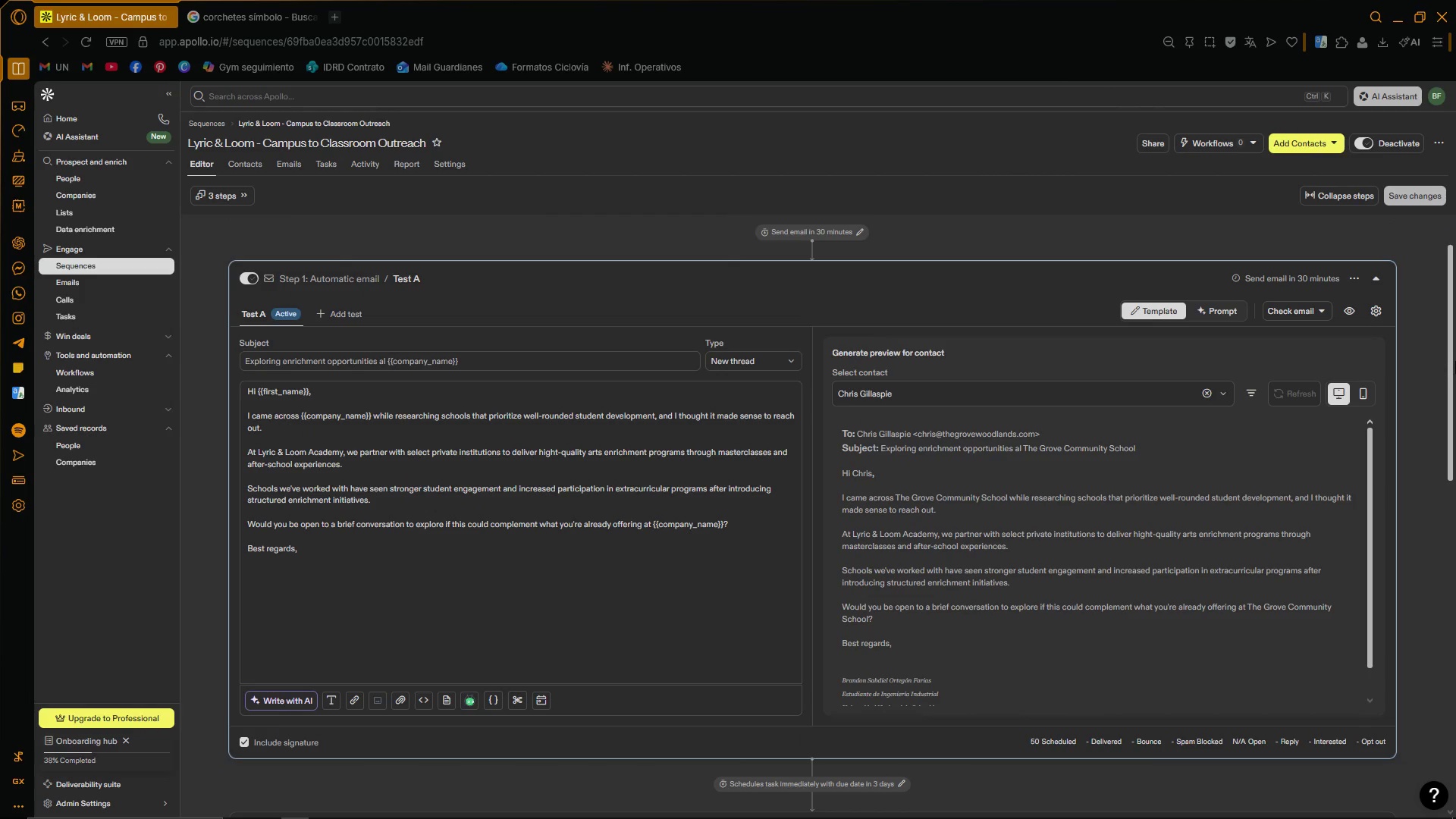 
key(Shift+ShiftLeft)
 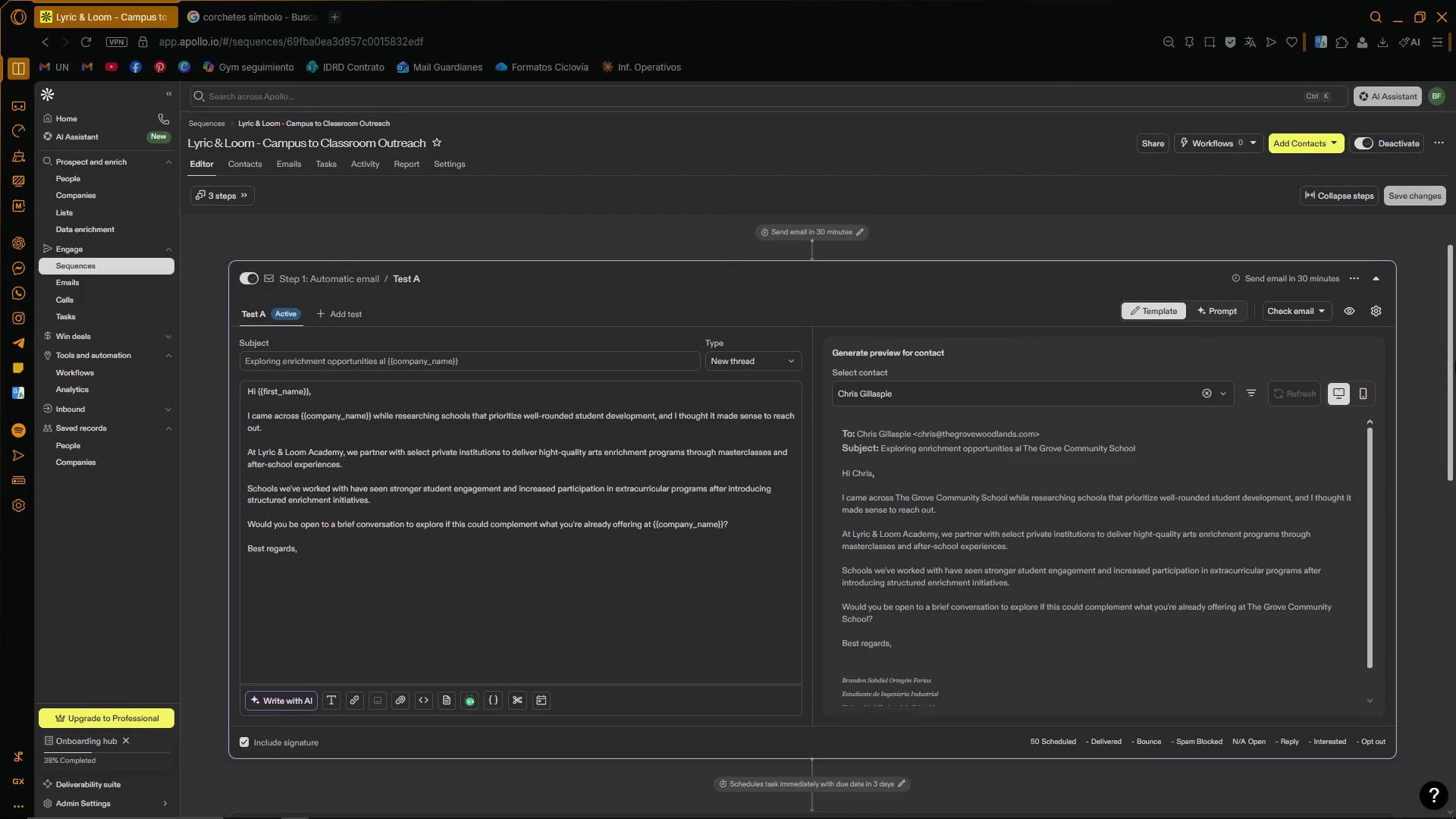 
key(Shift+ShiftLeft)
 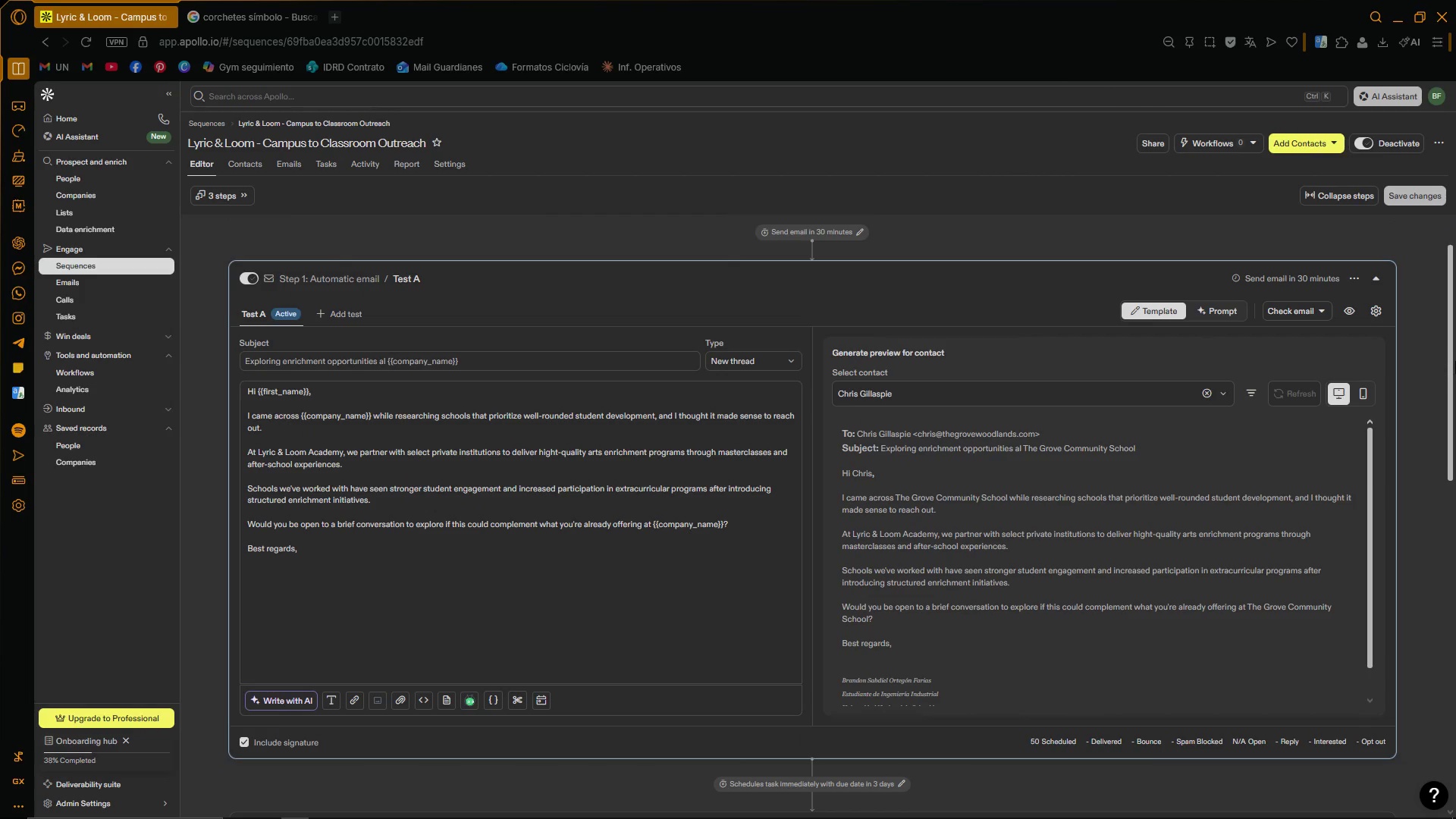 
key(Shift+ShiftLeft)
 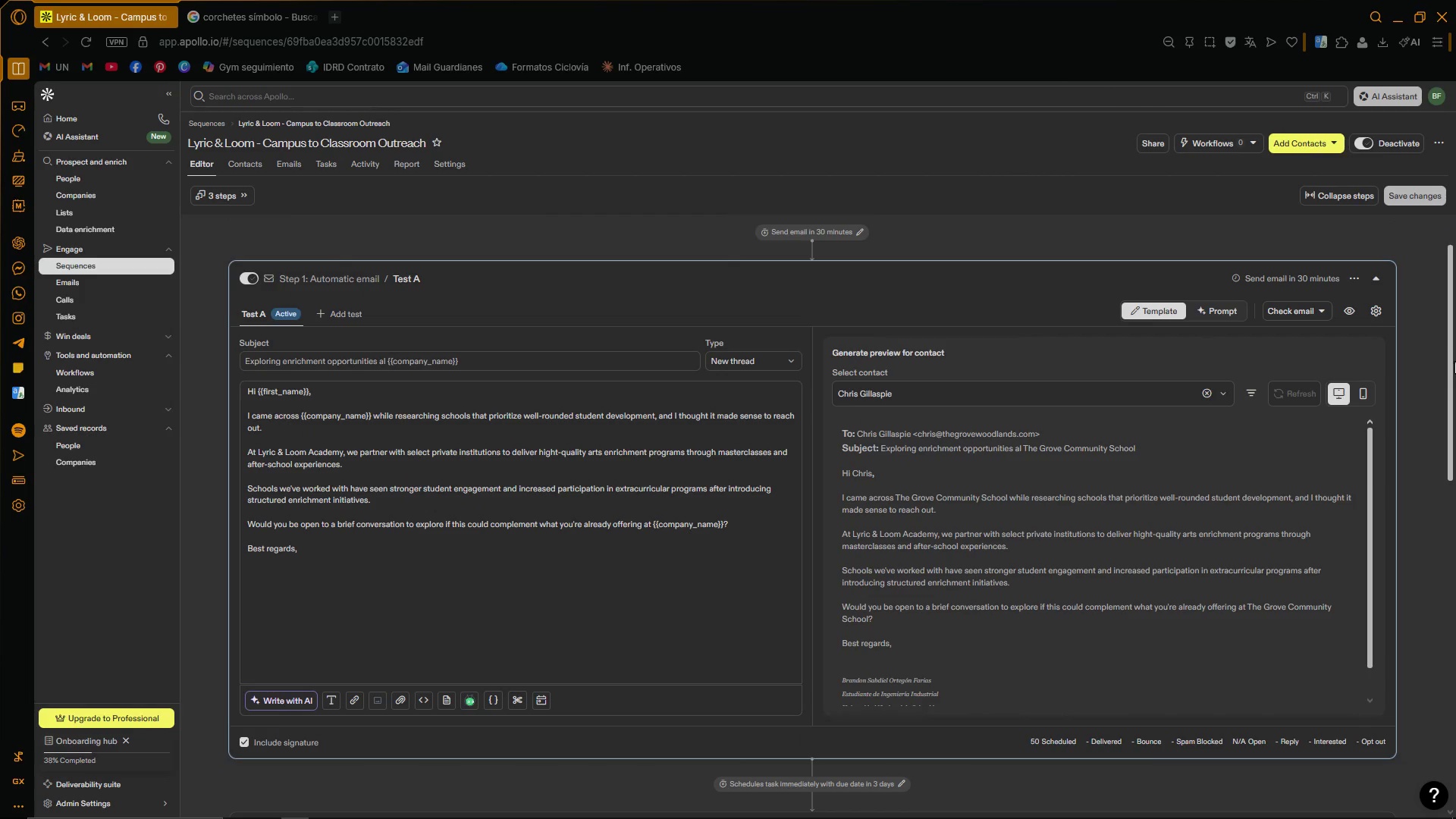 
hold_key(key=ControlLeft, duration=0.36)
 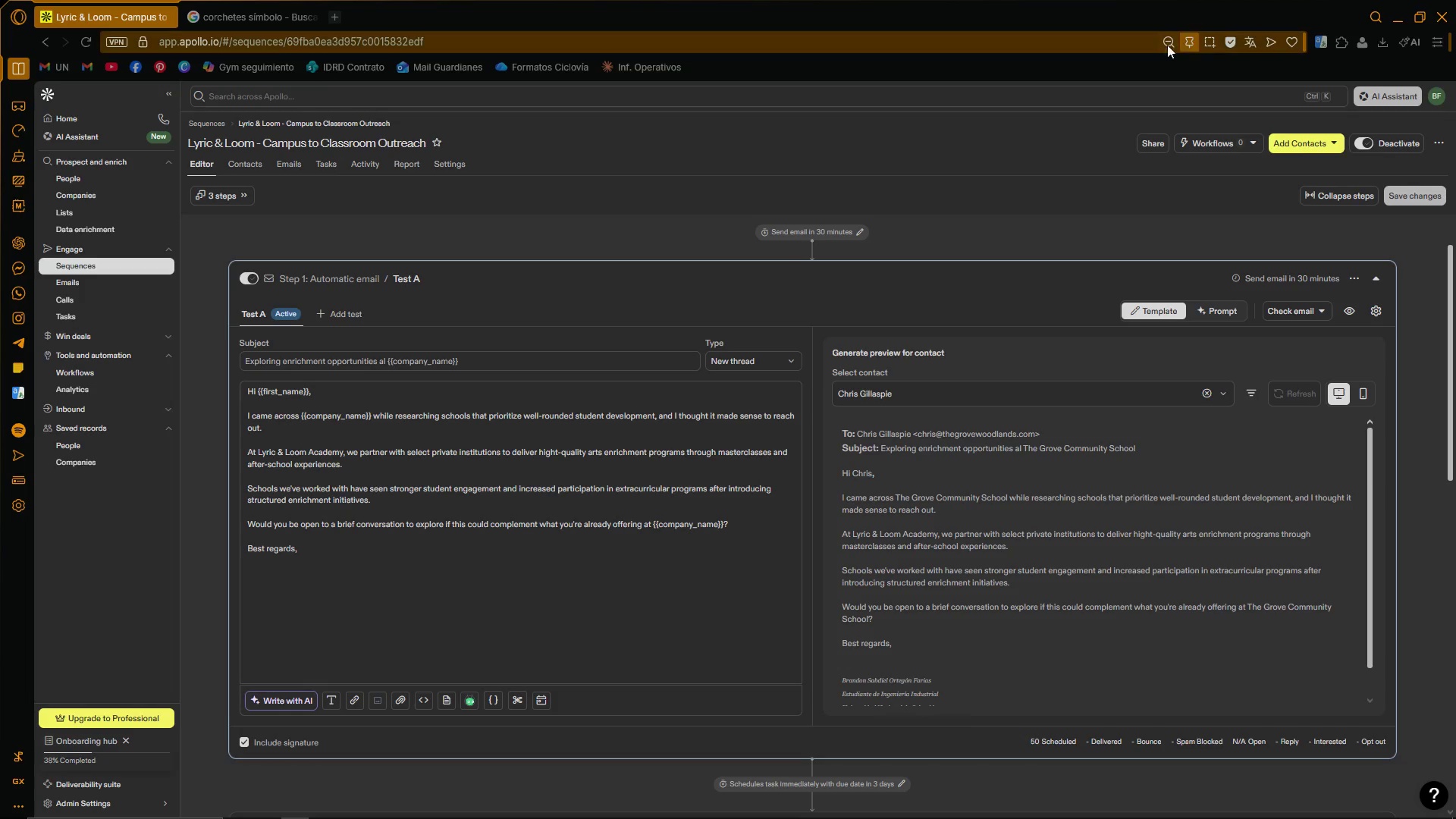 
double_click([1166, 48])
 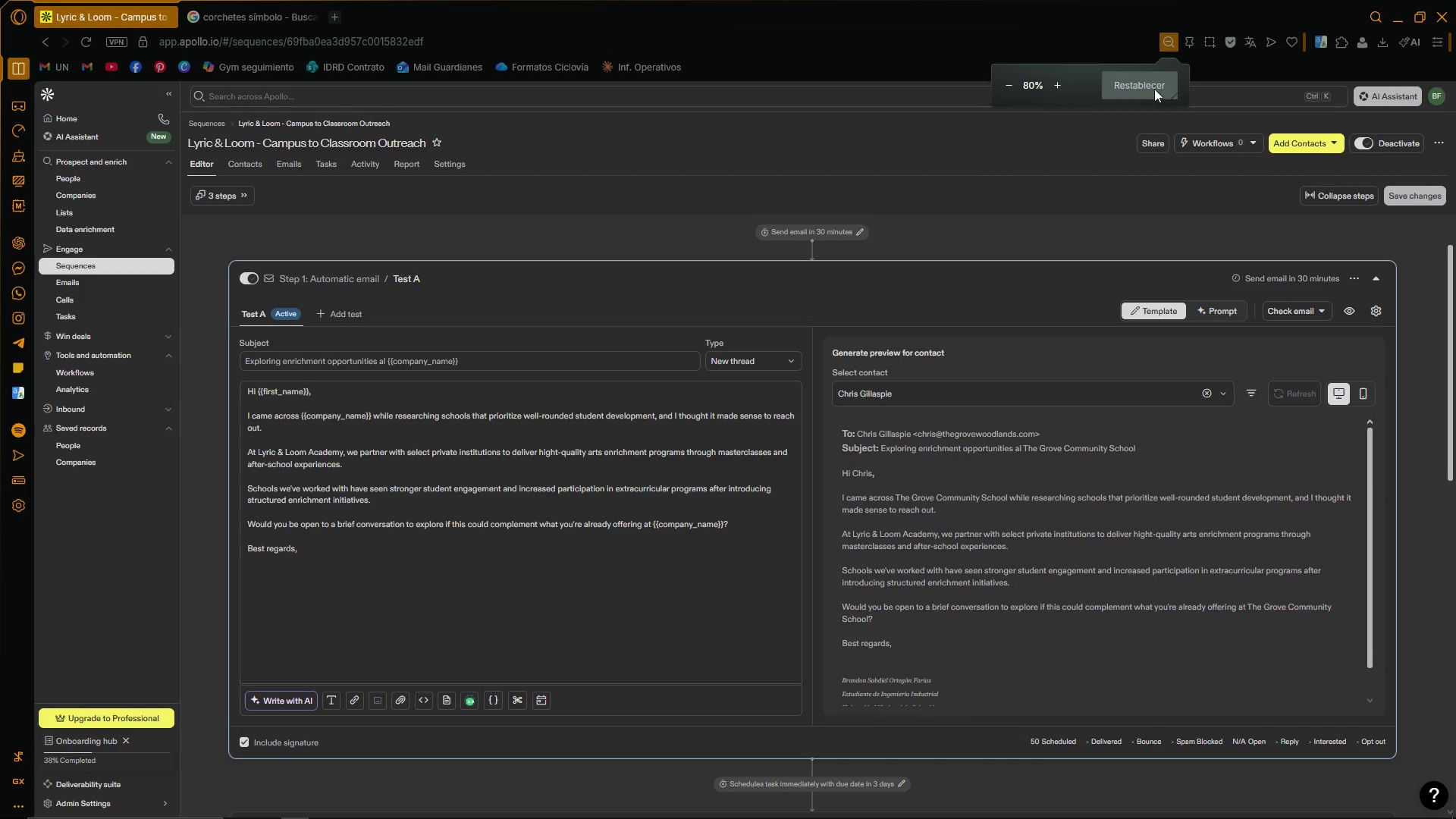 
left_click([1150, 86])
 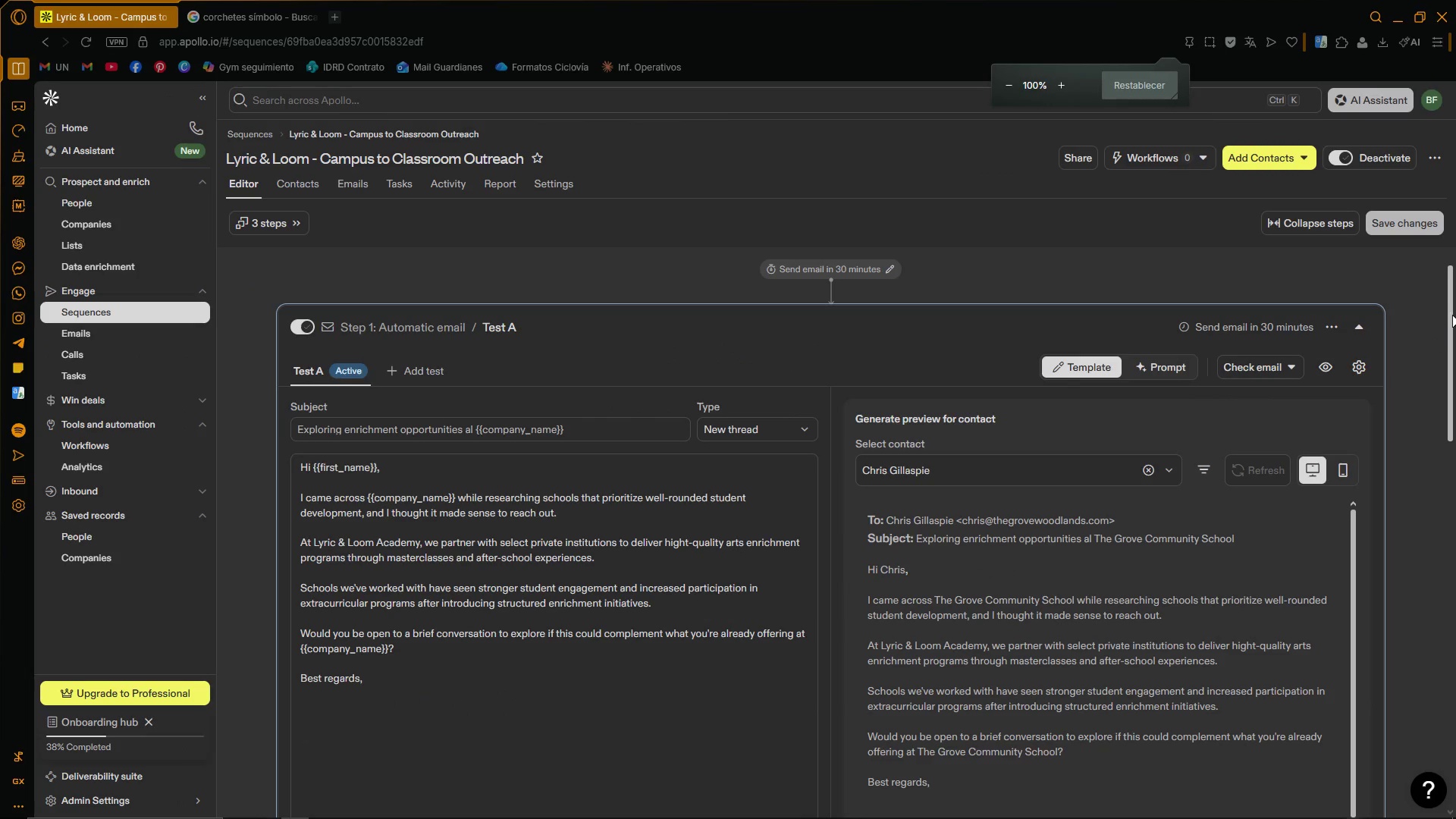 
left_click_drag(start_coordinate=[1454, 300], to_coordinate=[1450, 300])
 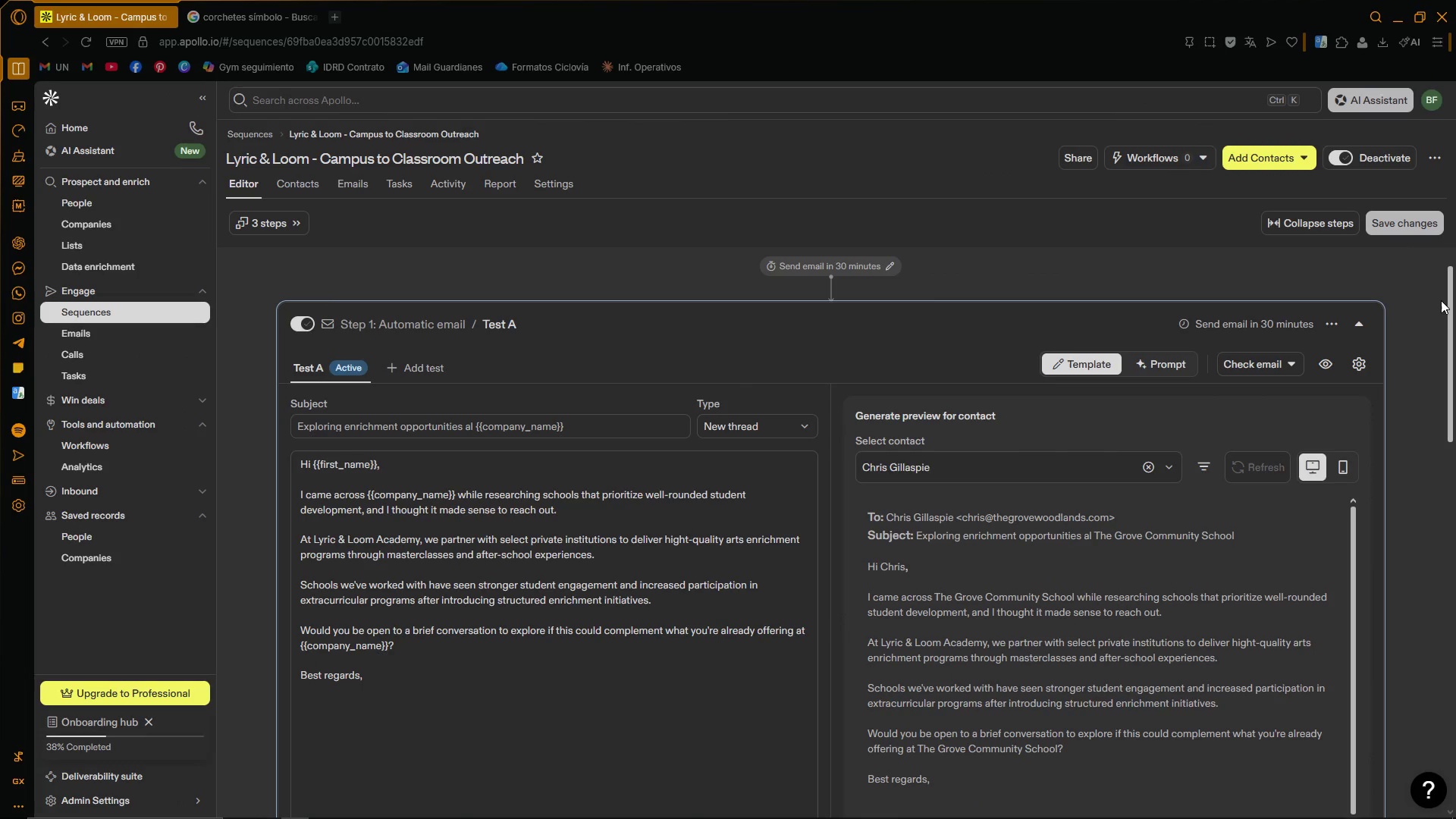 
hold_key(key=ControlLeft, duration=1.16)
 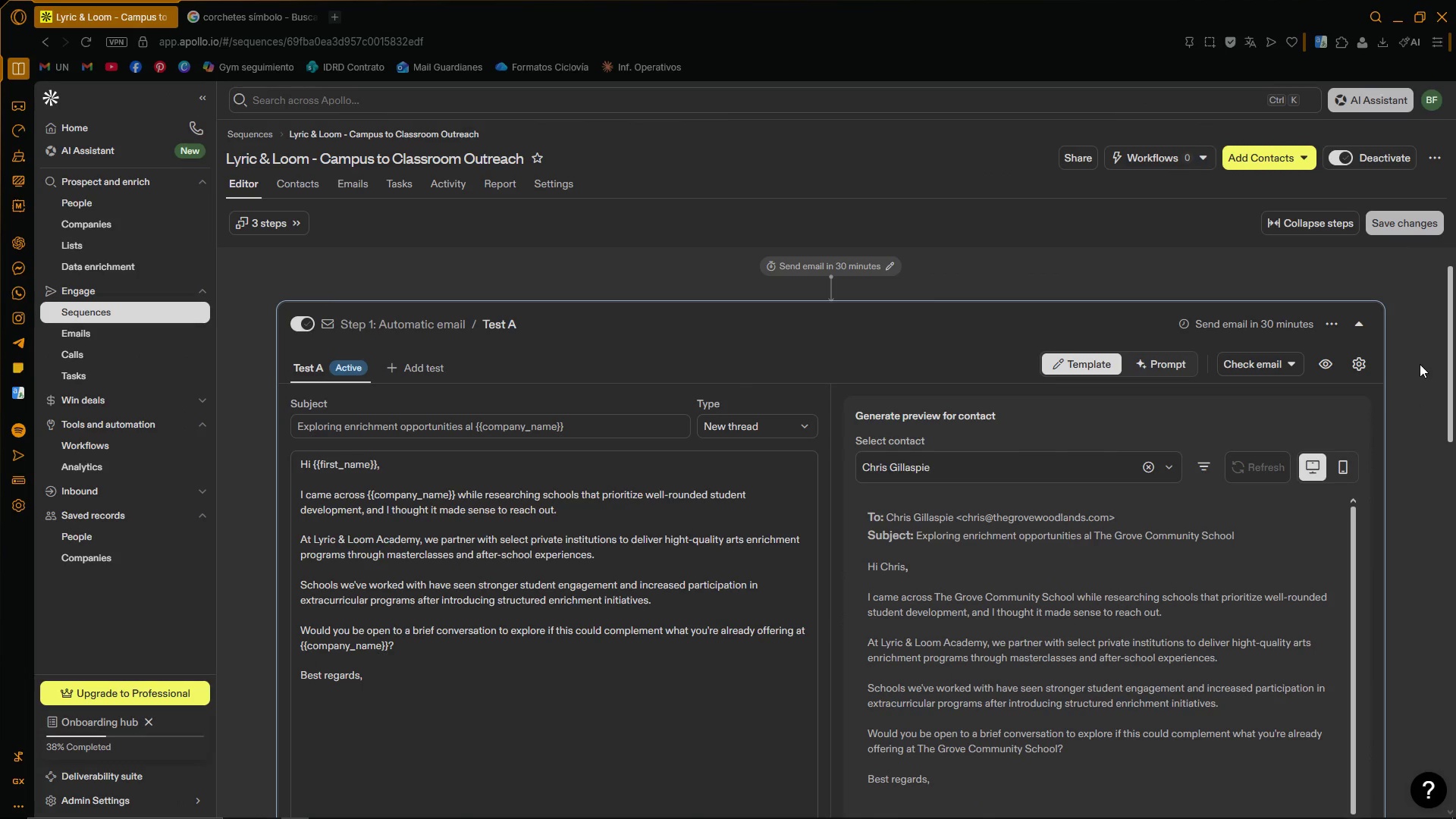 
hold_key(key=ControlLeft, duration=0.69)
scroll: coordinate [1420, 364], scroll_direction: down, amount: 1.0
 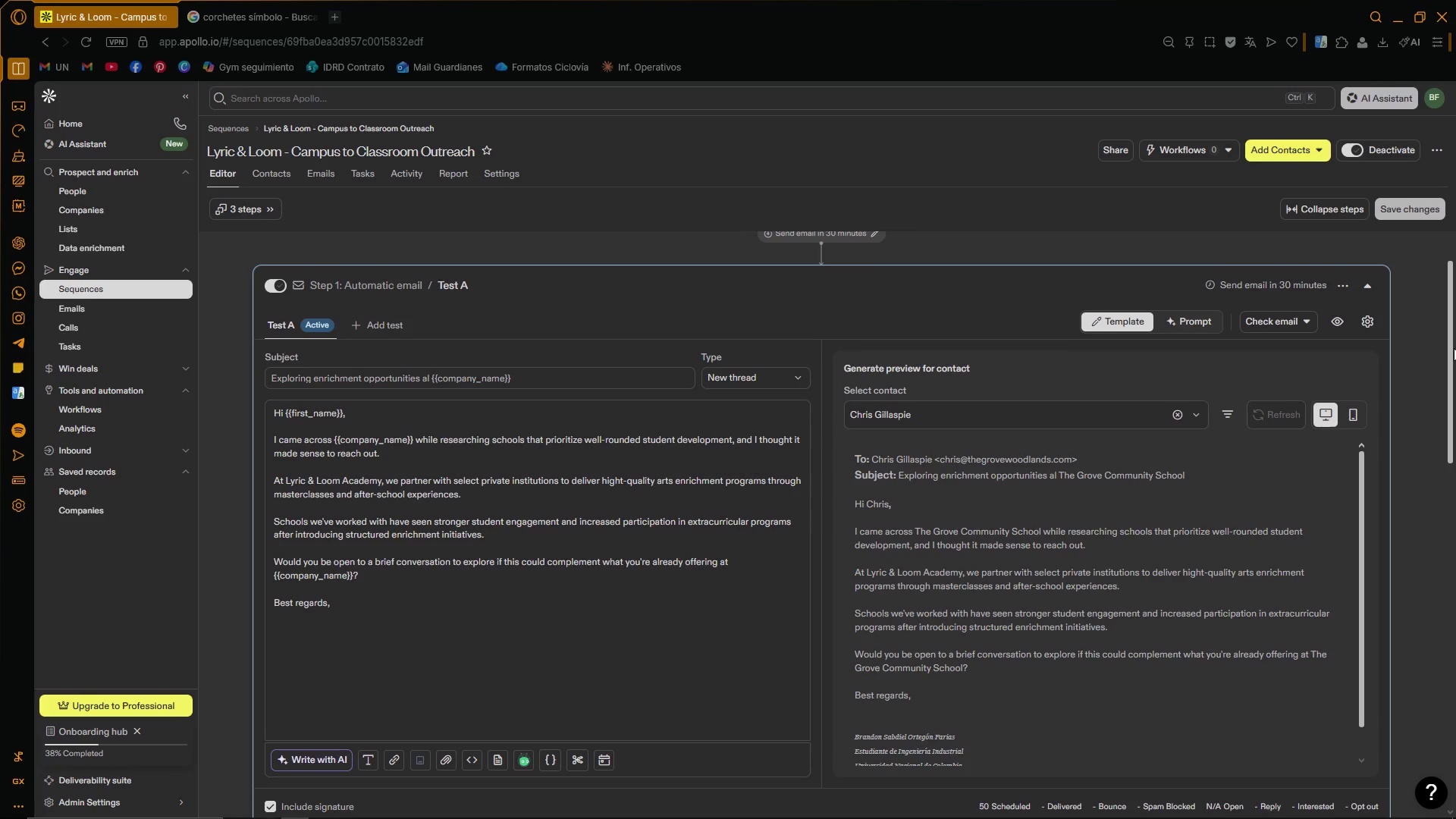 
left_click([1413, 374])
 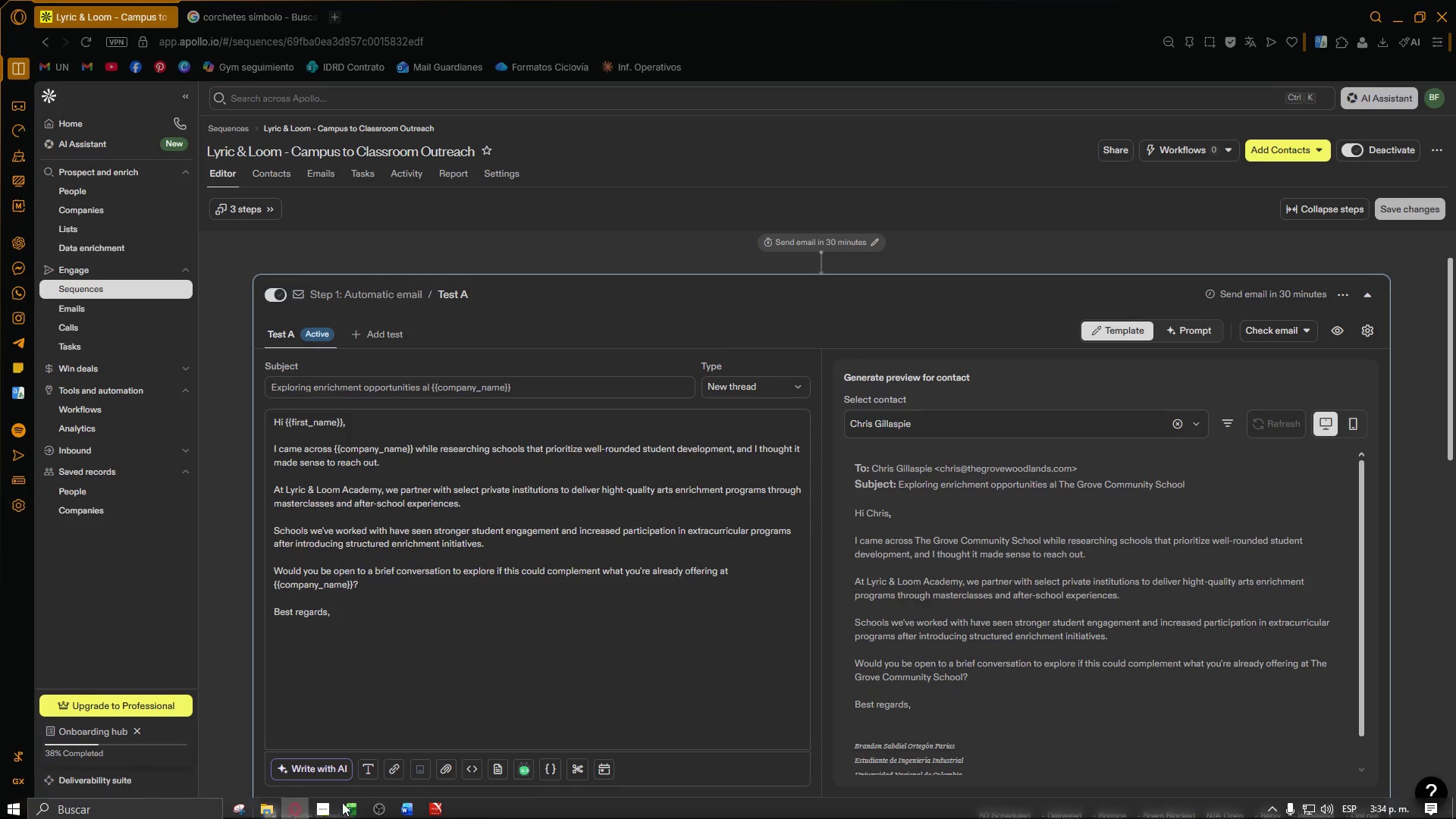 
left_click([243, 812])
 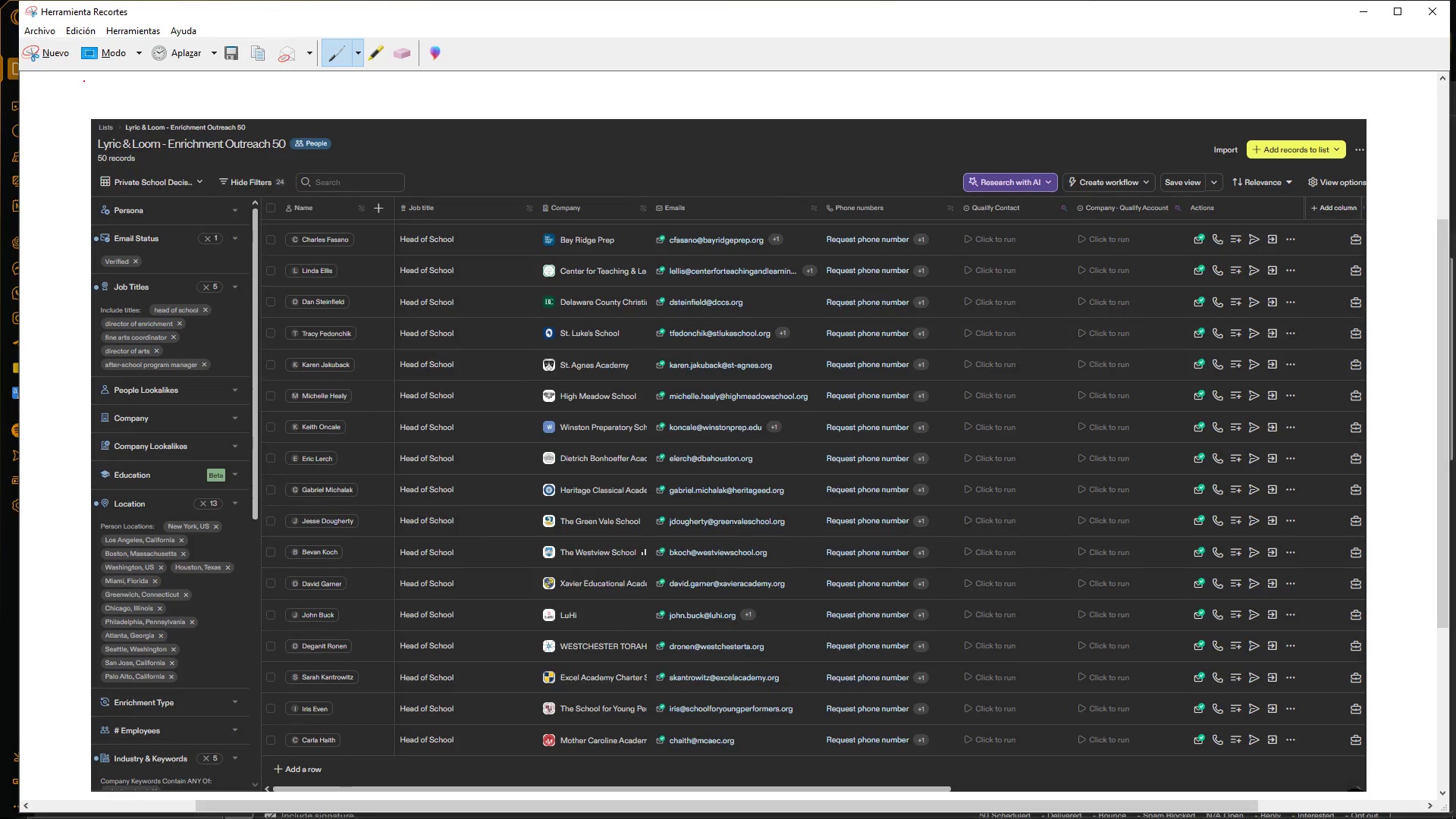 
left_click([49, 55])
 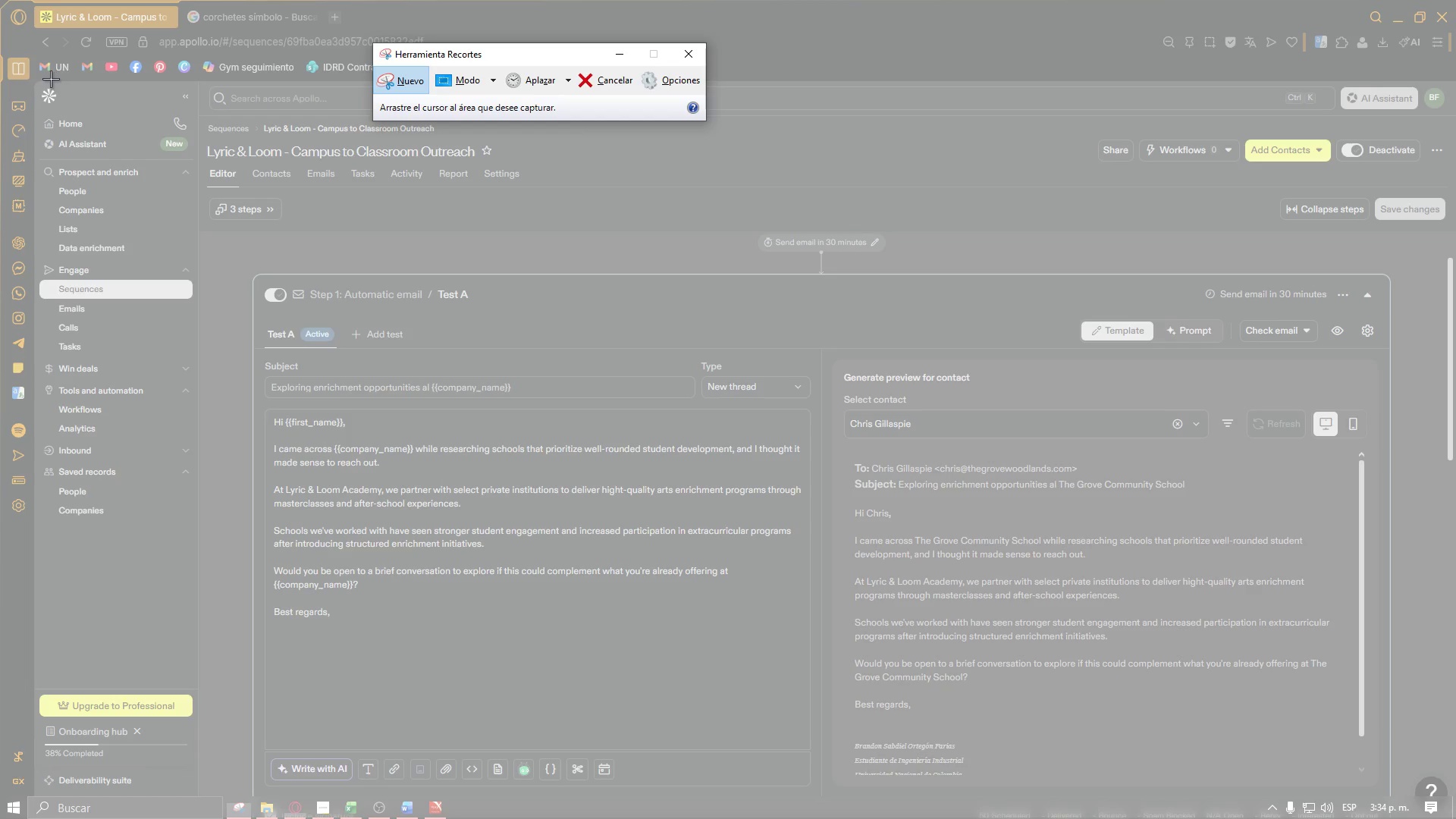 
left_click_drag(start_coordinate=[41, 81], to_coordinate=[1451, 793])
 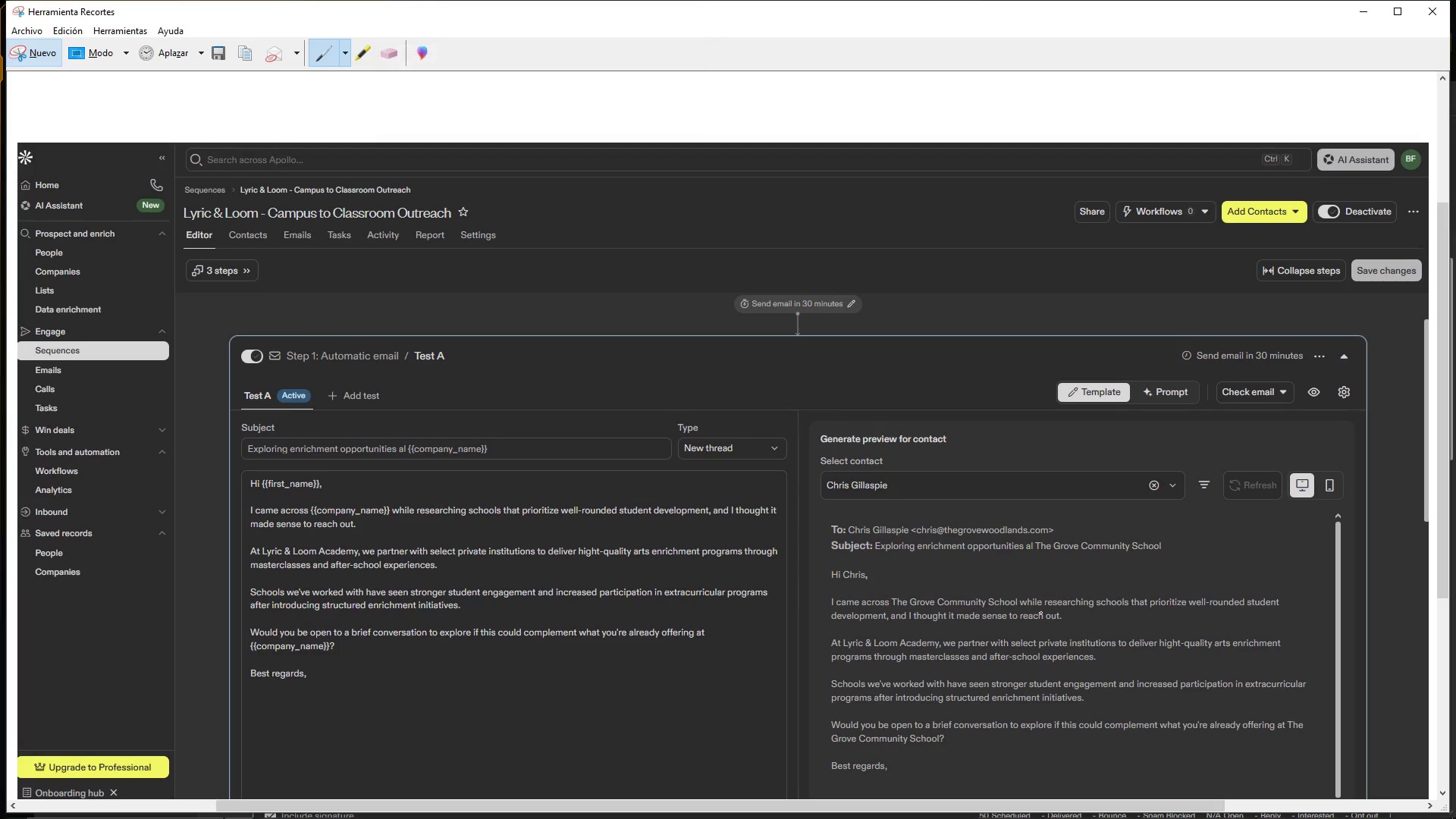 
key(Control+ControlLeft)
 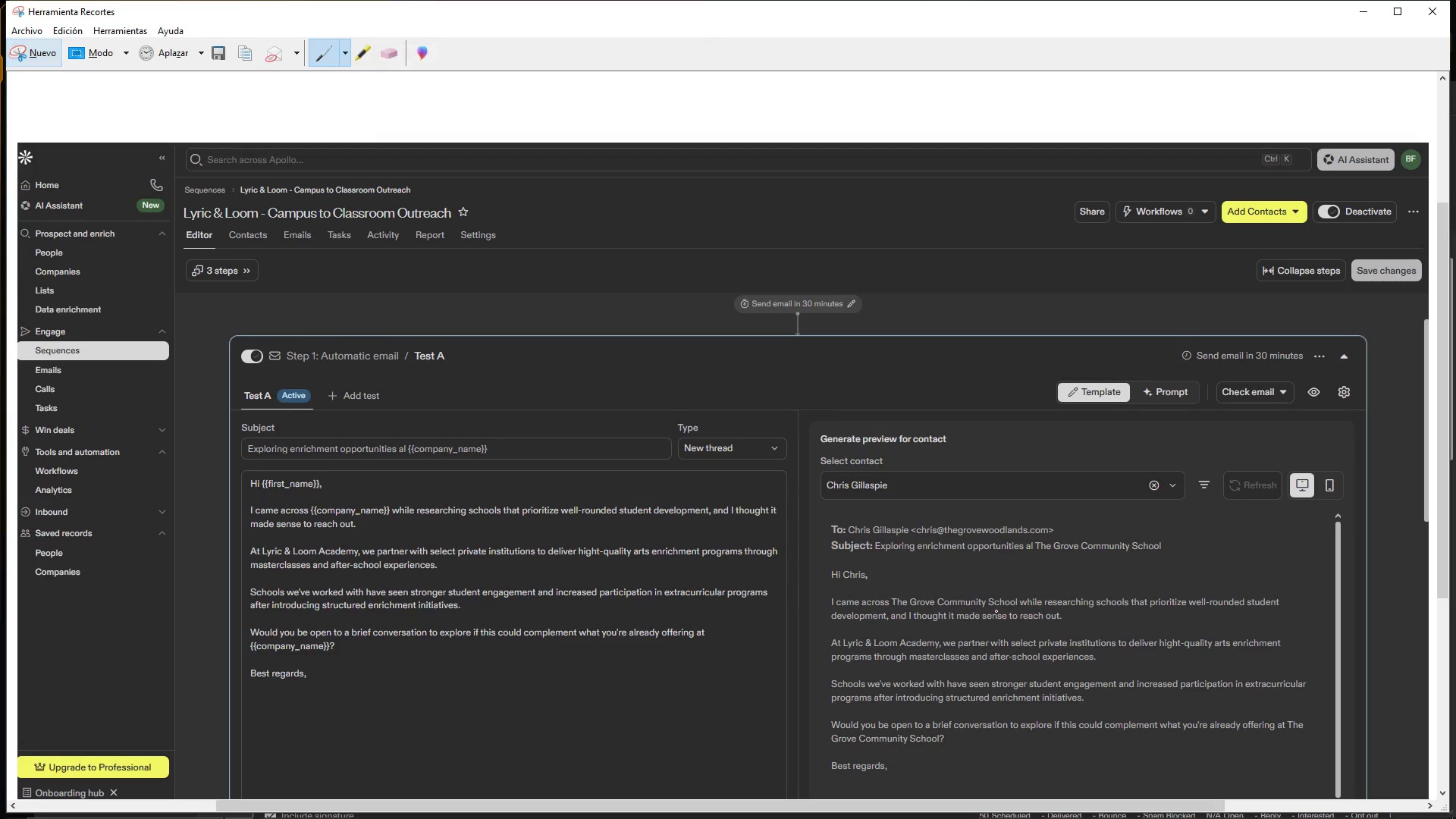 
key(Control+C)
 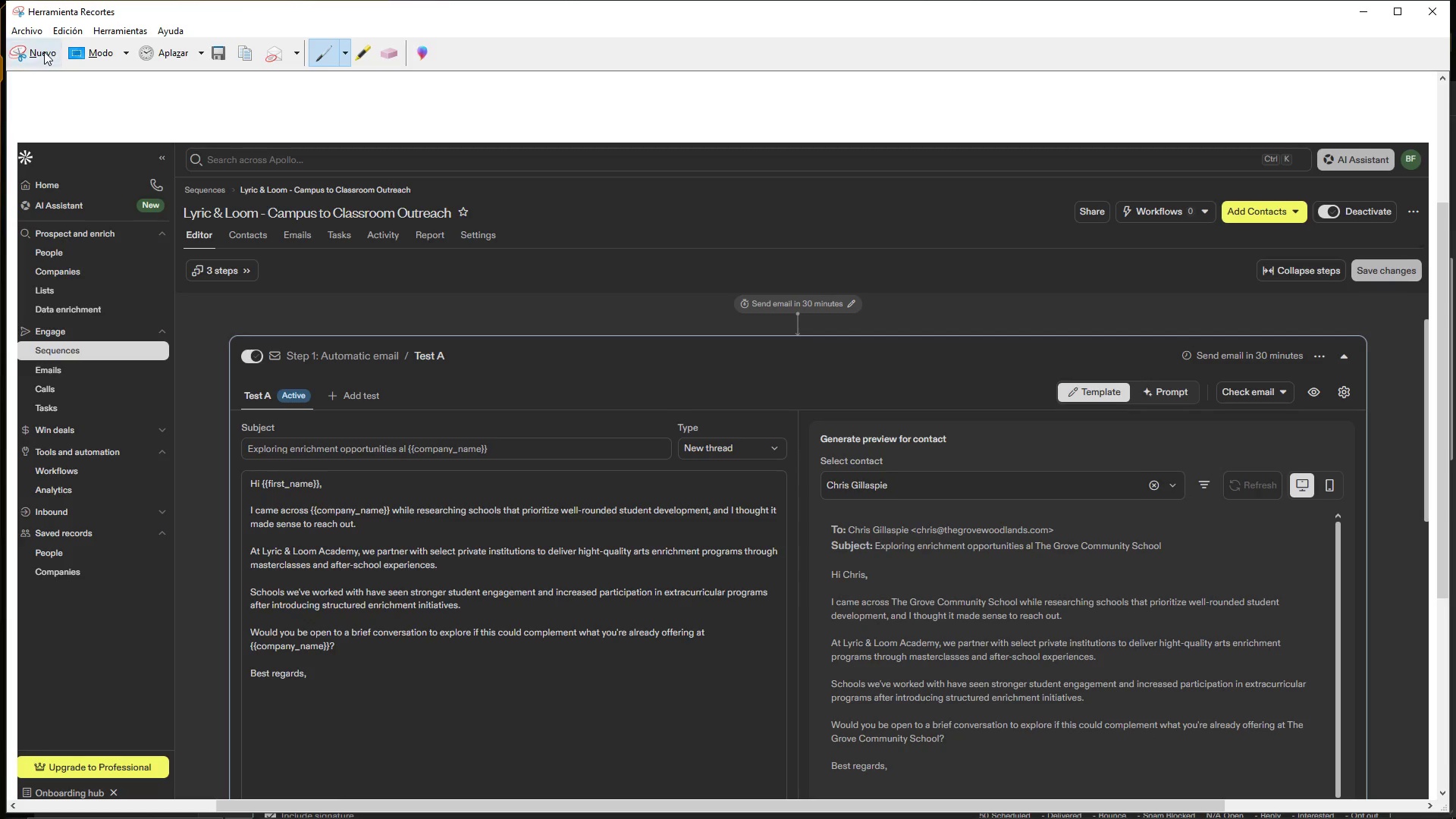 
left_click([44, 52])
 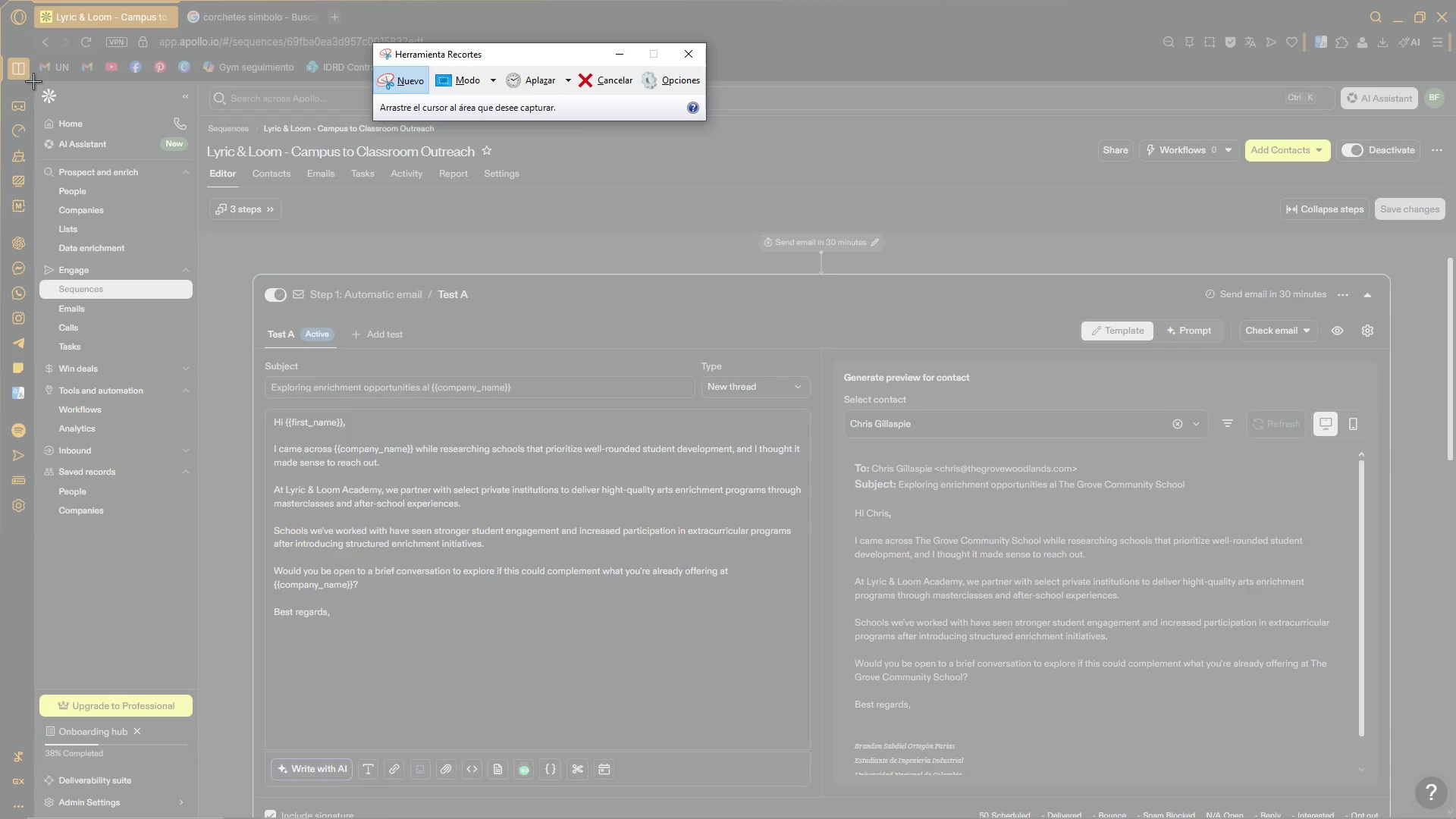 
left_click_drag(start_coordinate=[34, 81], to_coordinate=[1446, 817])
 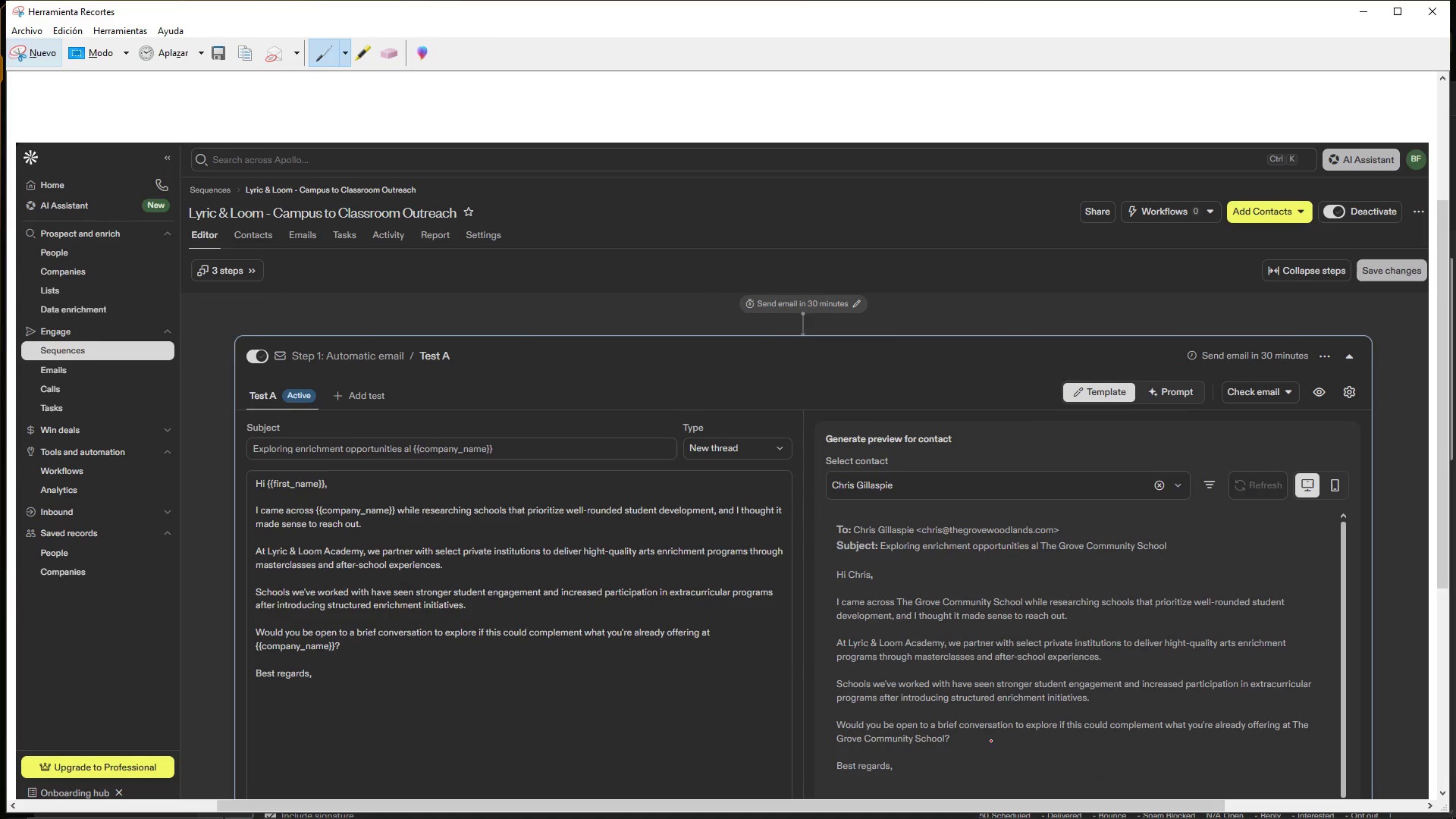 
key(Control+ControlLeft)
 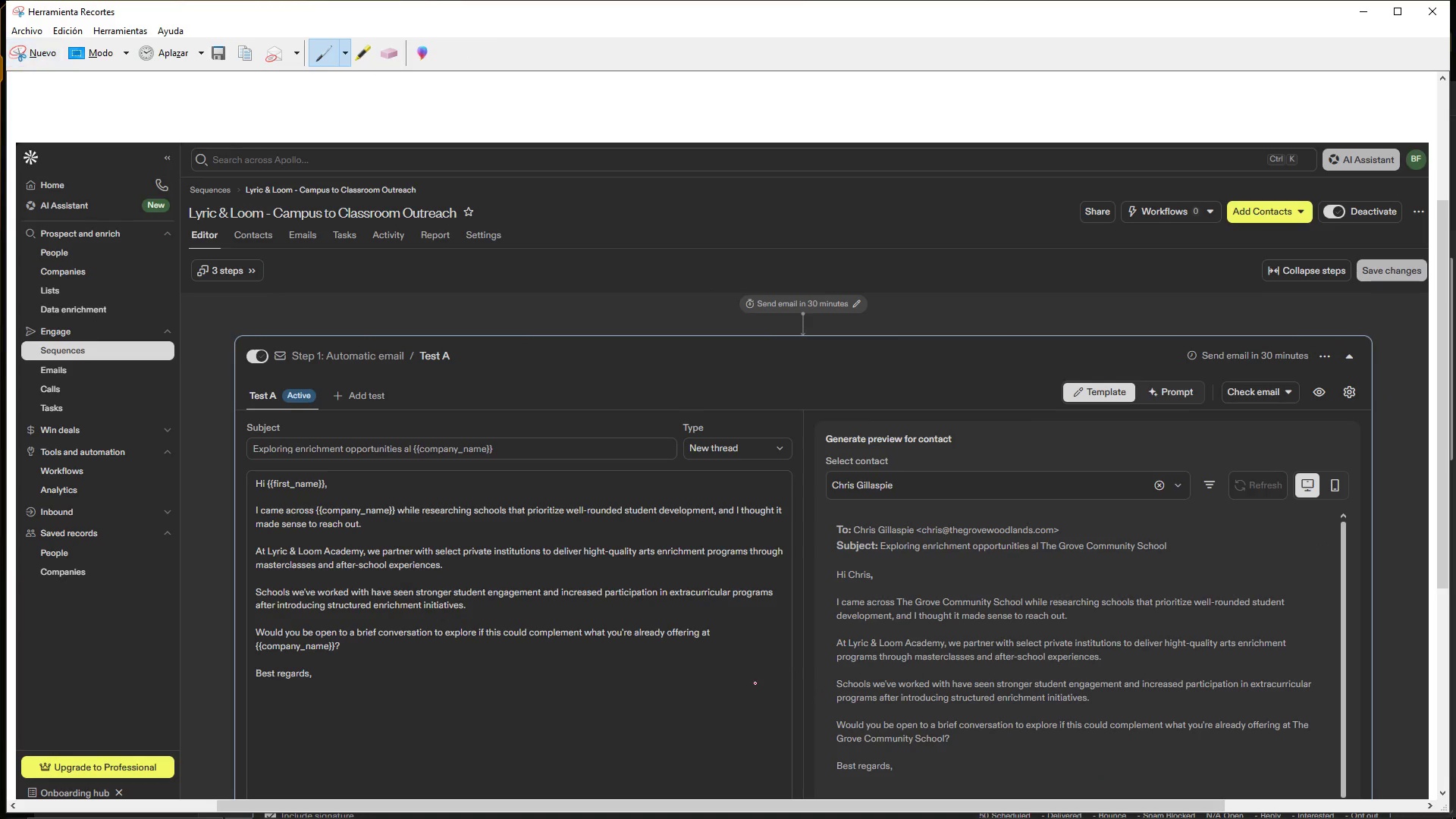 
key(Control+C)
 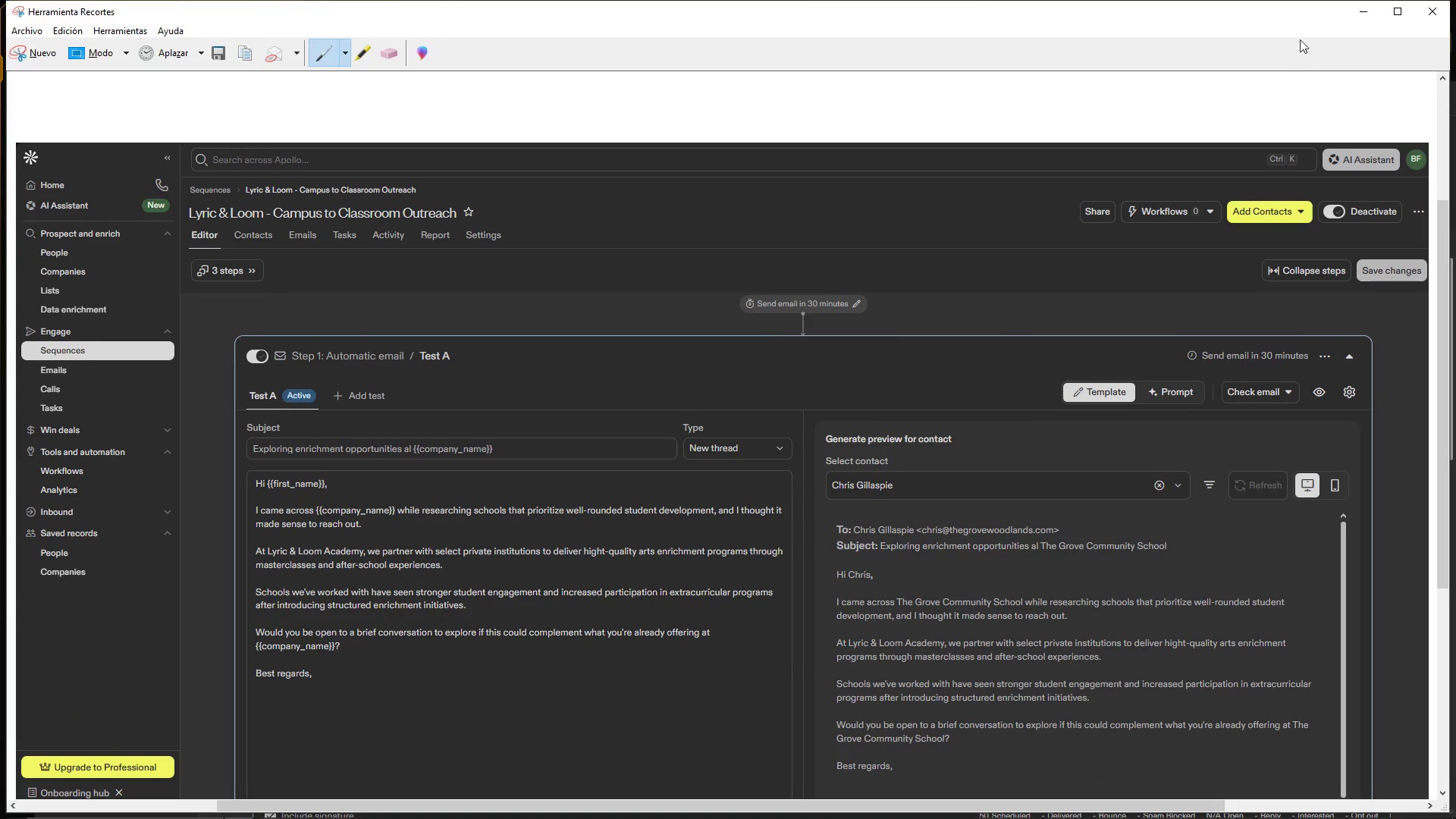 
left_click([1354, 19])
 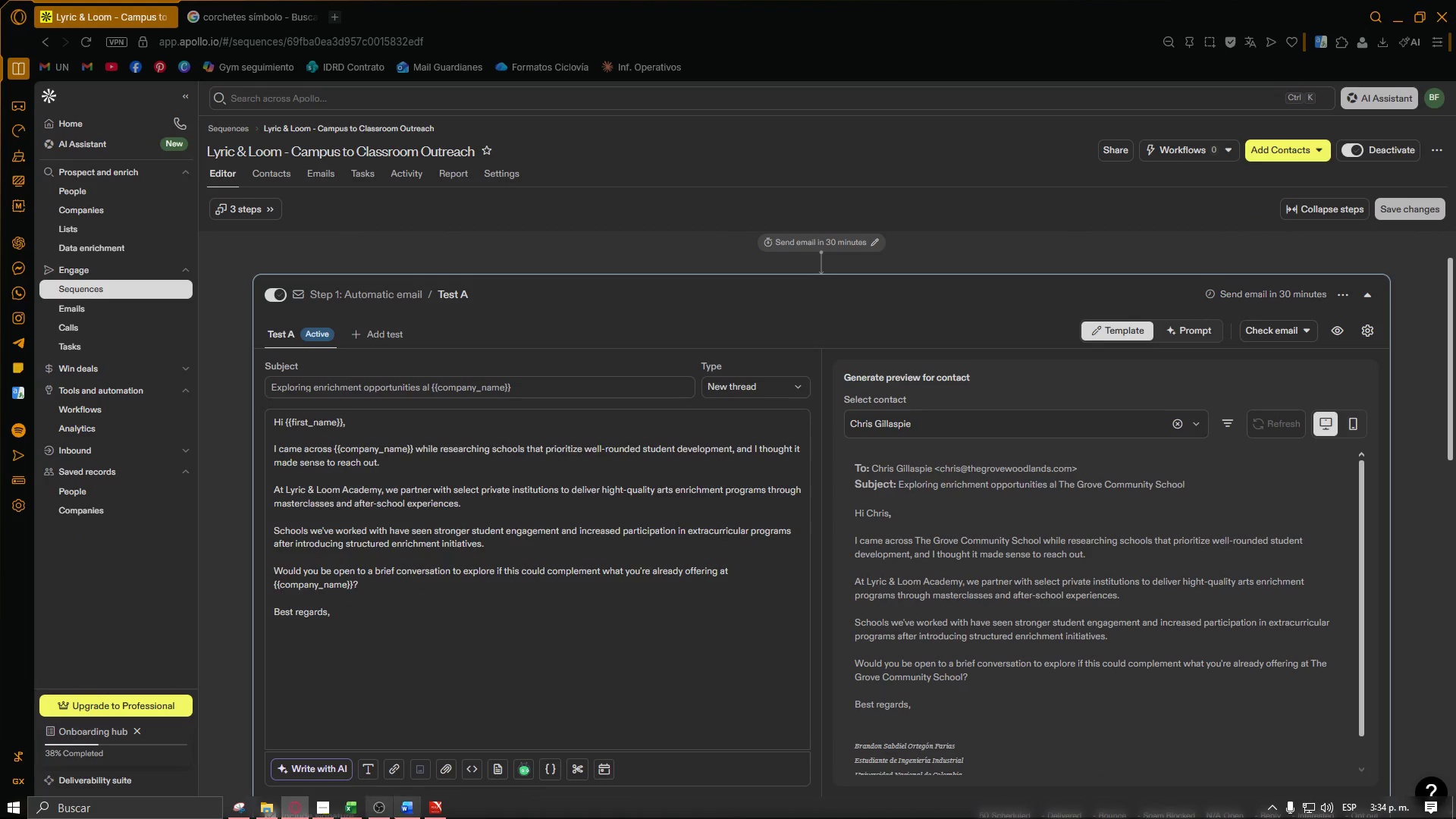 
left_click([409, 814])
 